 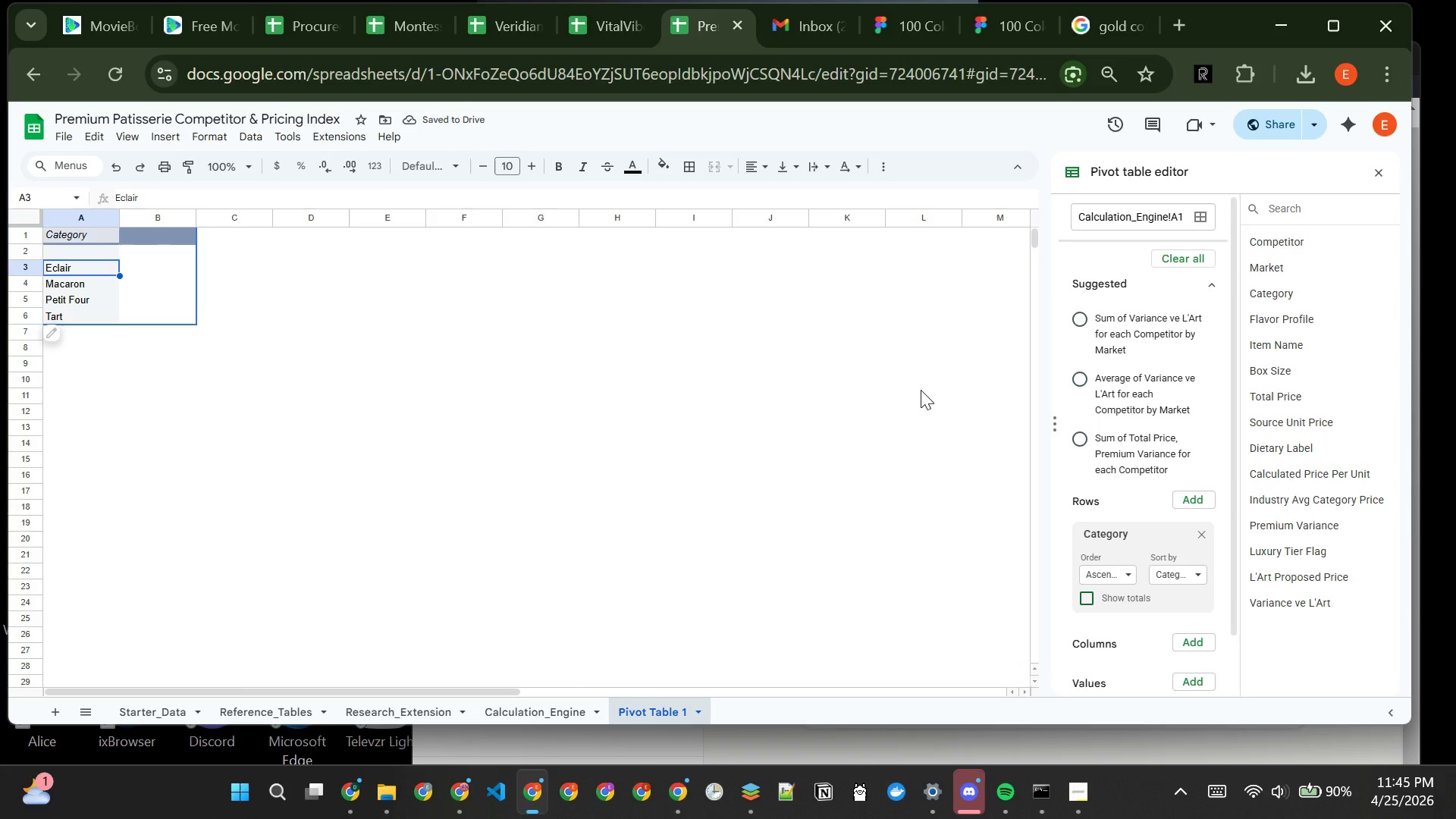 
left_click([1185, 621])
 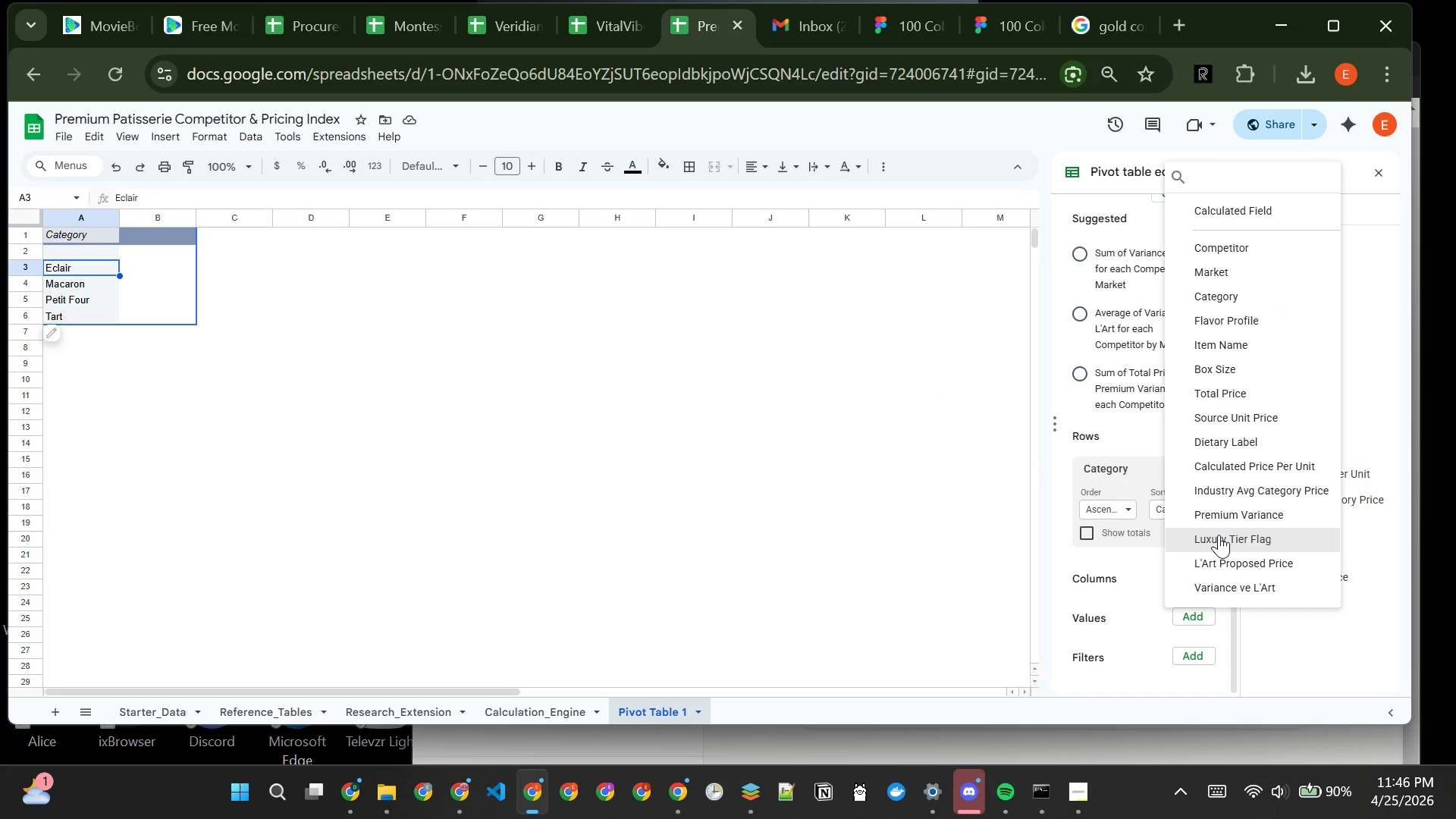 
wait(8.11)
 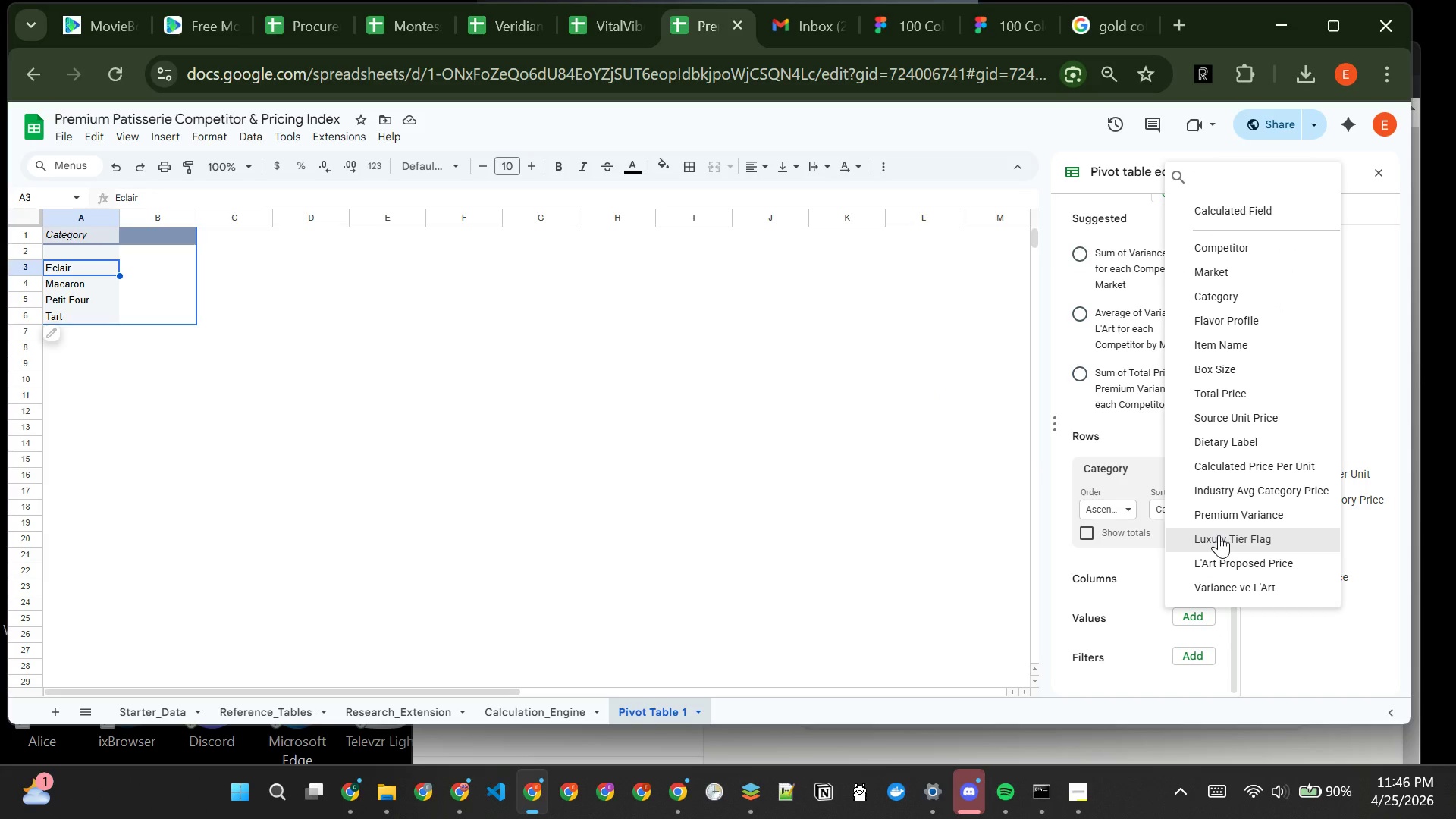 
left_click([1266, 459])
 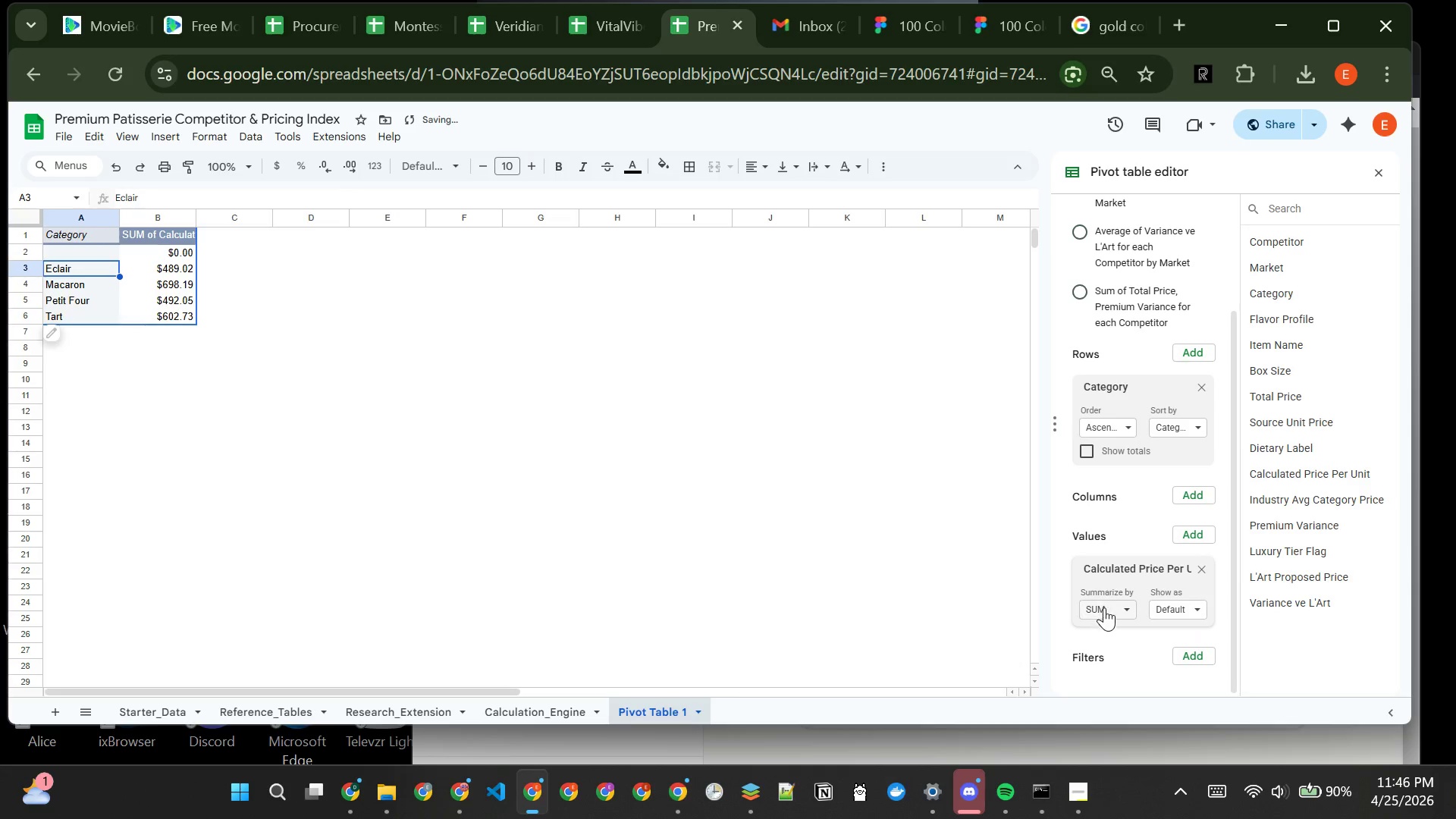 
left_click([1107, 606])
 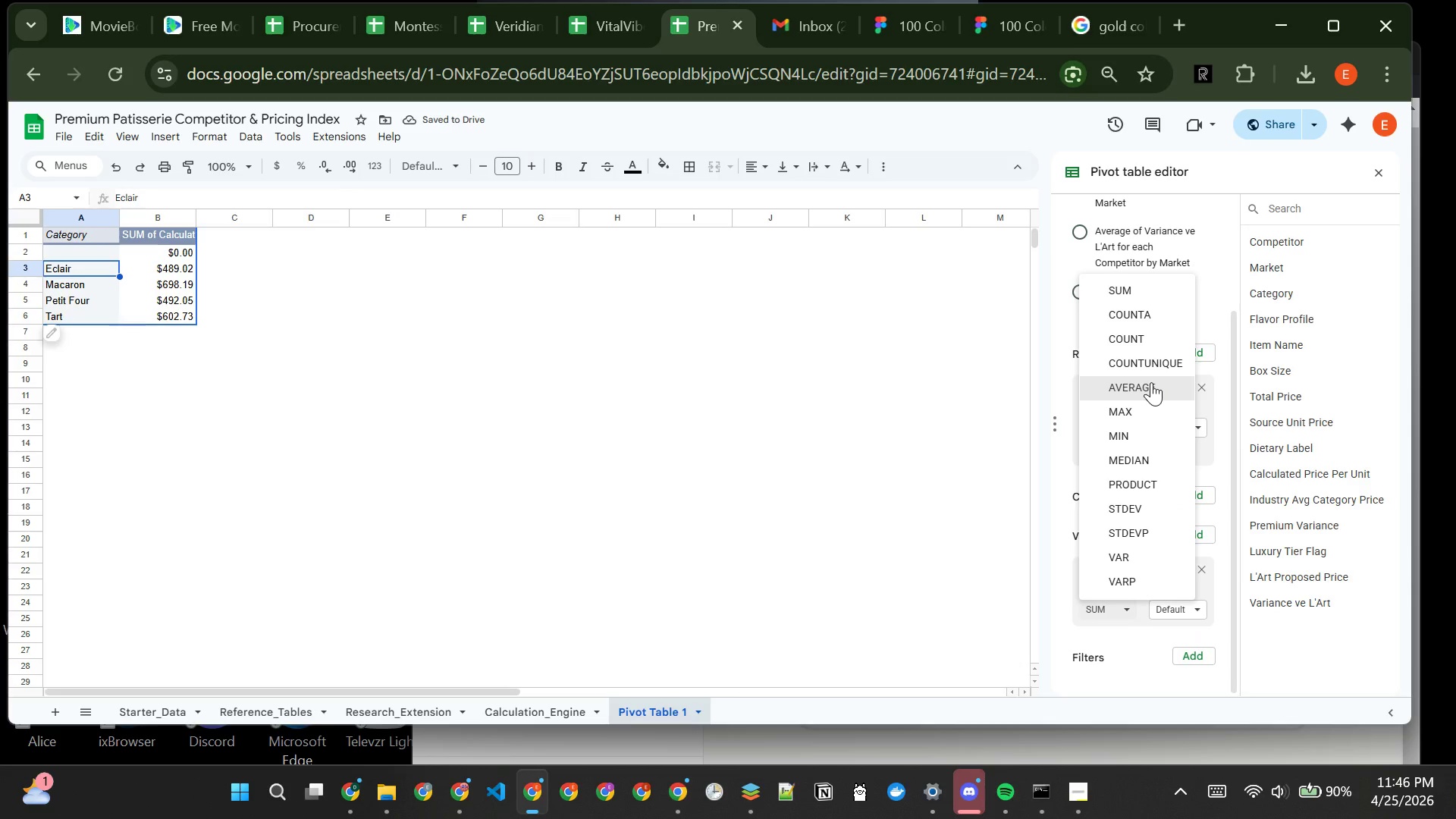 
left_click([1151, 382])
 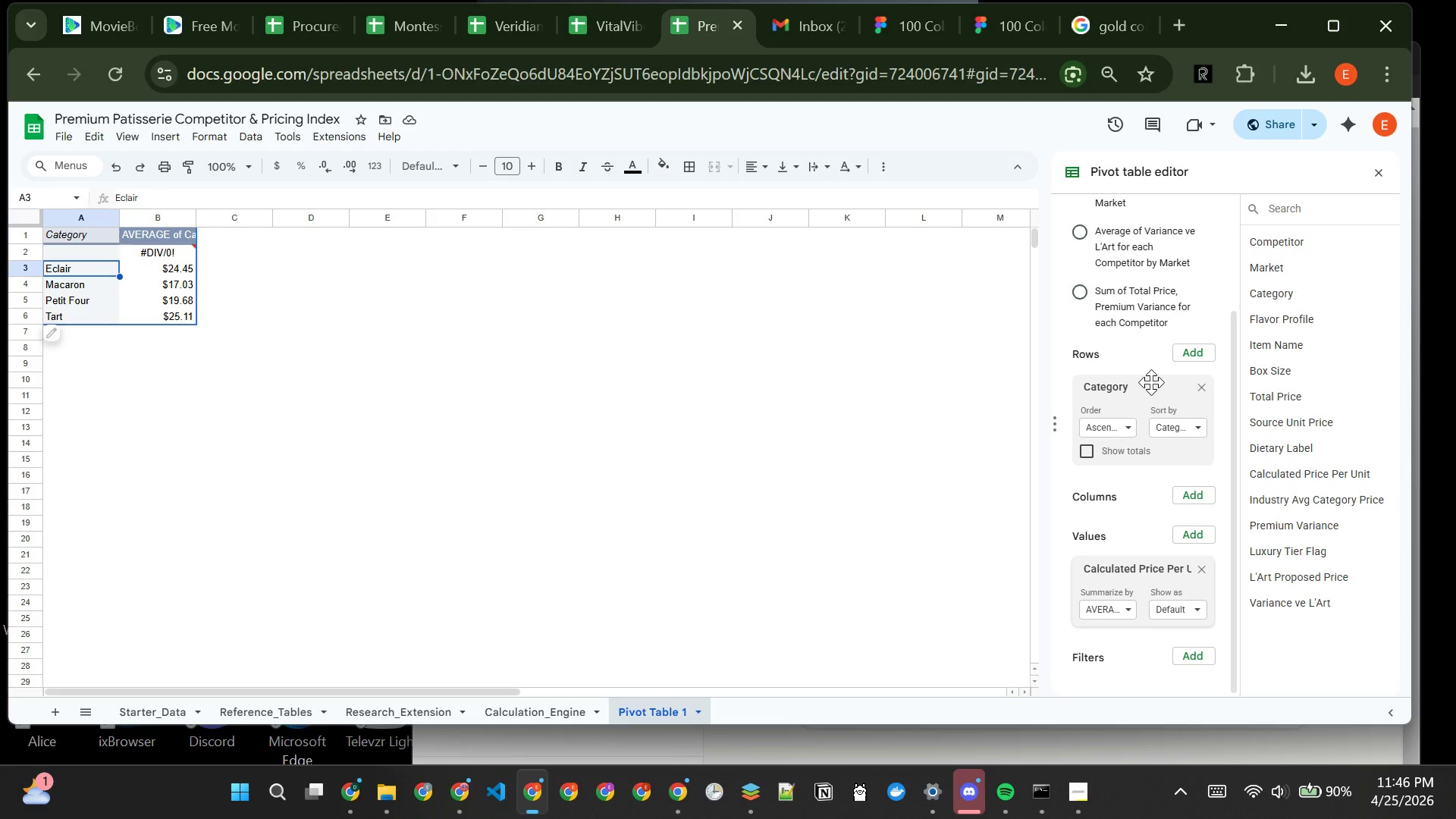 
wait(17.84)
 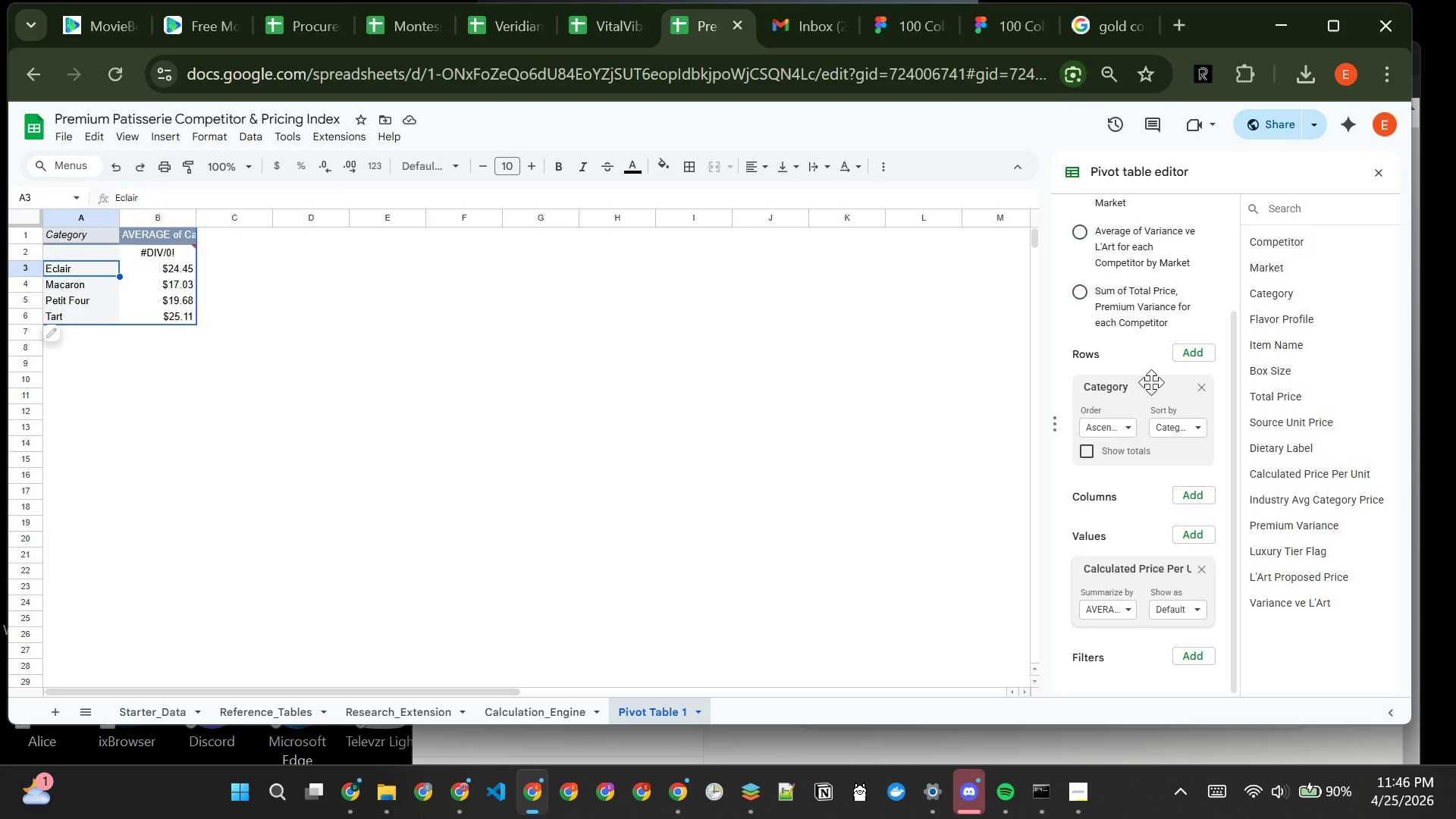 
right_click([1192, 539])
 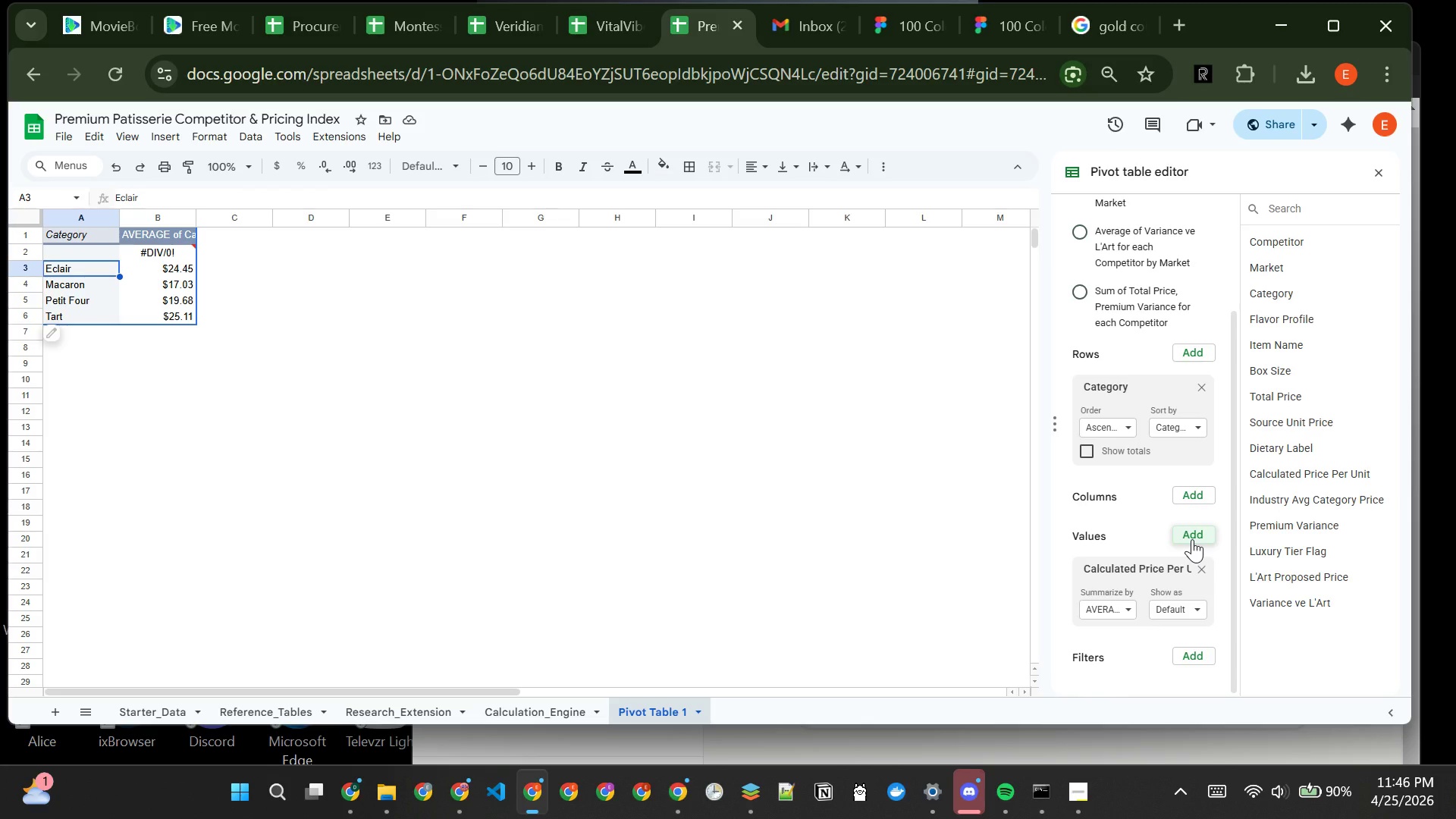 
left_click([1192, 539])
 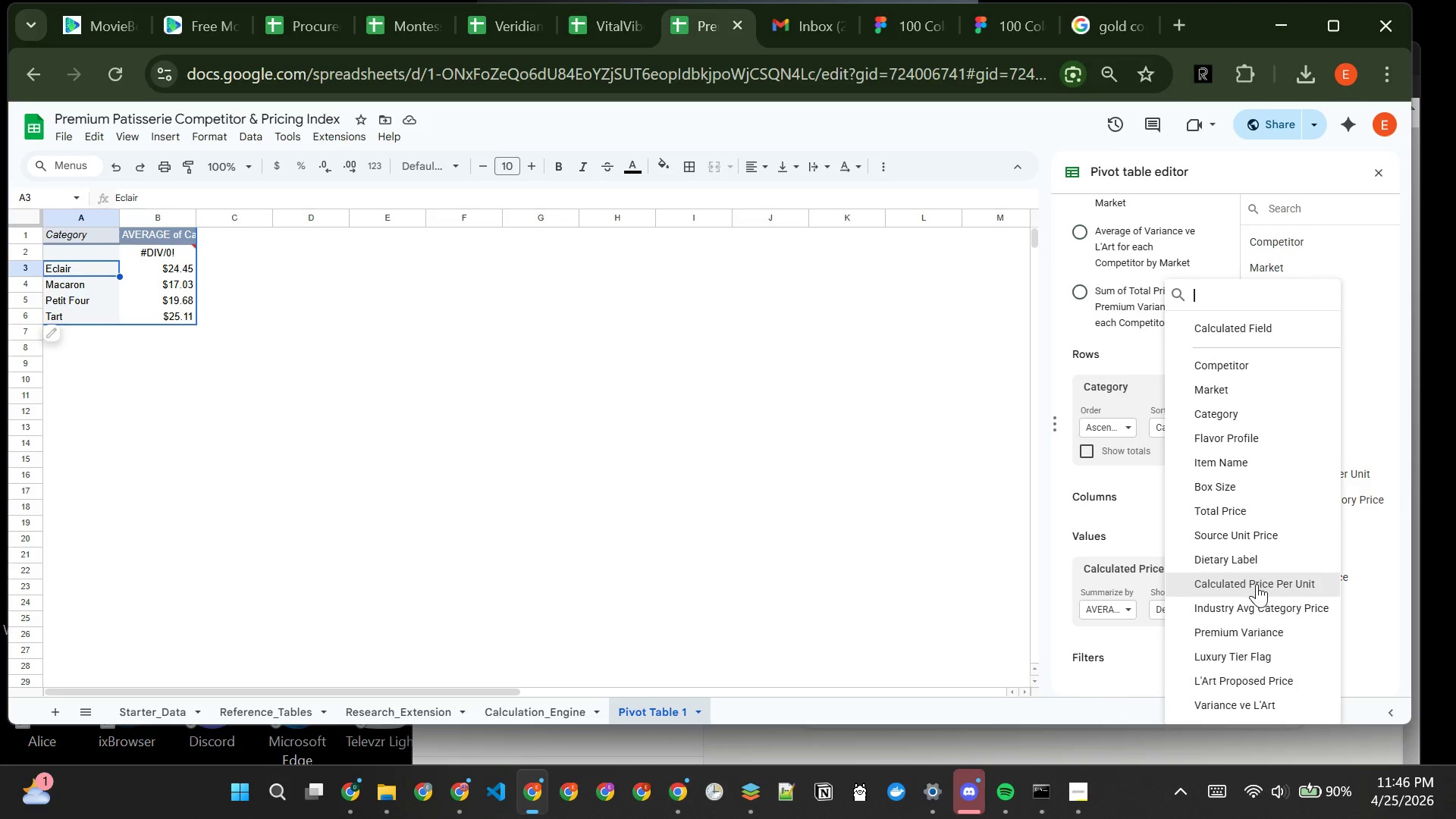 
left_click([1257, 584])
 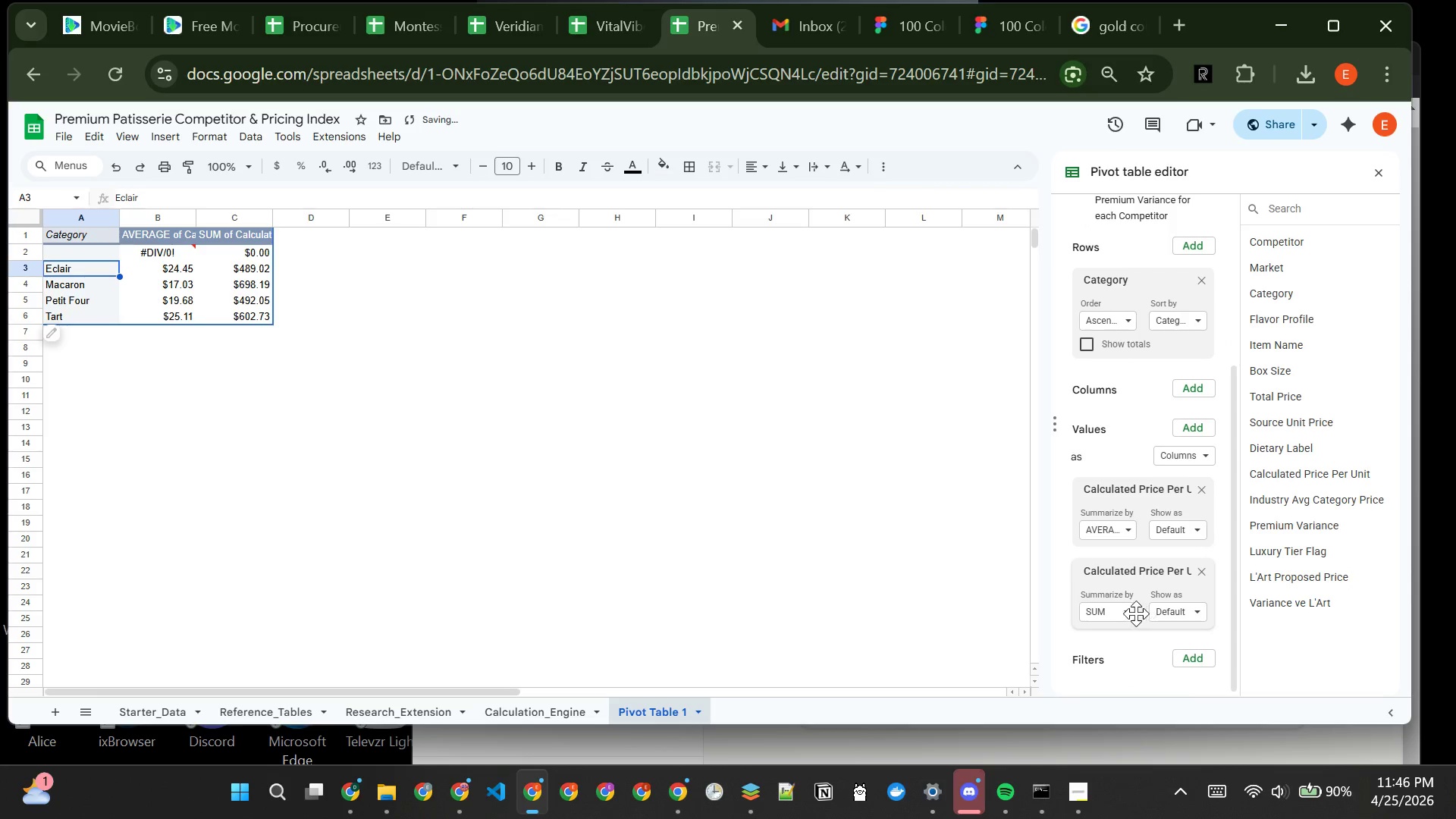 
left_click([1131, 611])
 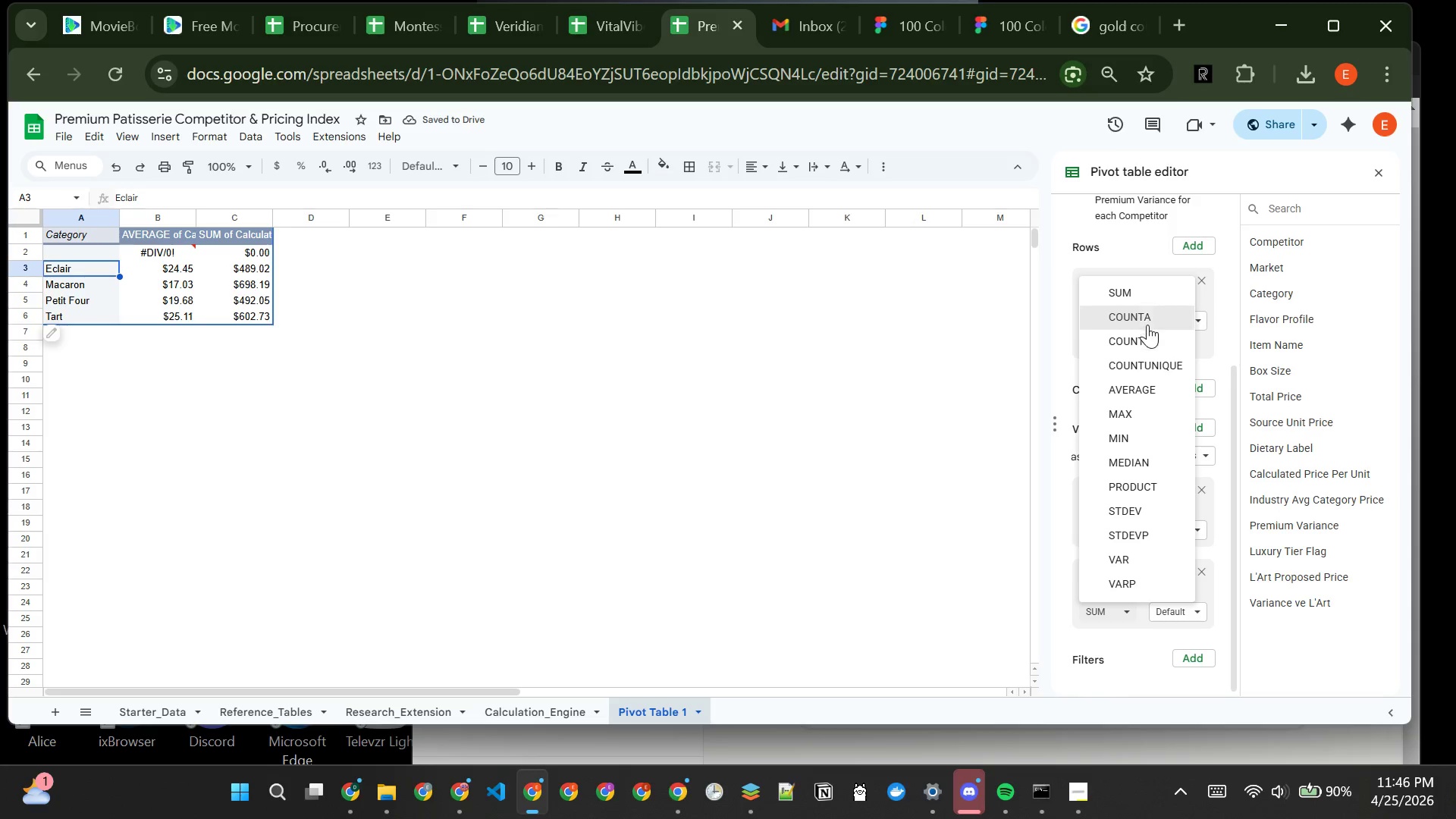 
left_click([1150, 314])
 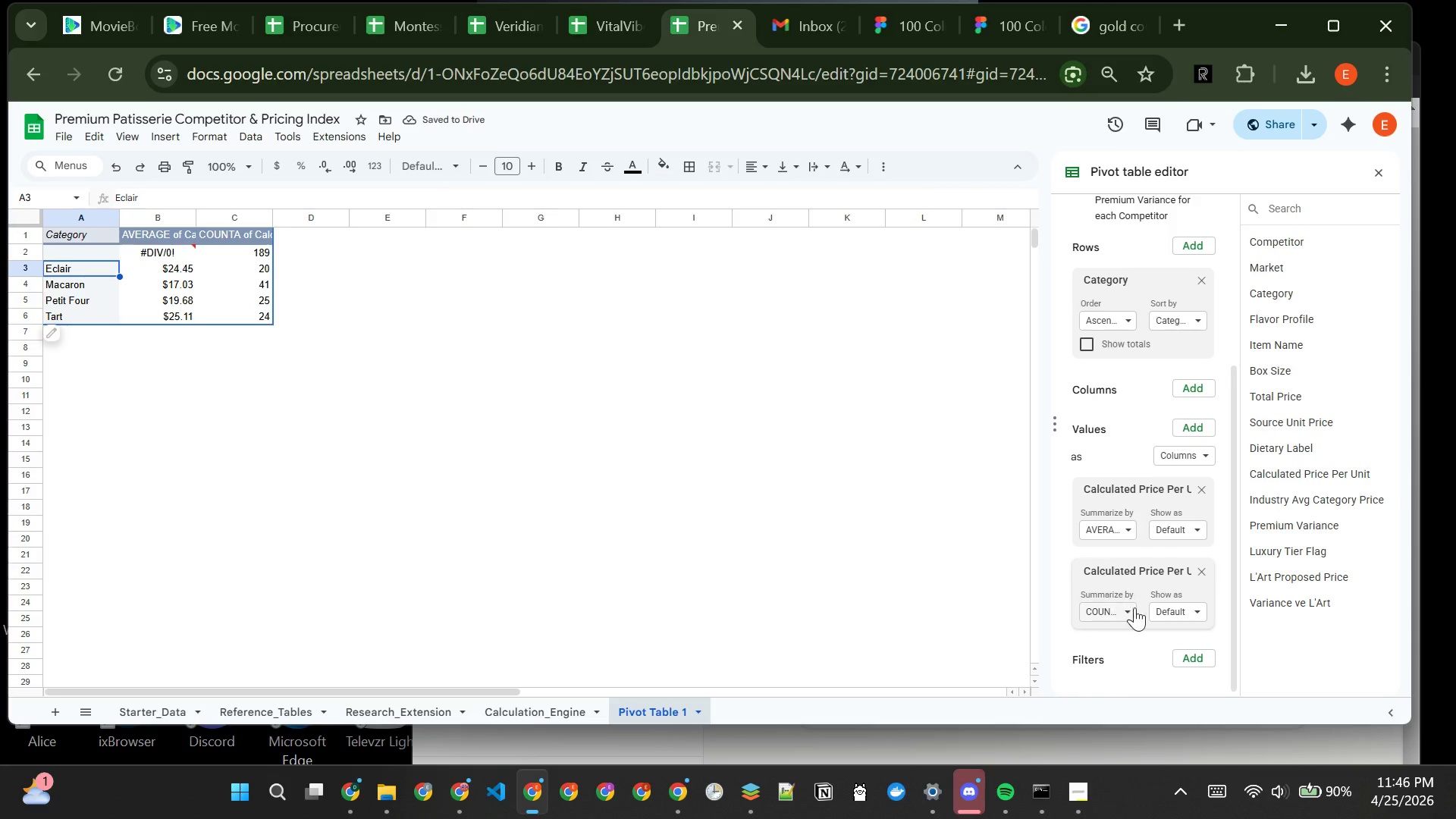 
wait(6.53)
 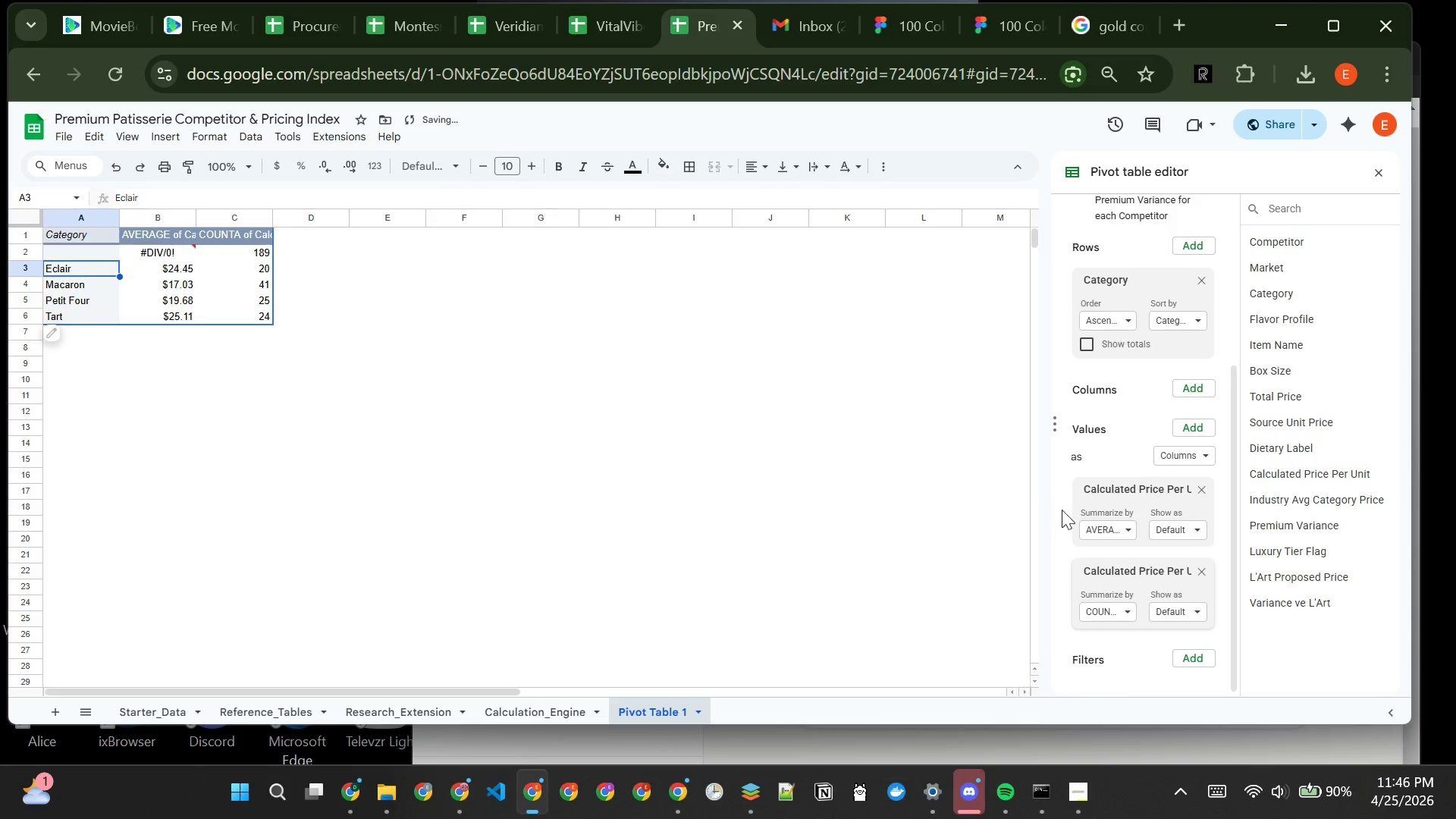 
left_click([1177, 654])
 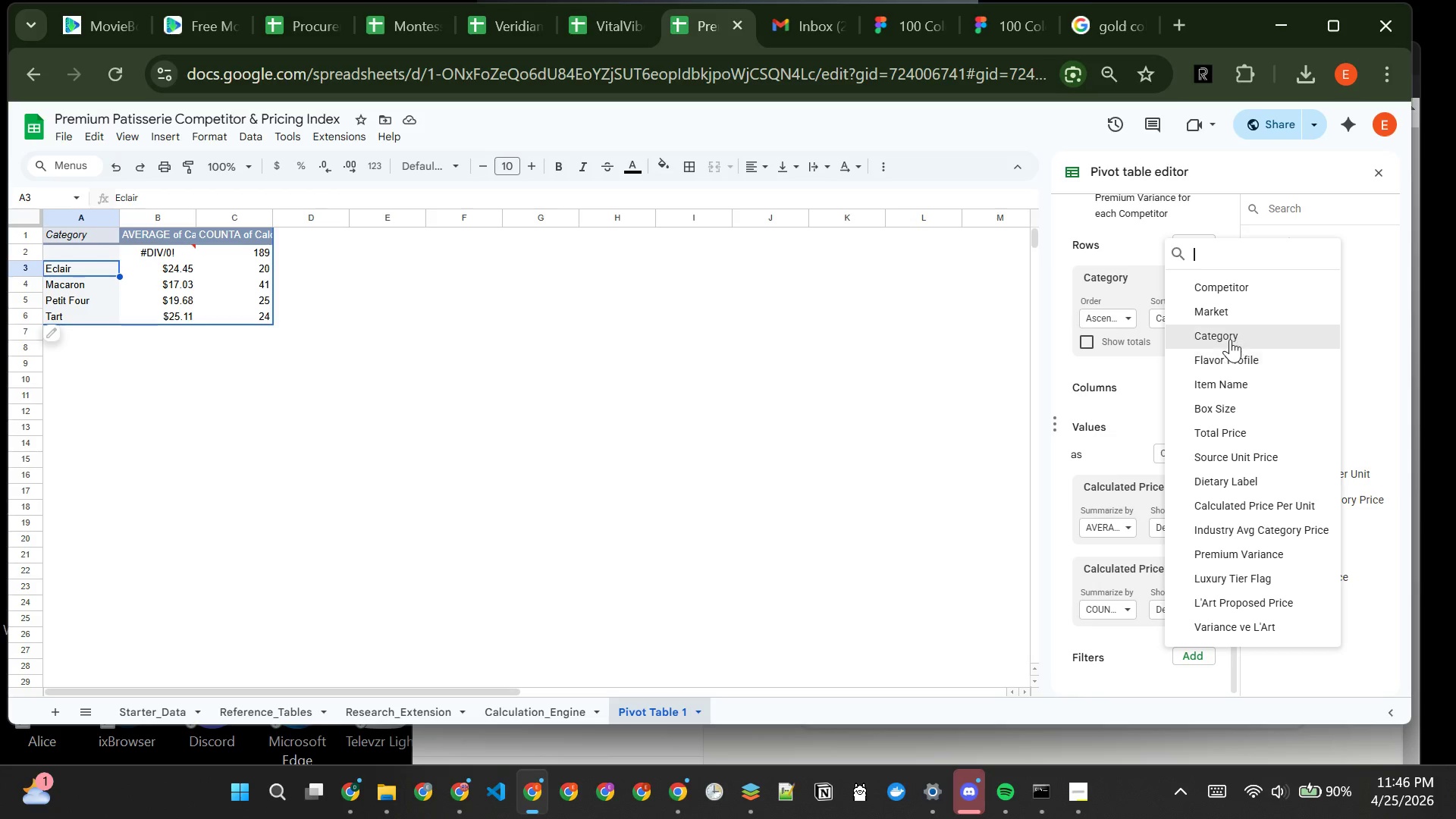 
left_click([1225, 310])
 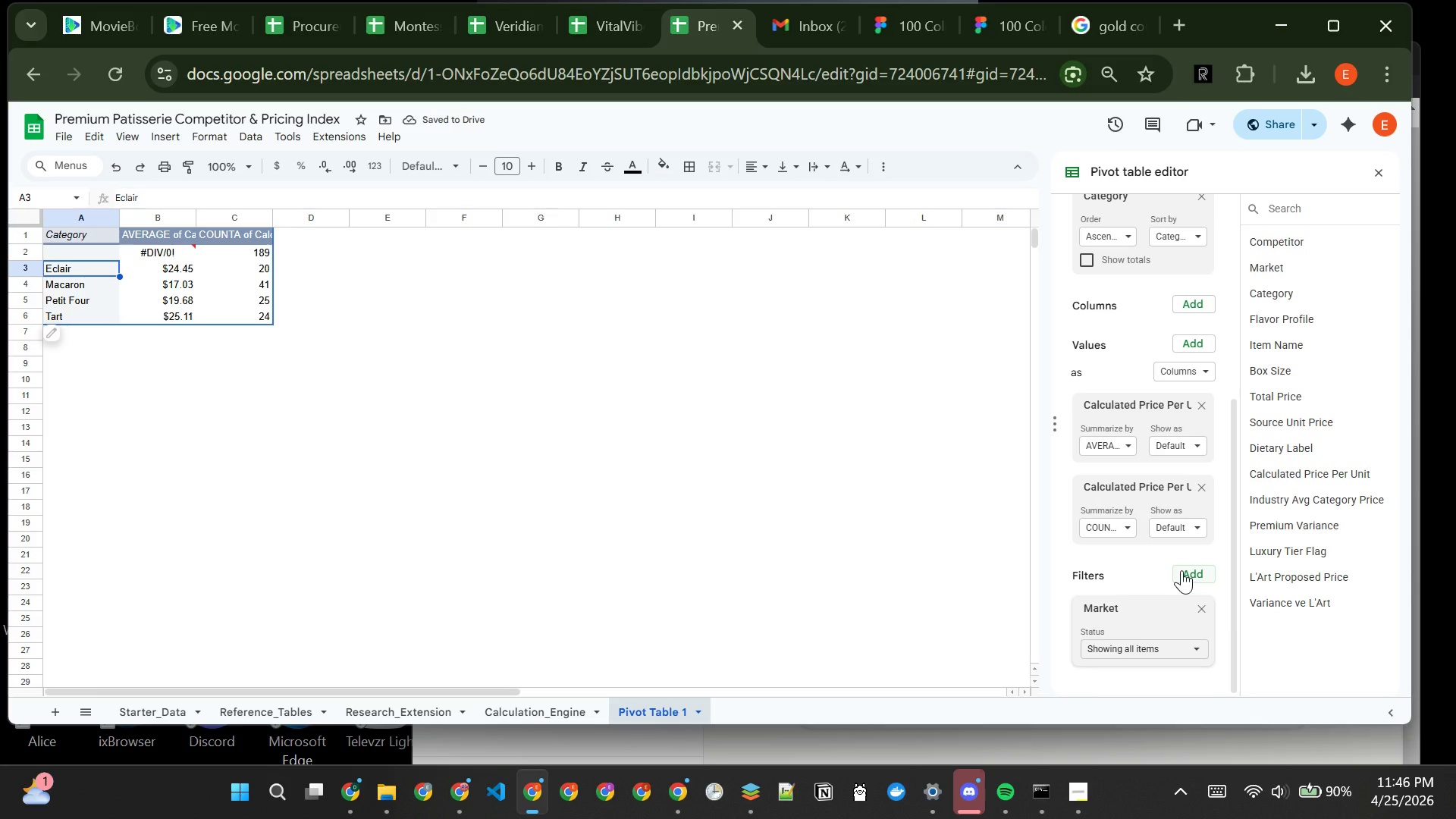 
left_click([1181, 570])
 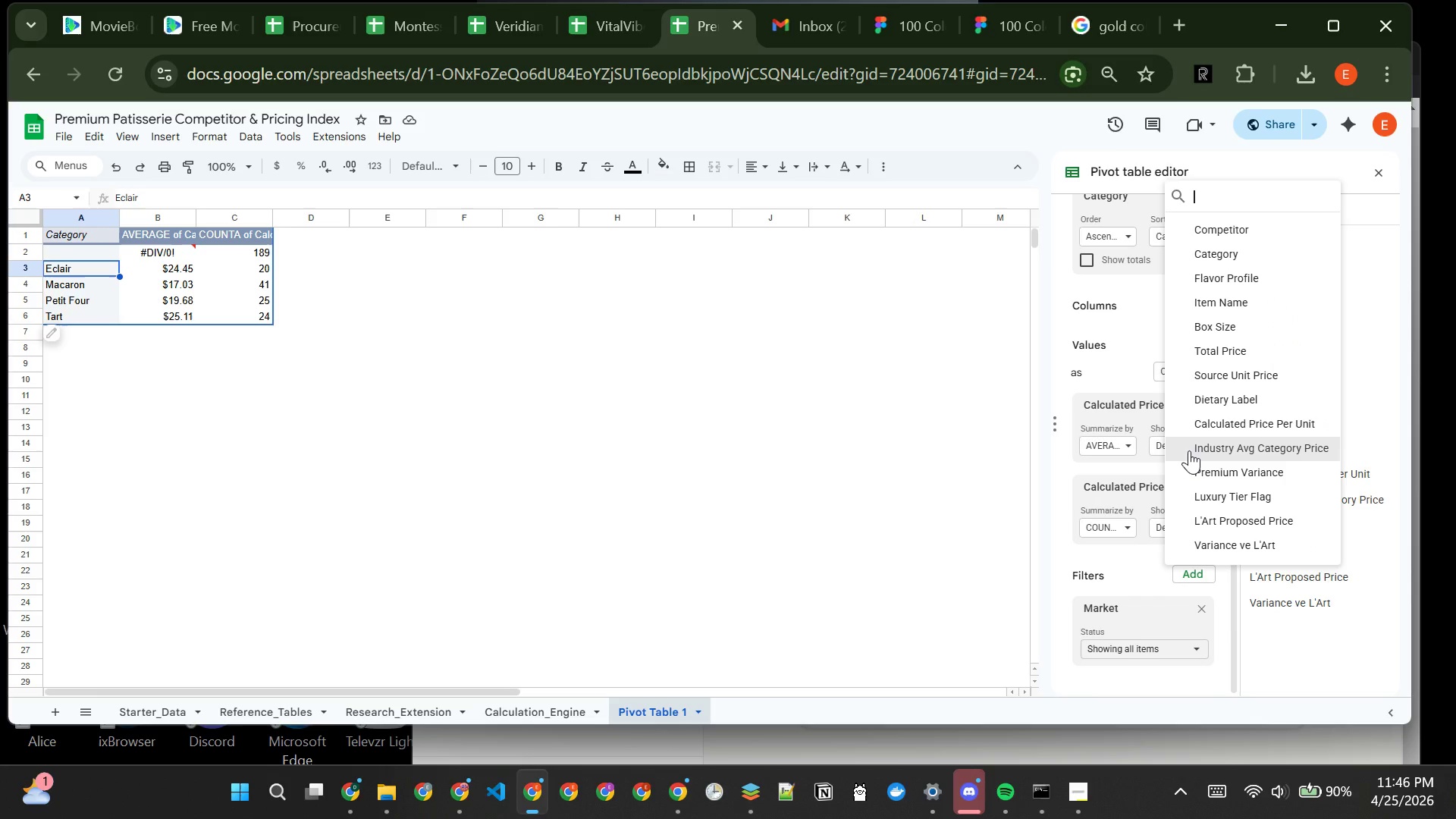 
wait(9.16)
 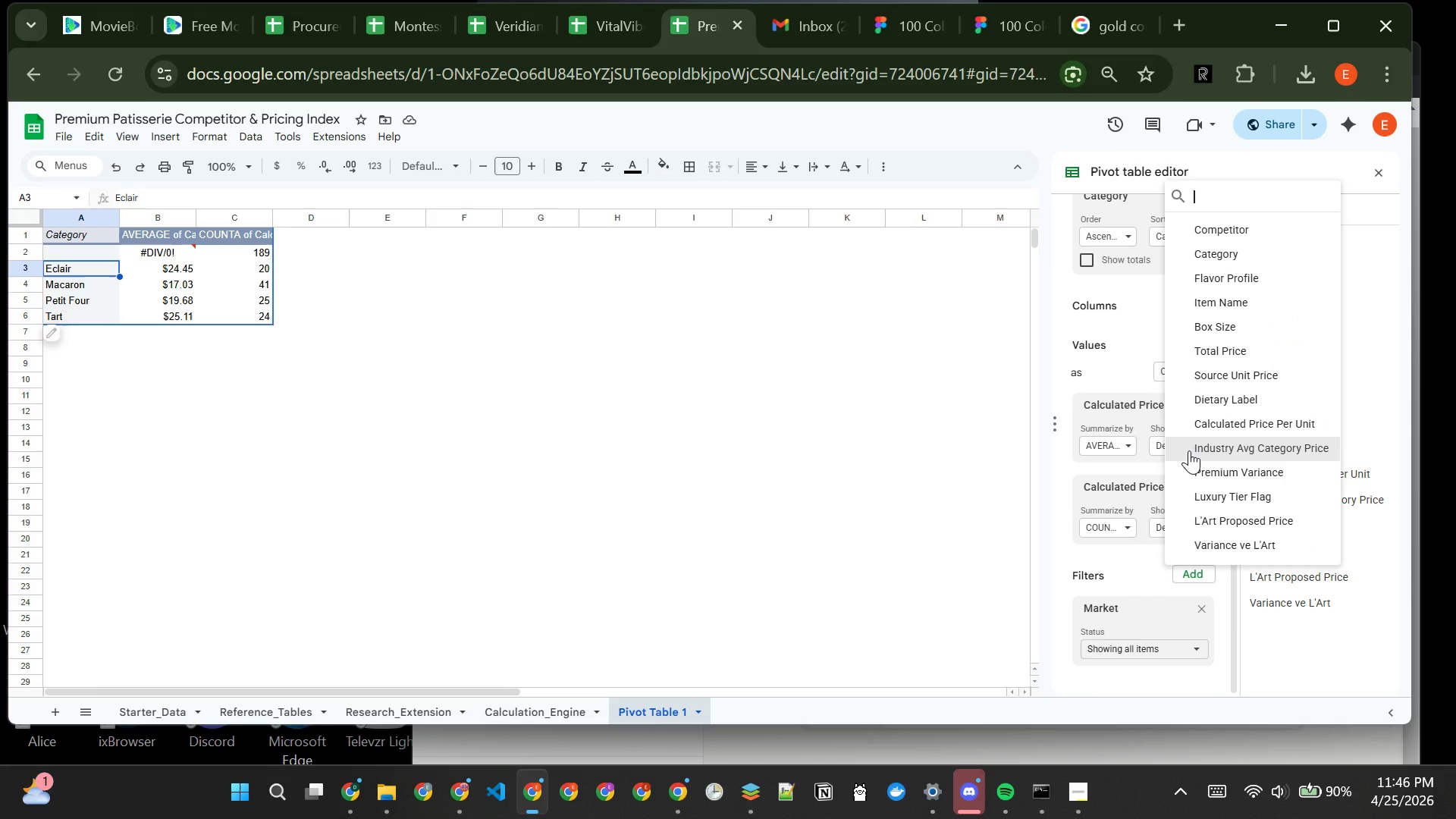 
left_click([1267, 395])
 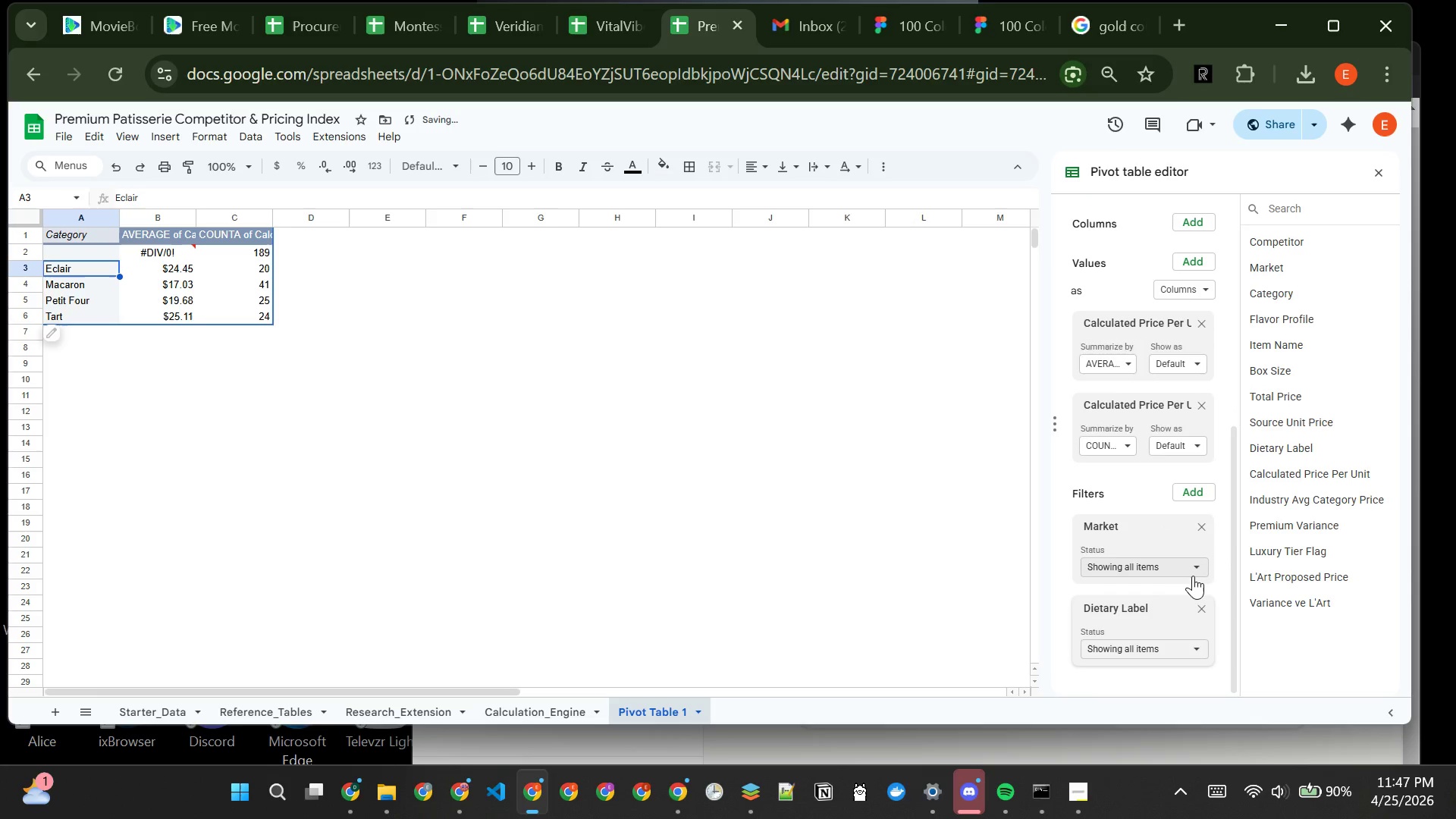 
left_click([1194, 570])
 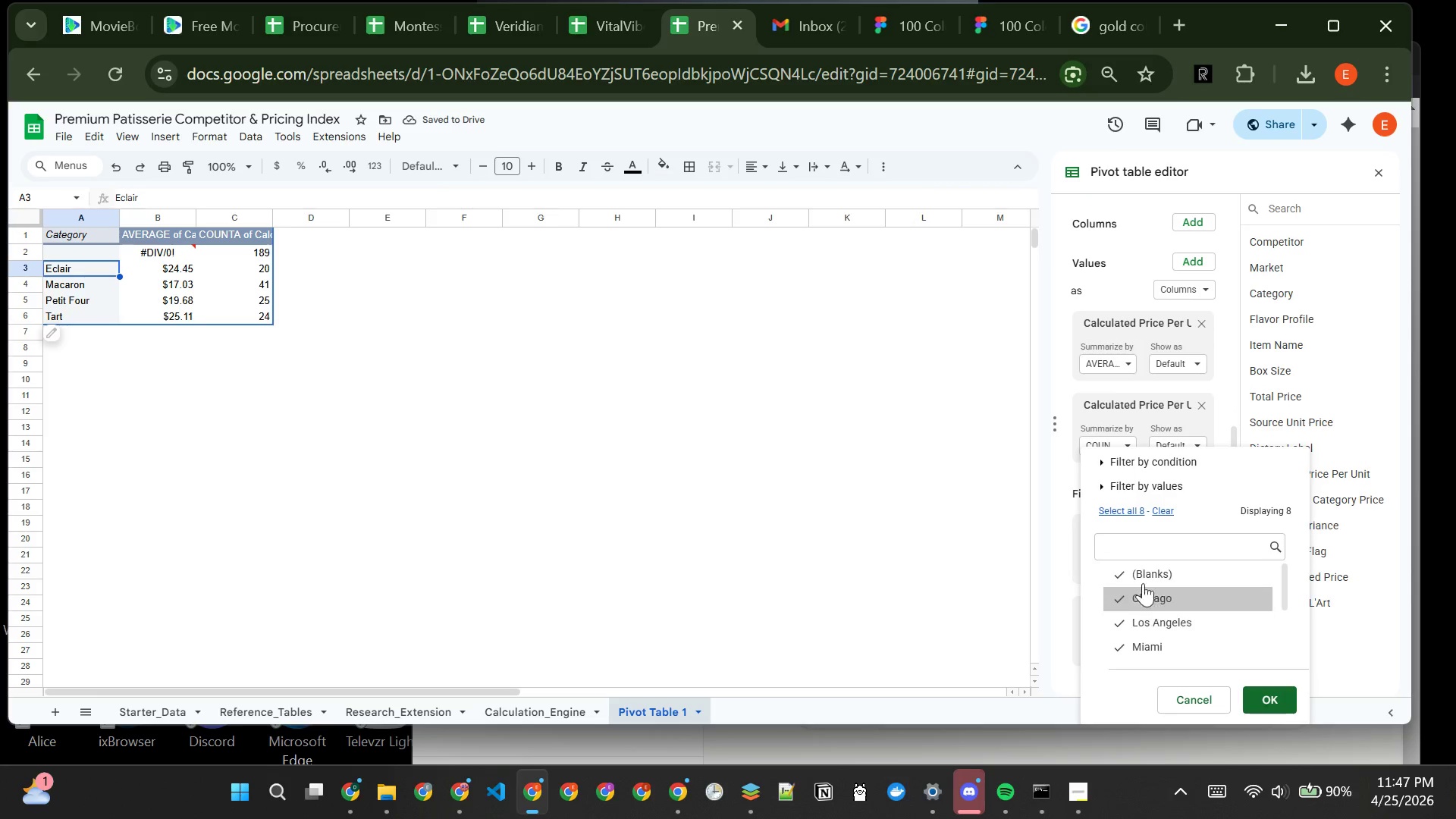 
left_click([1139, 570])
 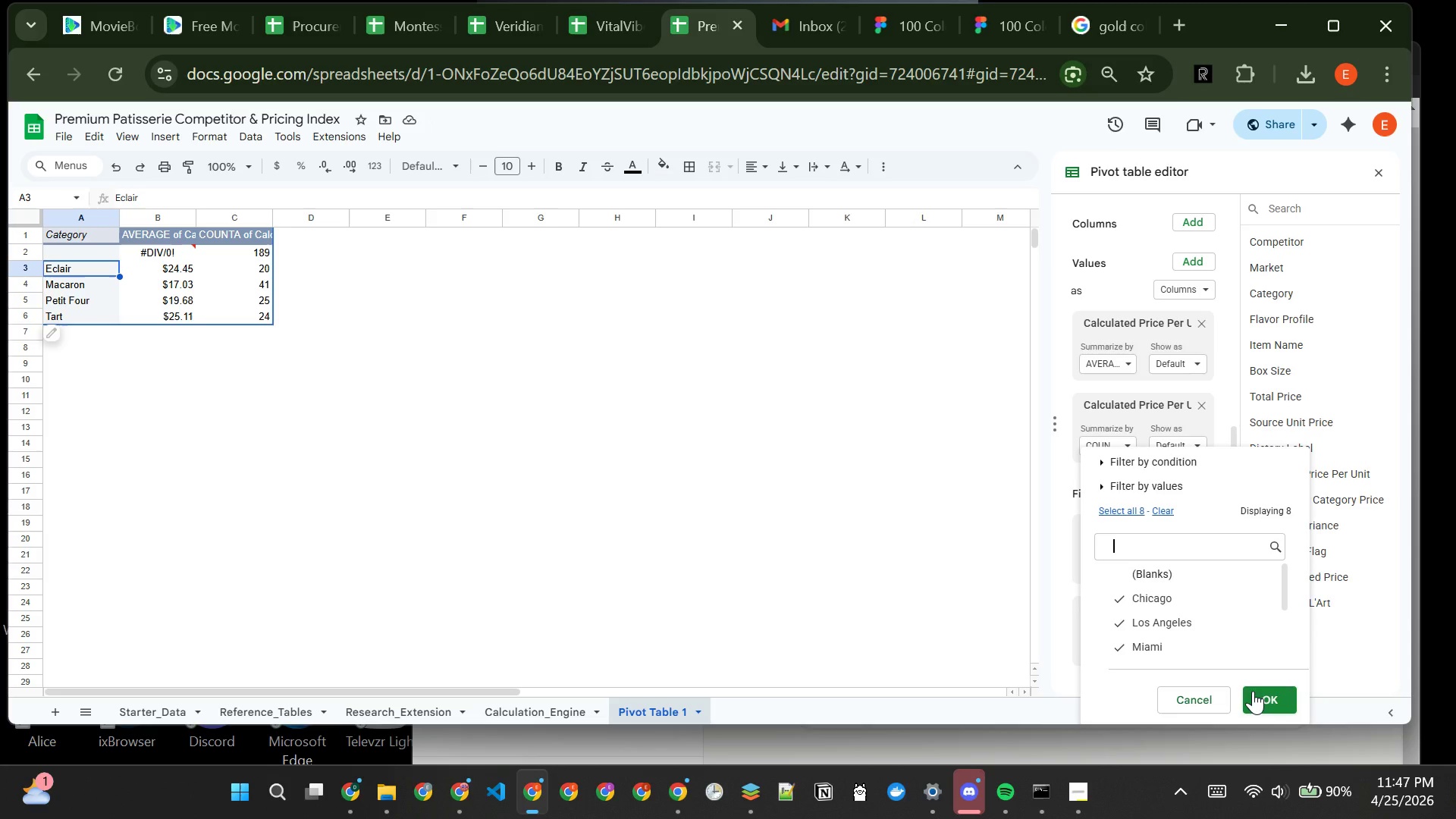 
left_click([1253, 691])
 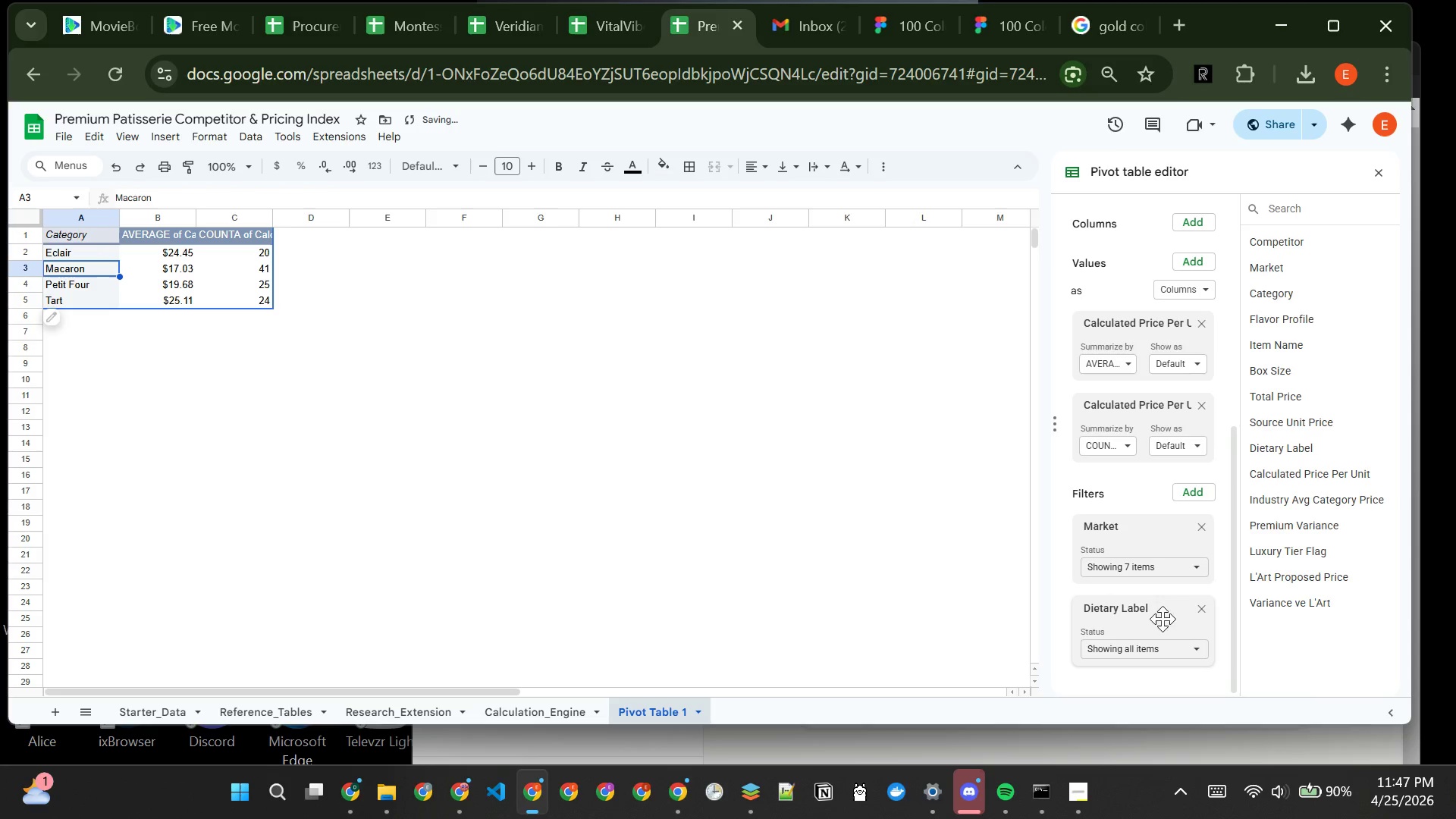 
left_click([1183, 646])
 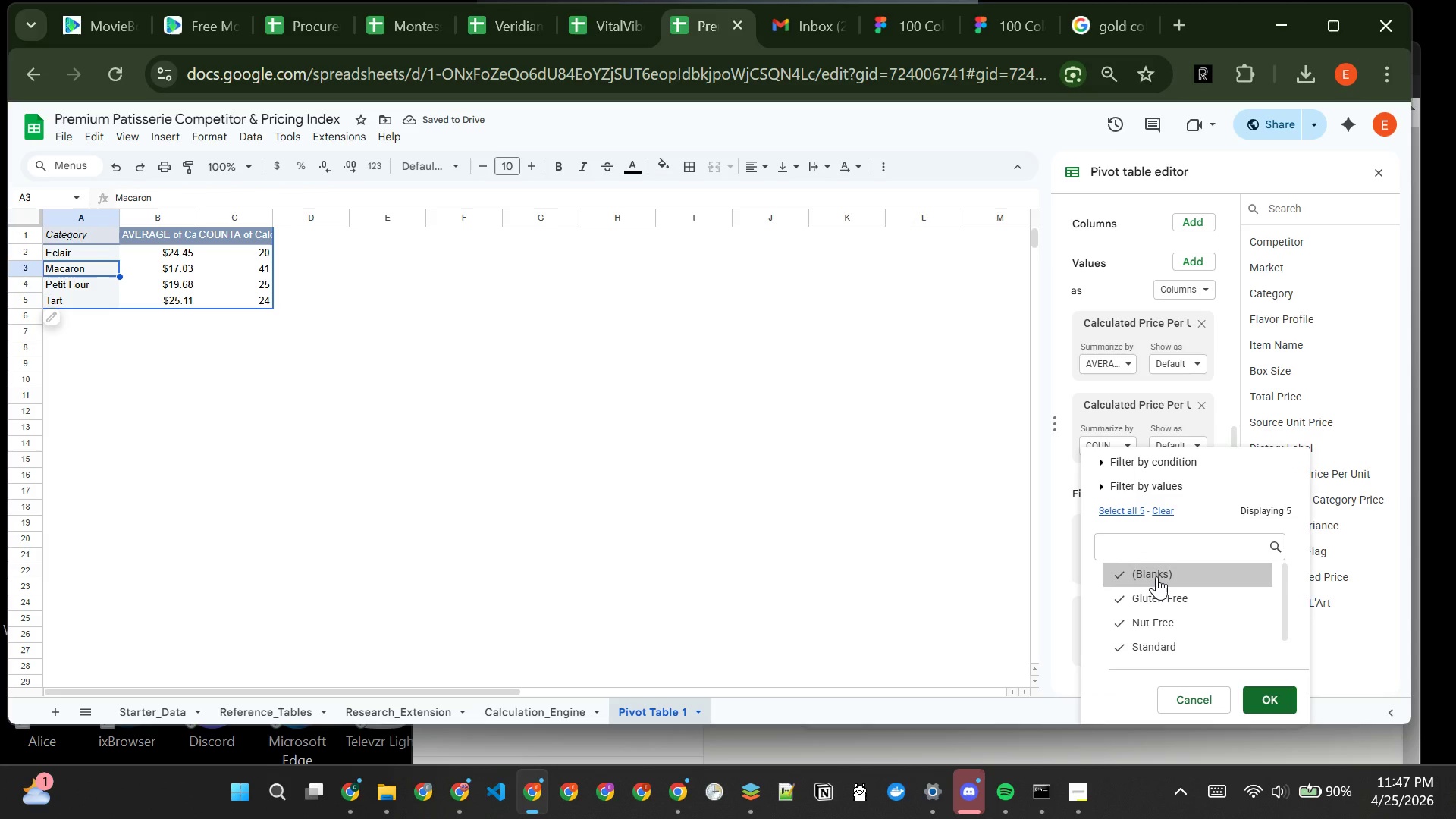 
left_click([1156, 576])
 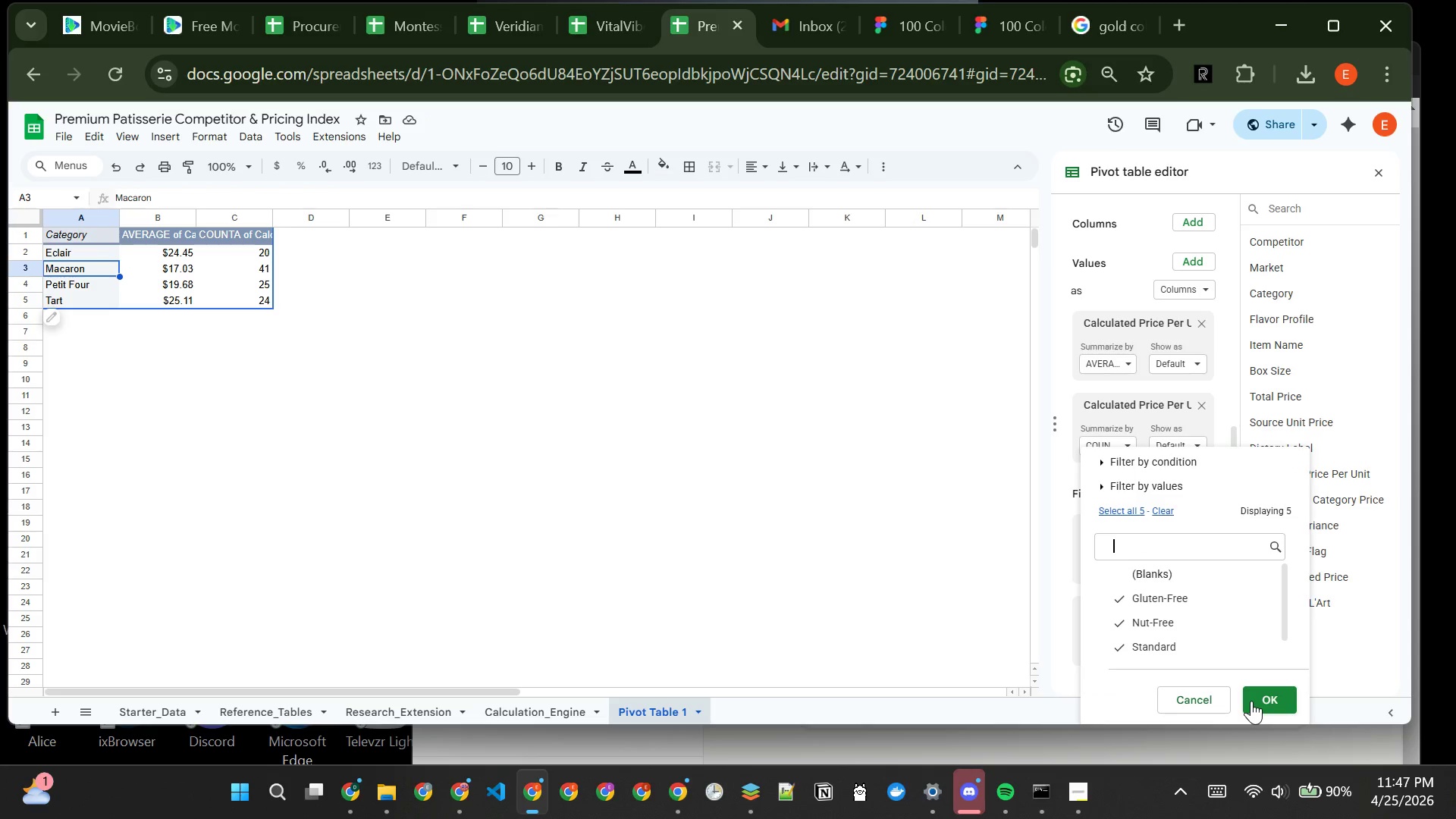 
left_click([1251, 701])
 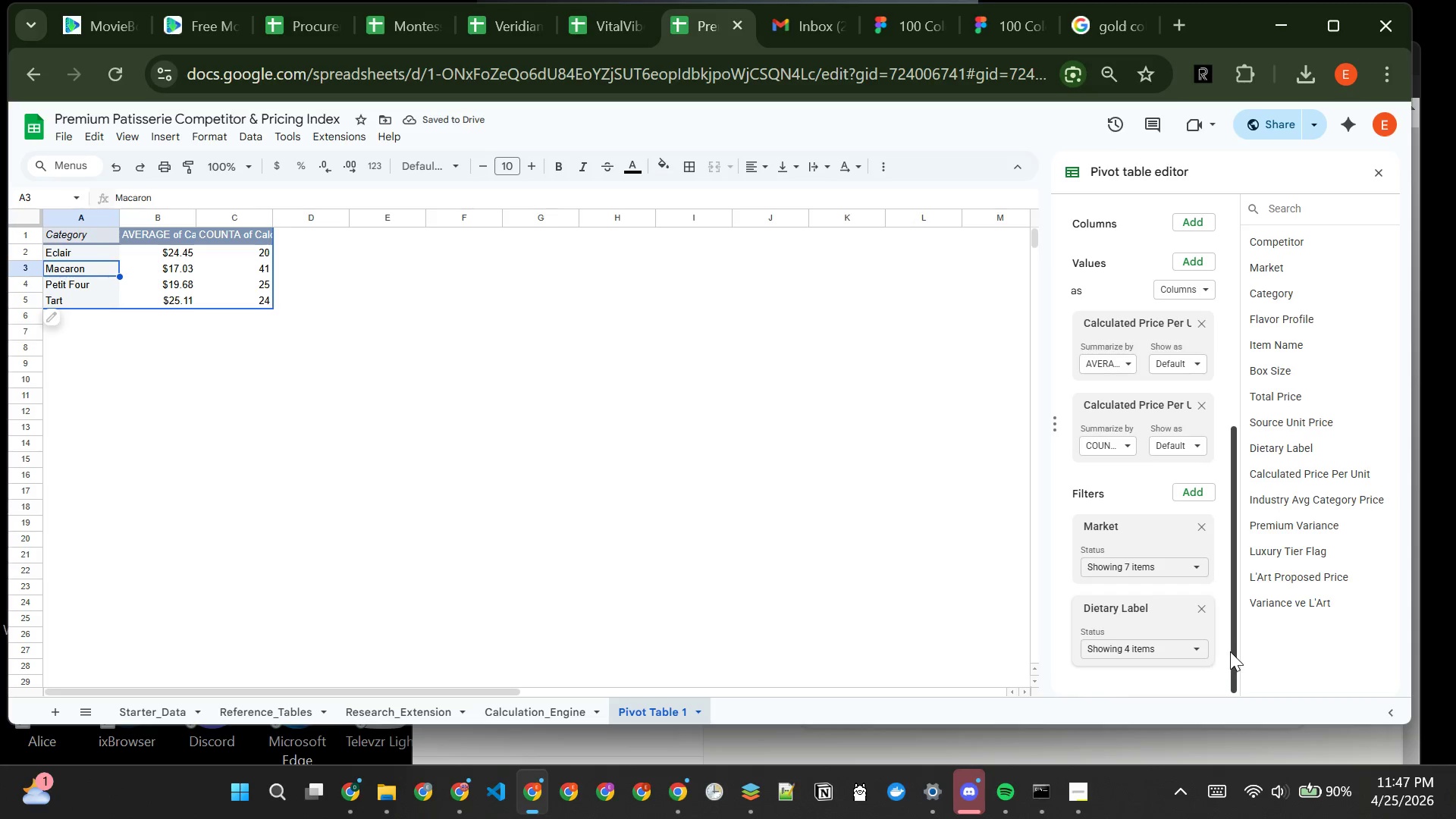 
wait(8.2)
 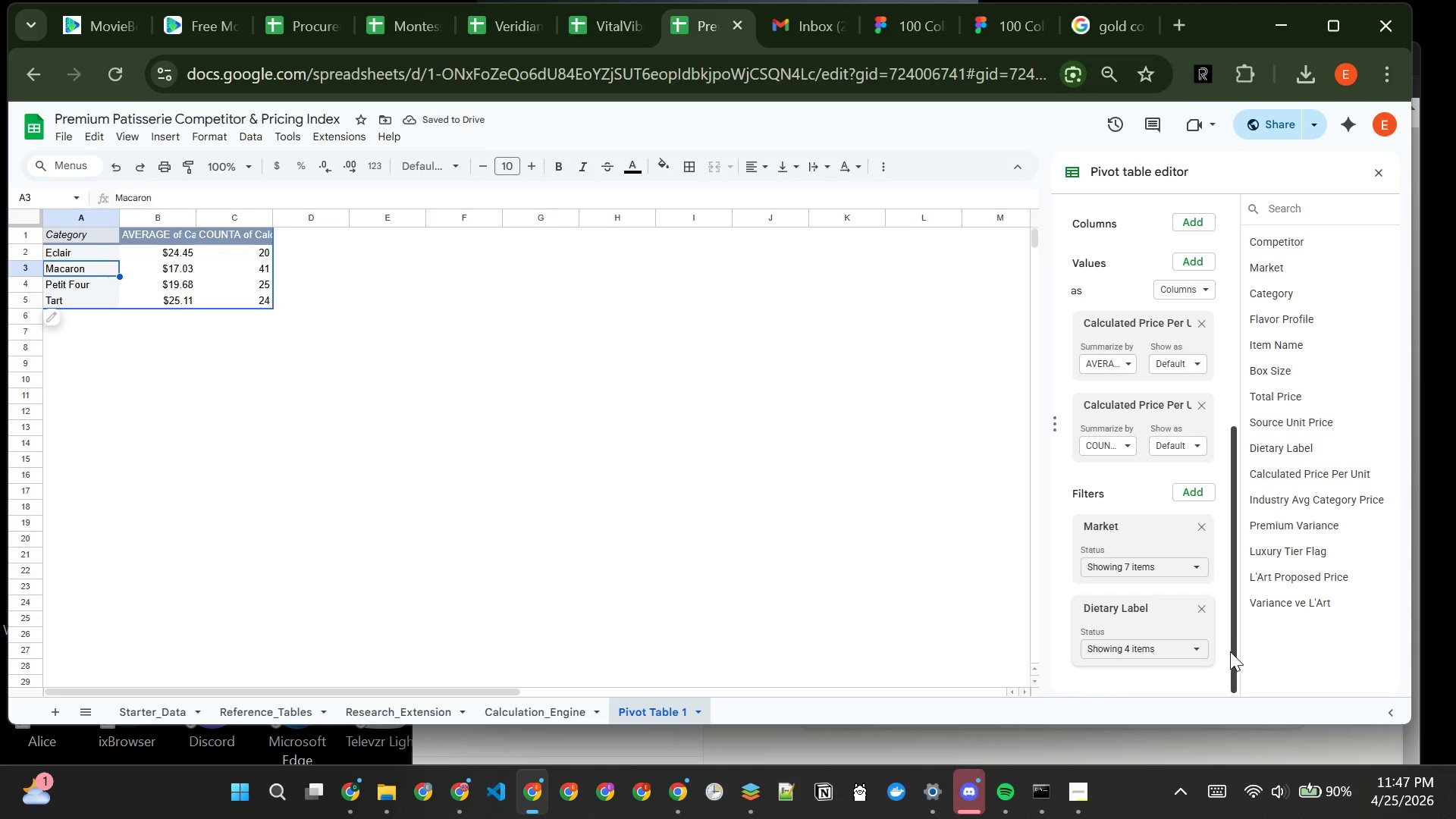 
double_click([195, 217])
 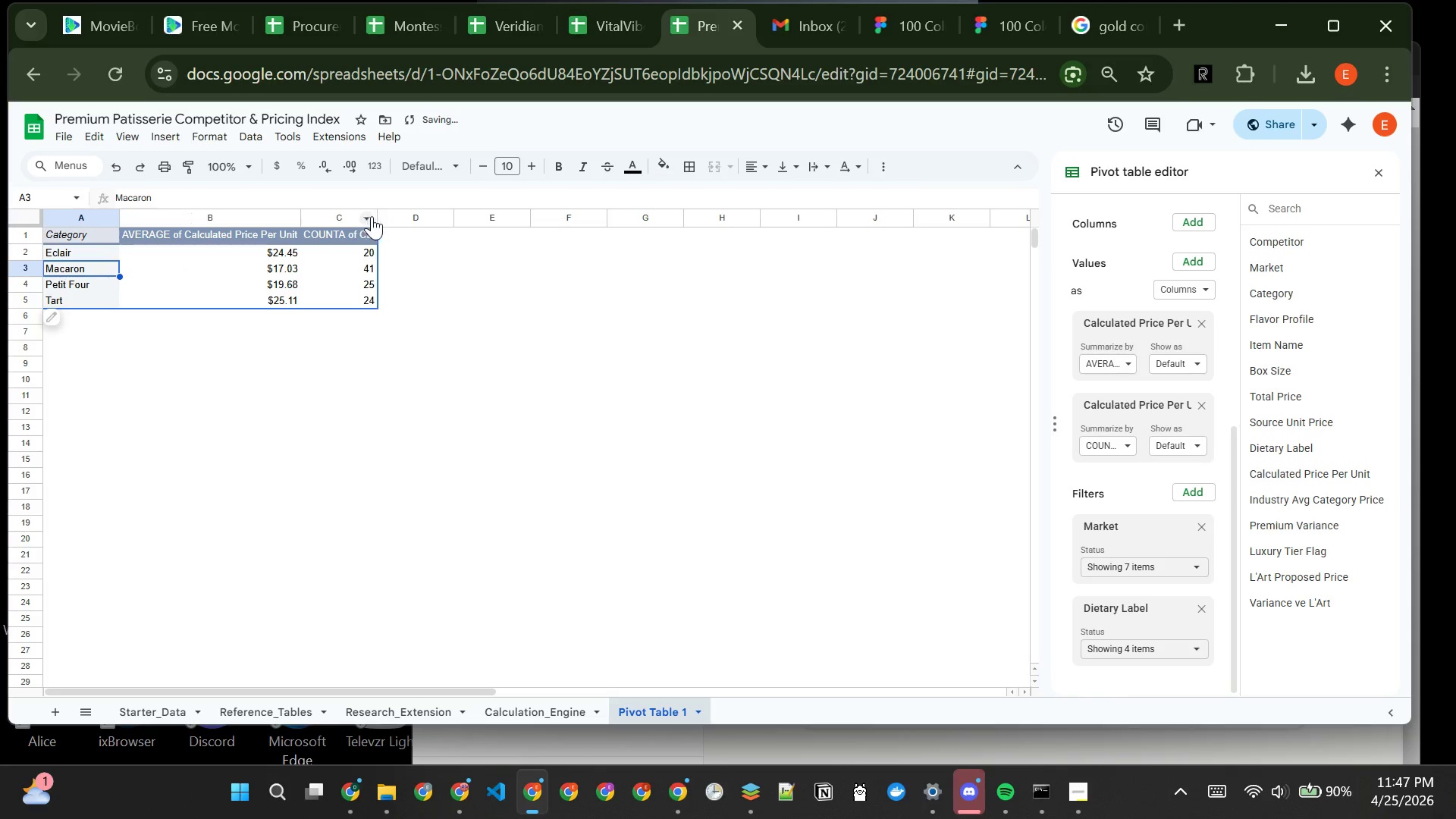 
left_click([382, 217])
 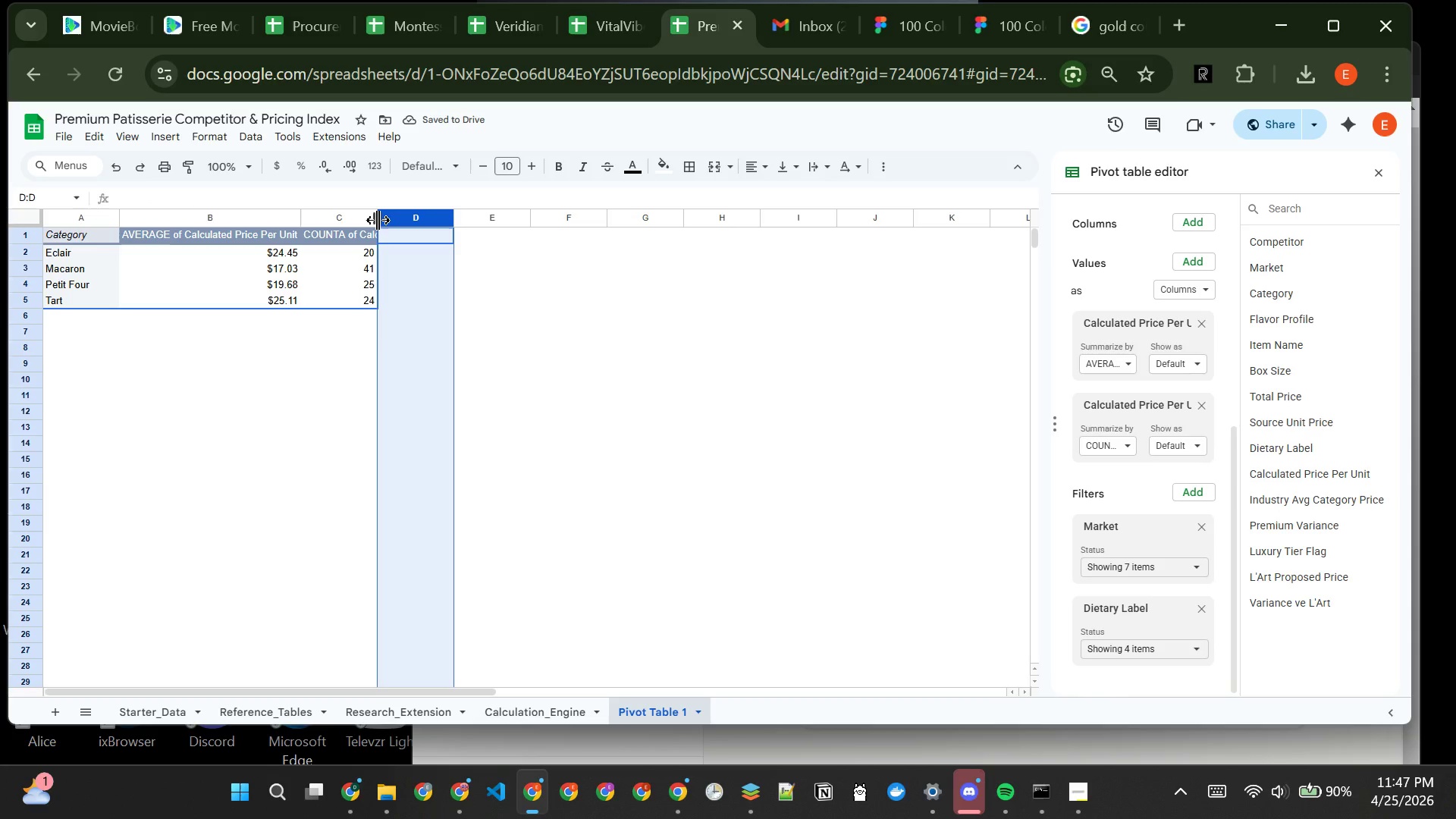 
double_click([378, 220])
 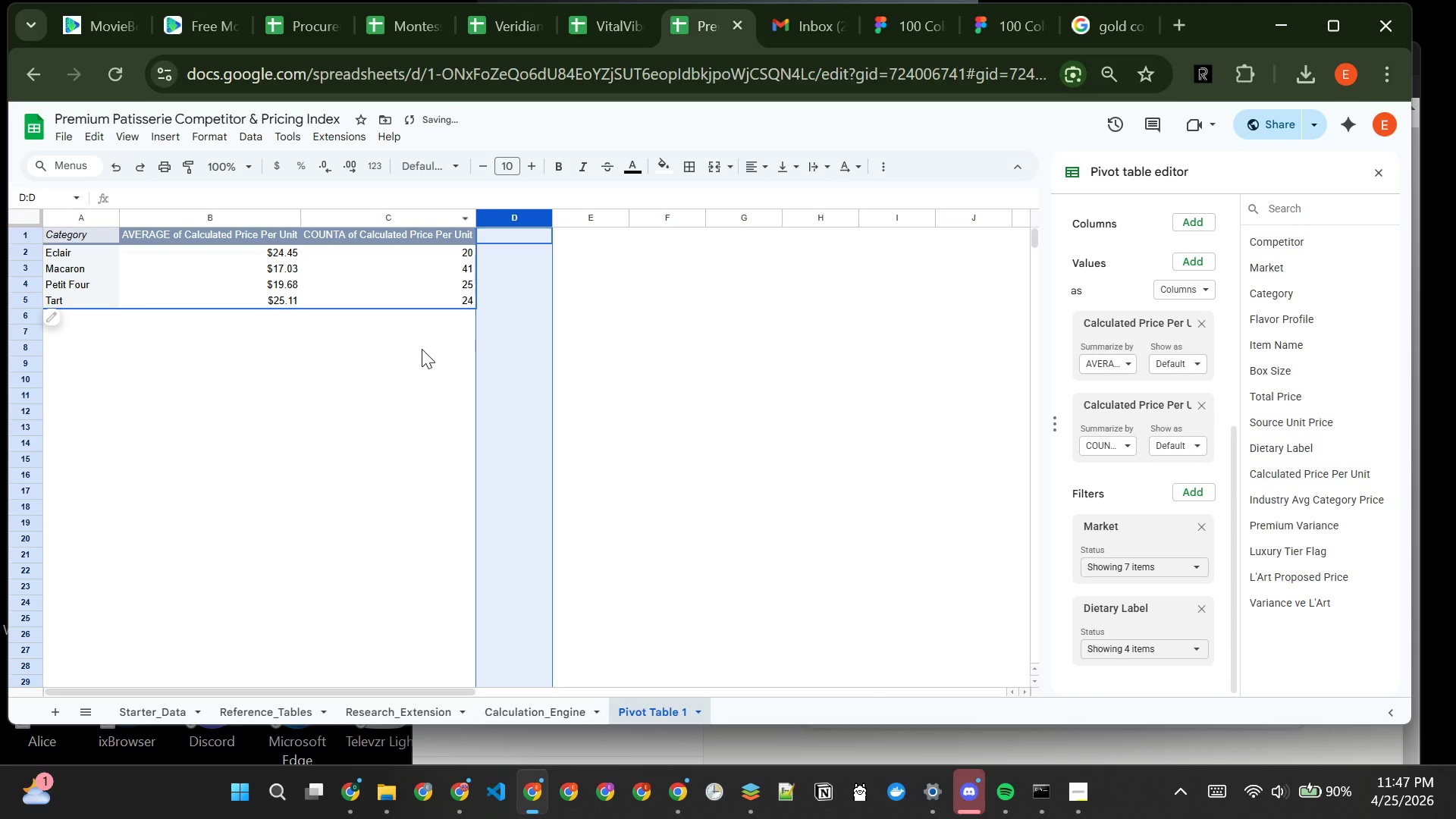 
left_click([422, 349])
 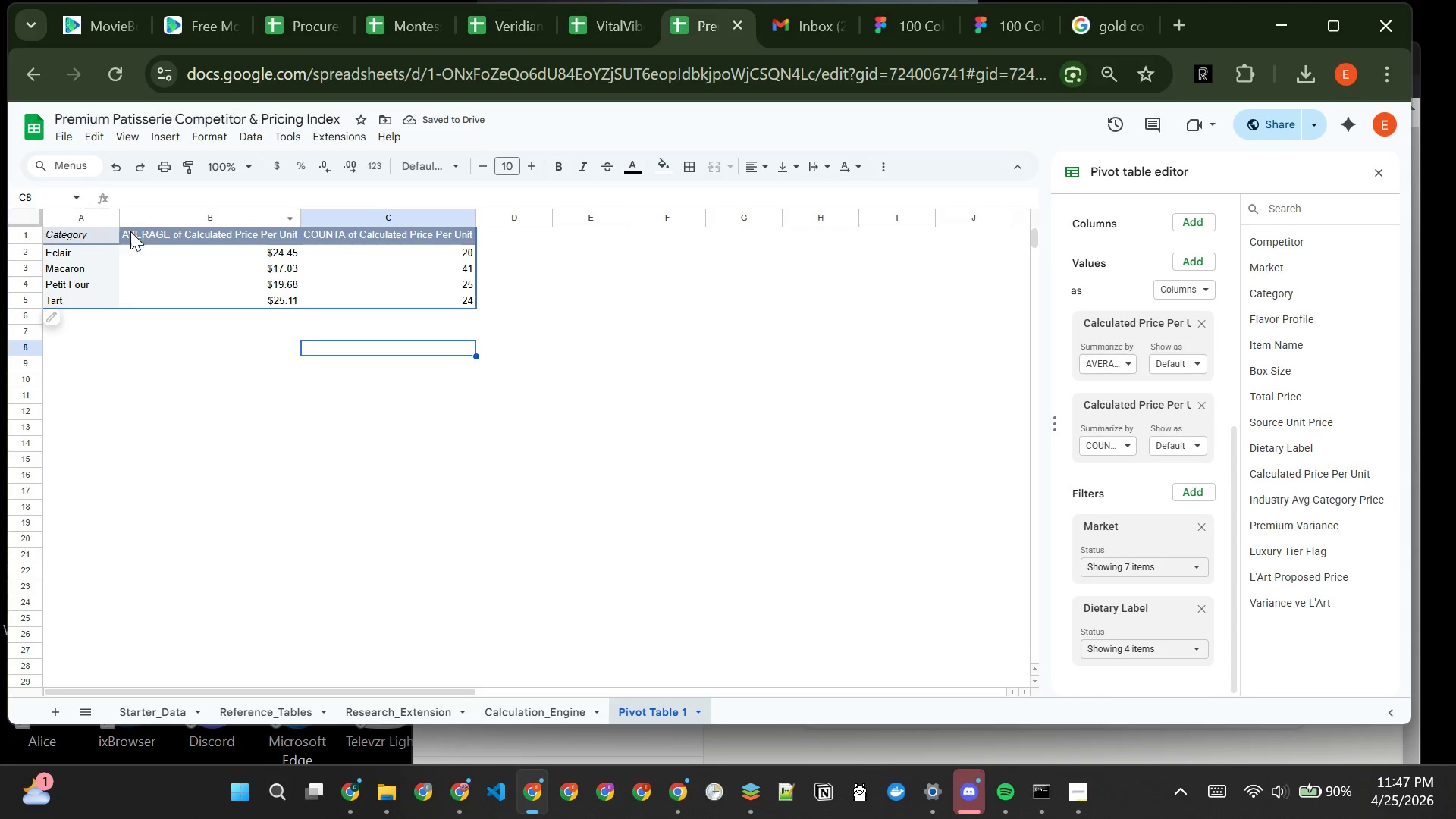 
left_click_drag(start_coordinate=[134, 234], to_coordinate=[372, 301])
 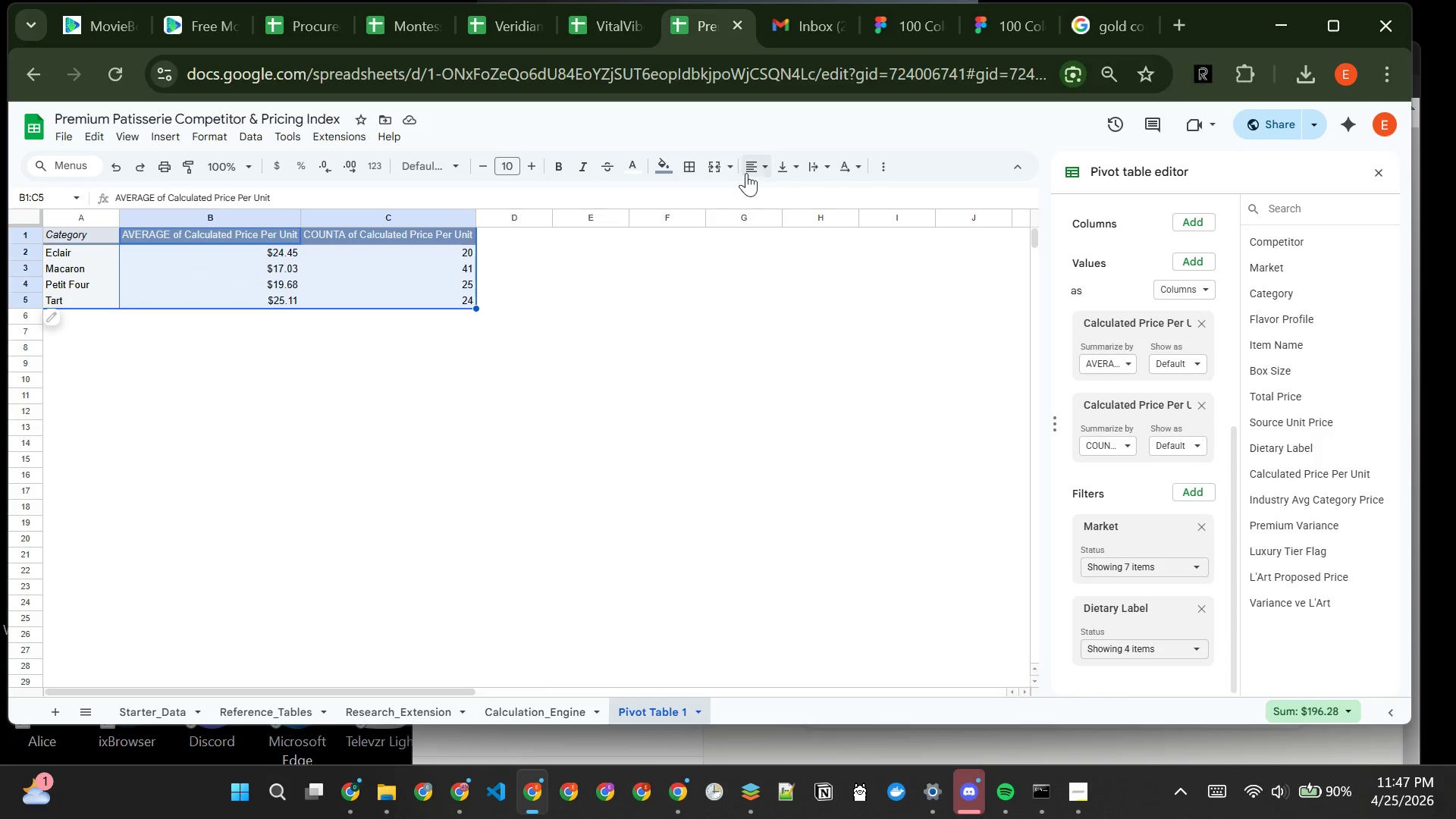 
left_click([758, 165])
 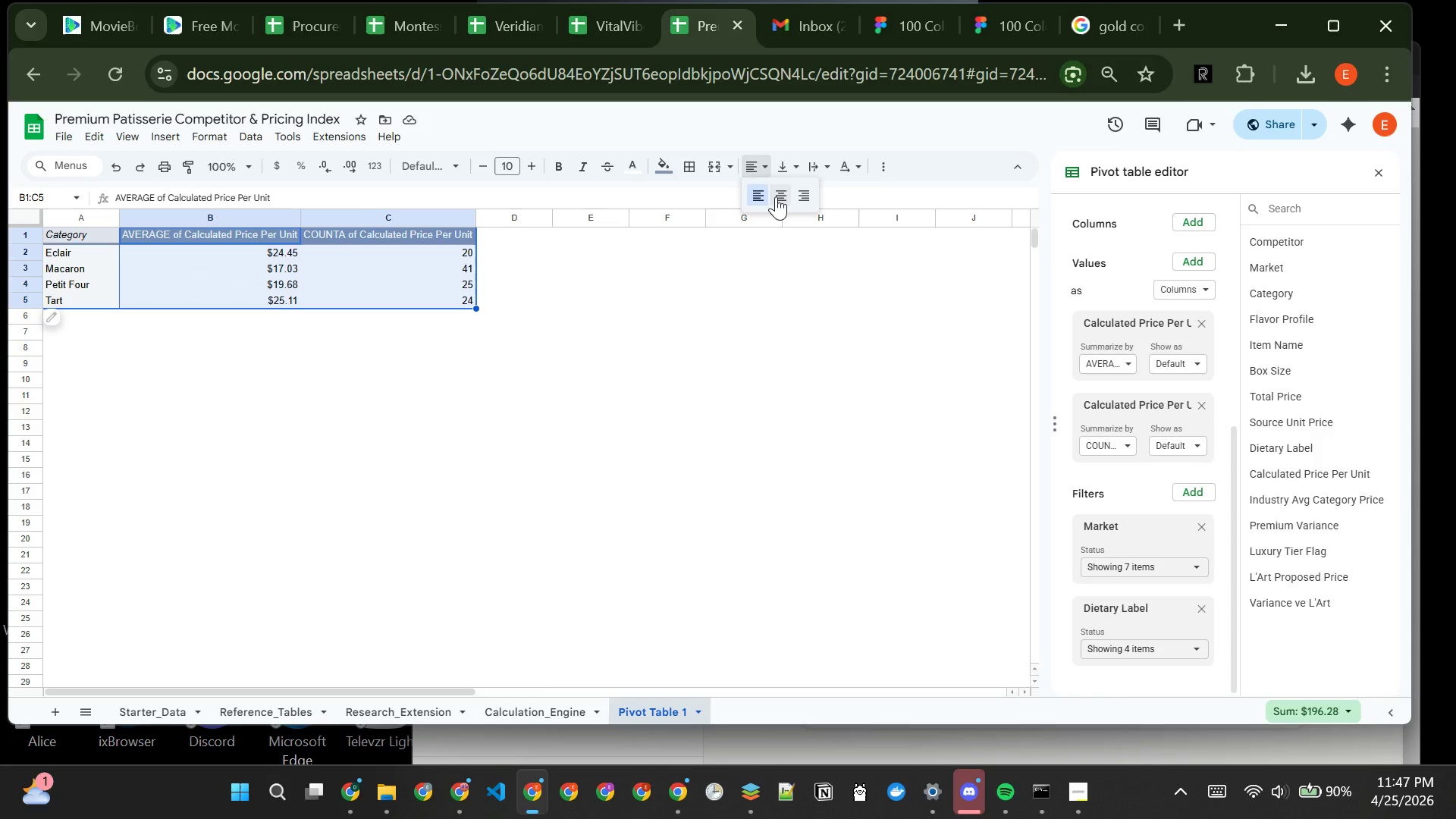 
left_click([777, 196])
 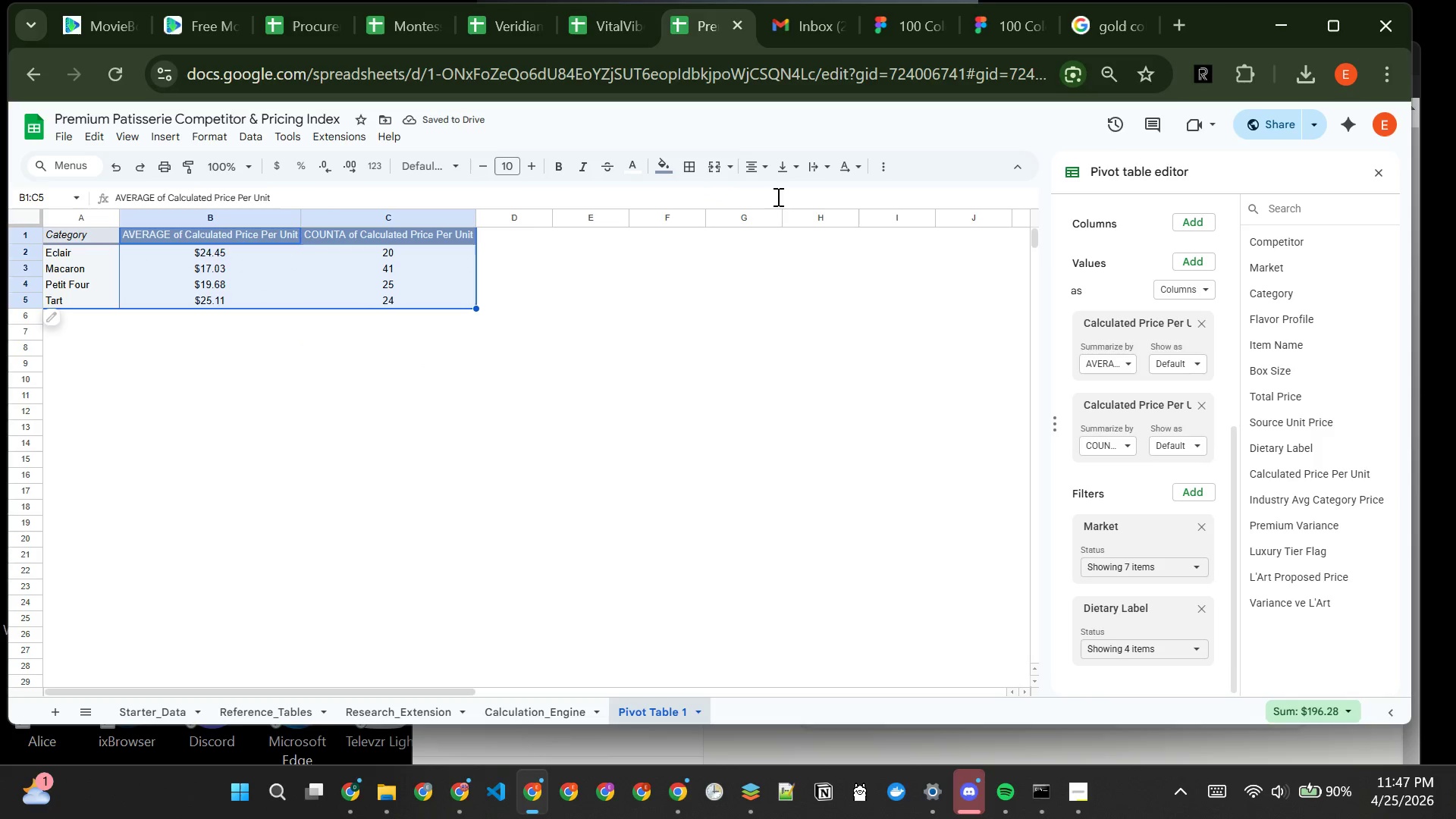 
wait(5.84)
 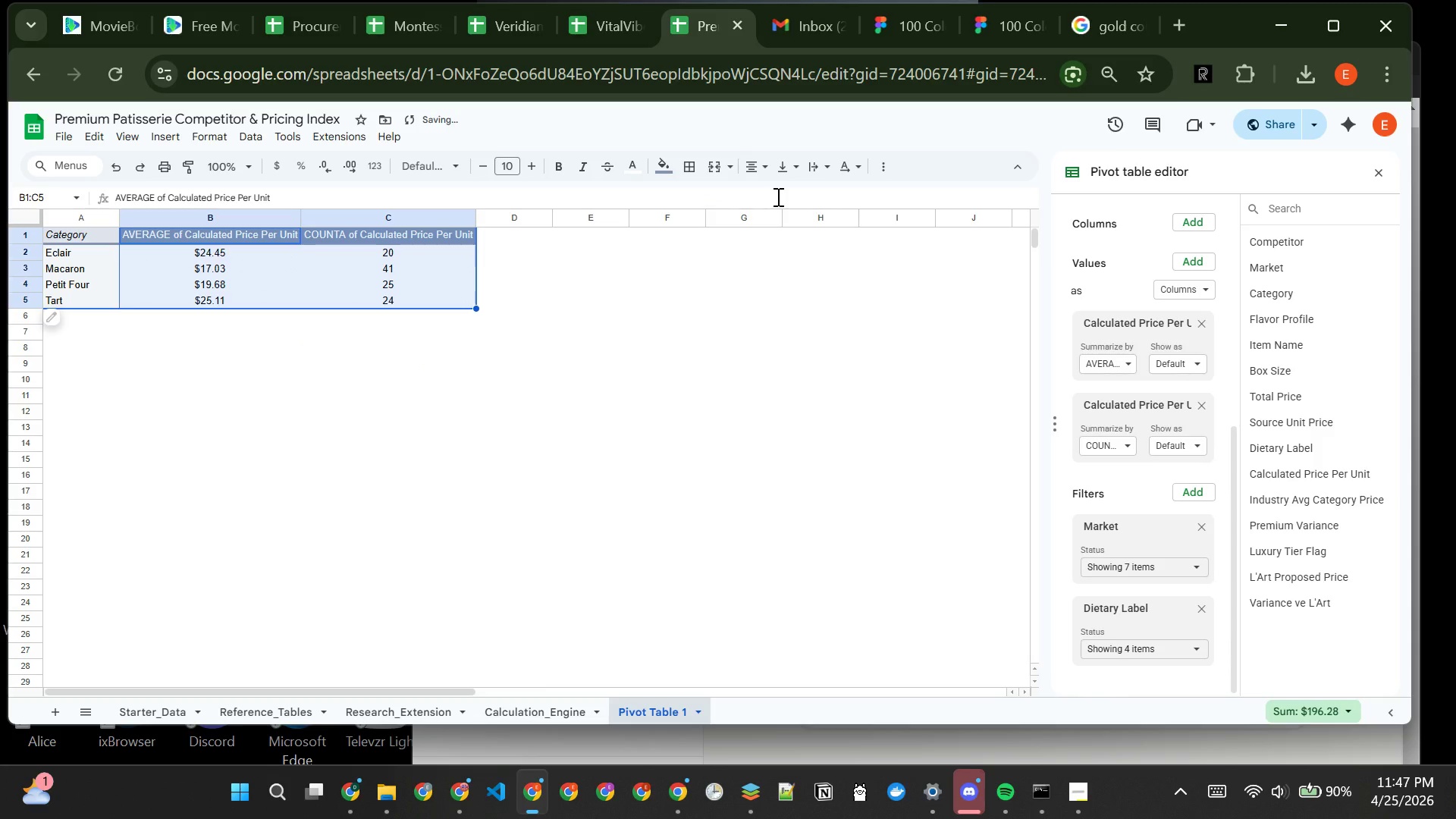 
left_click([473, 347])
 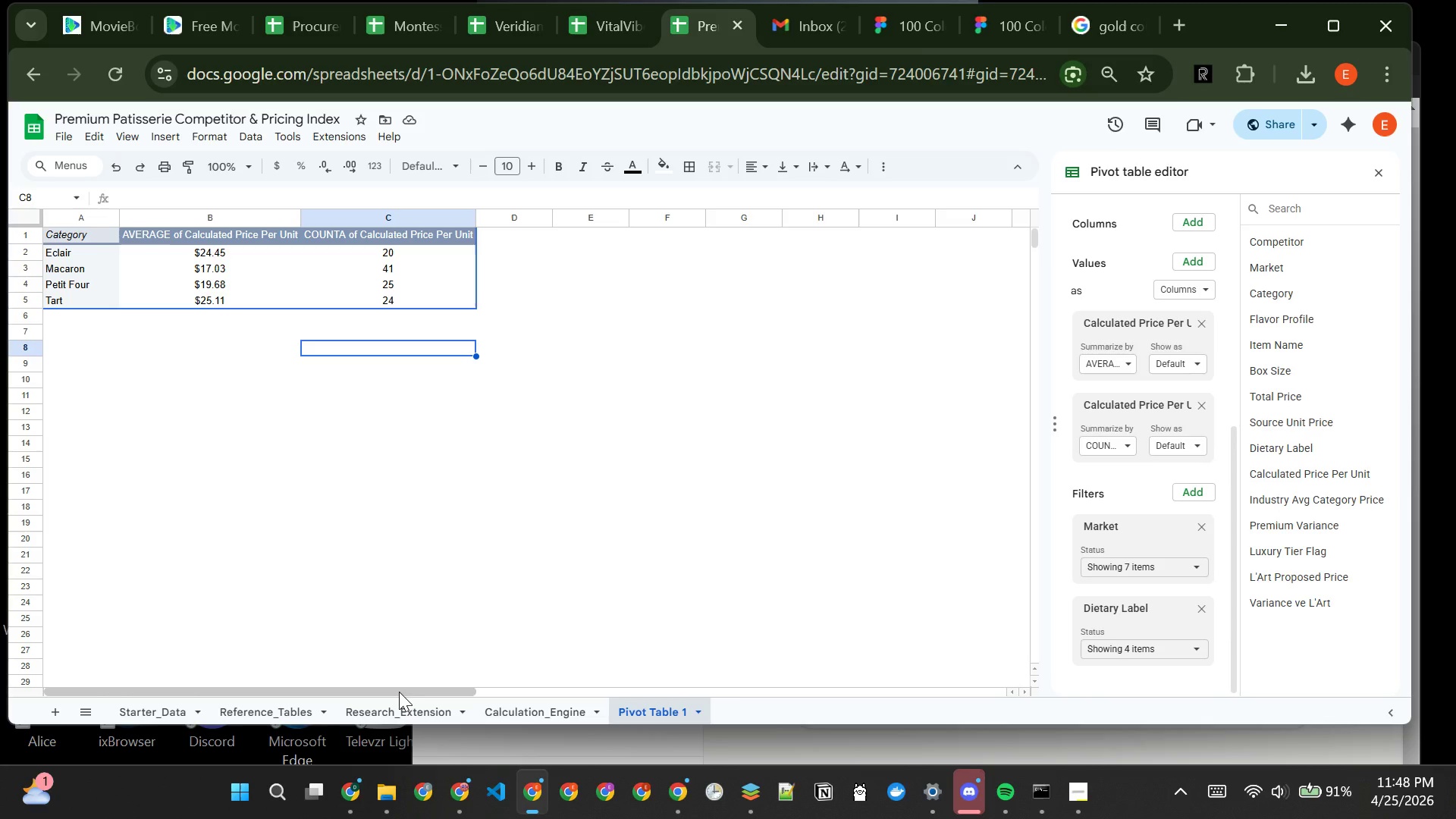 
wait(26.72)
 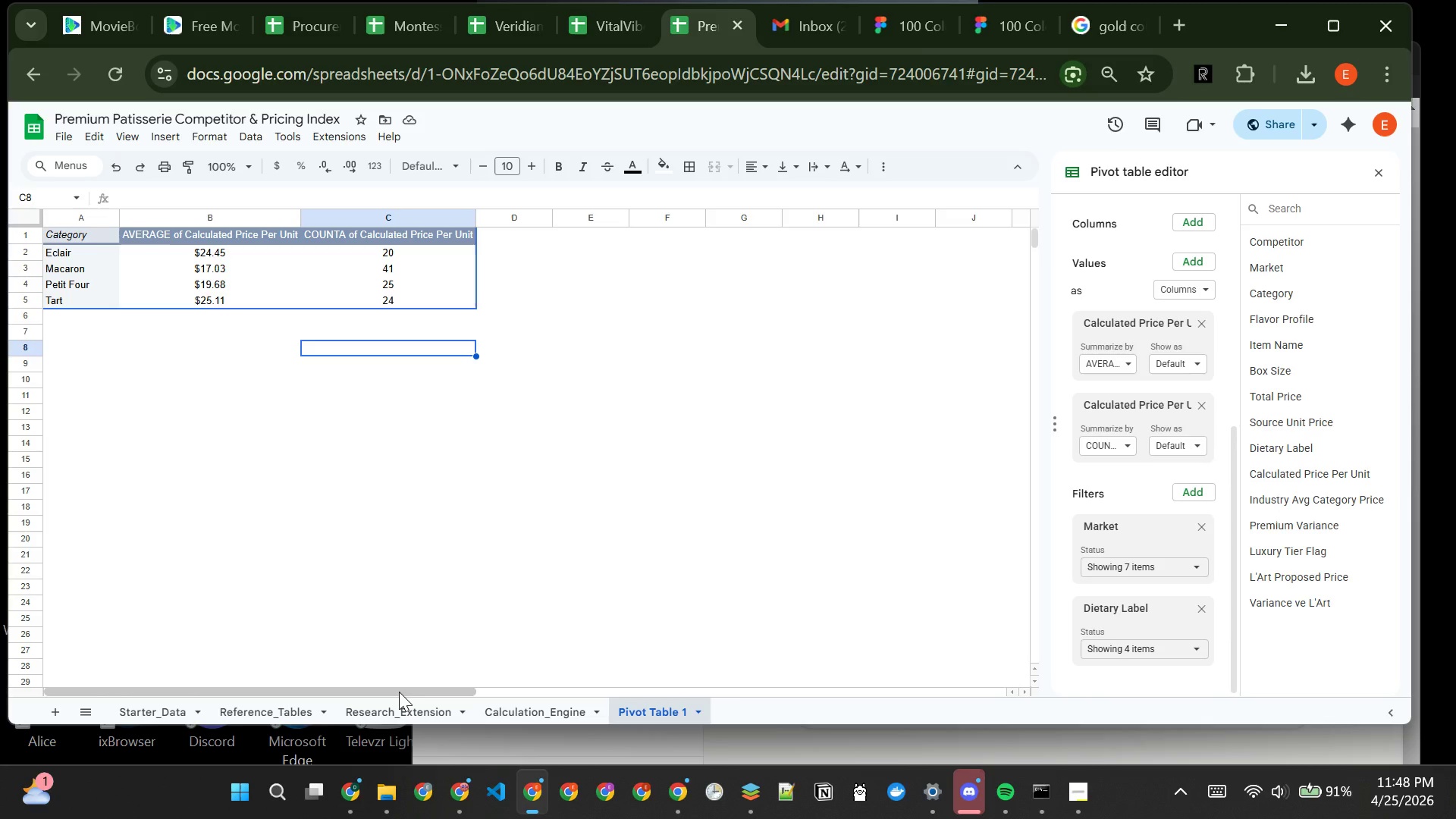 
double_click([645, 705])
 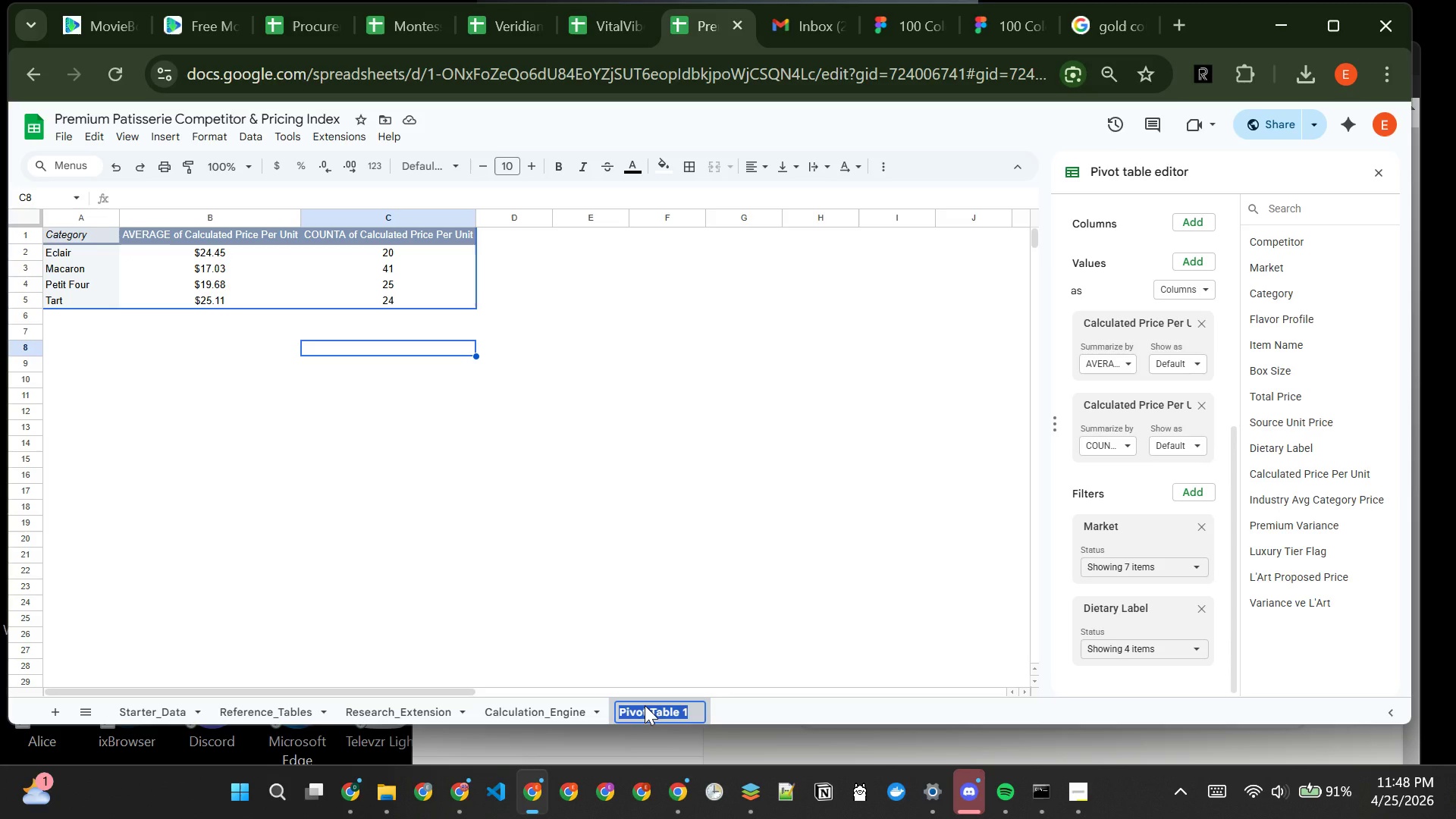 
type(Pico)
key(Backspace)
key(Backspace)
type(vot_Dashboard)
 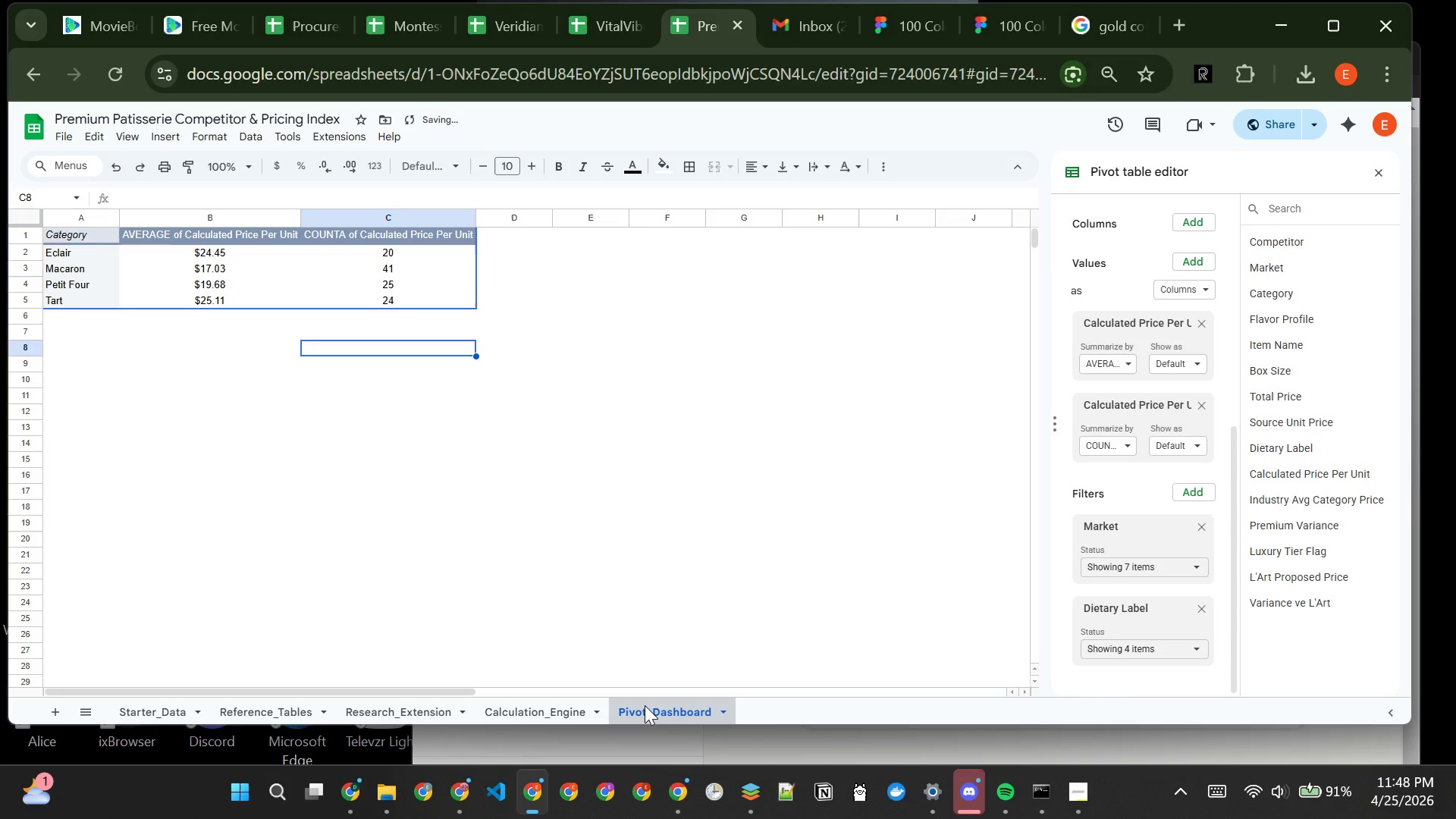 
 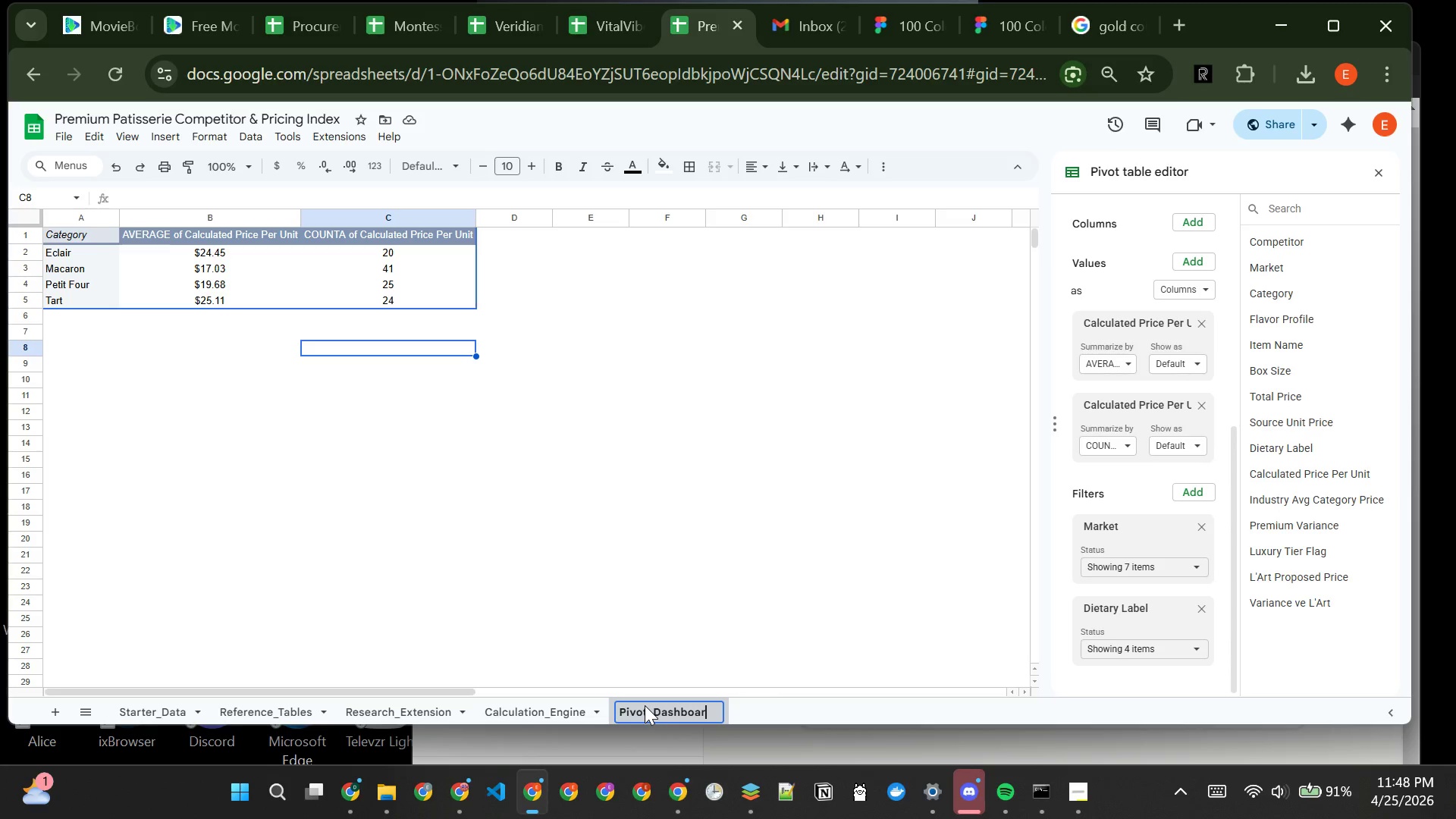 
key(Enter)
 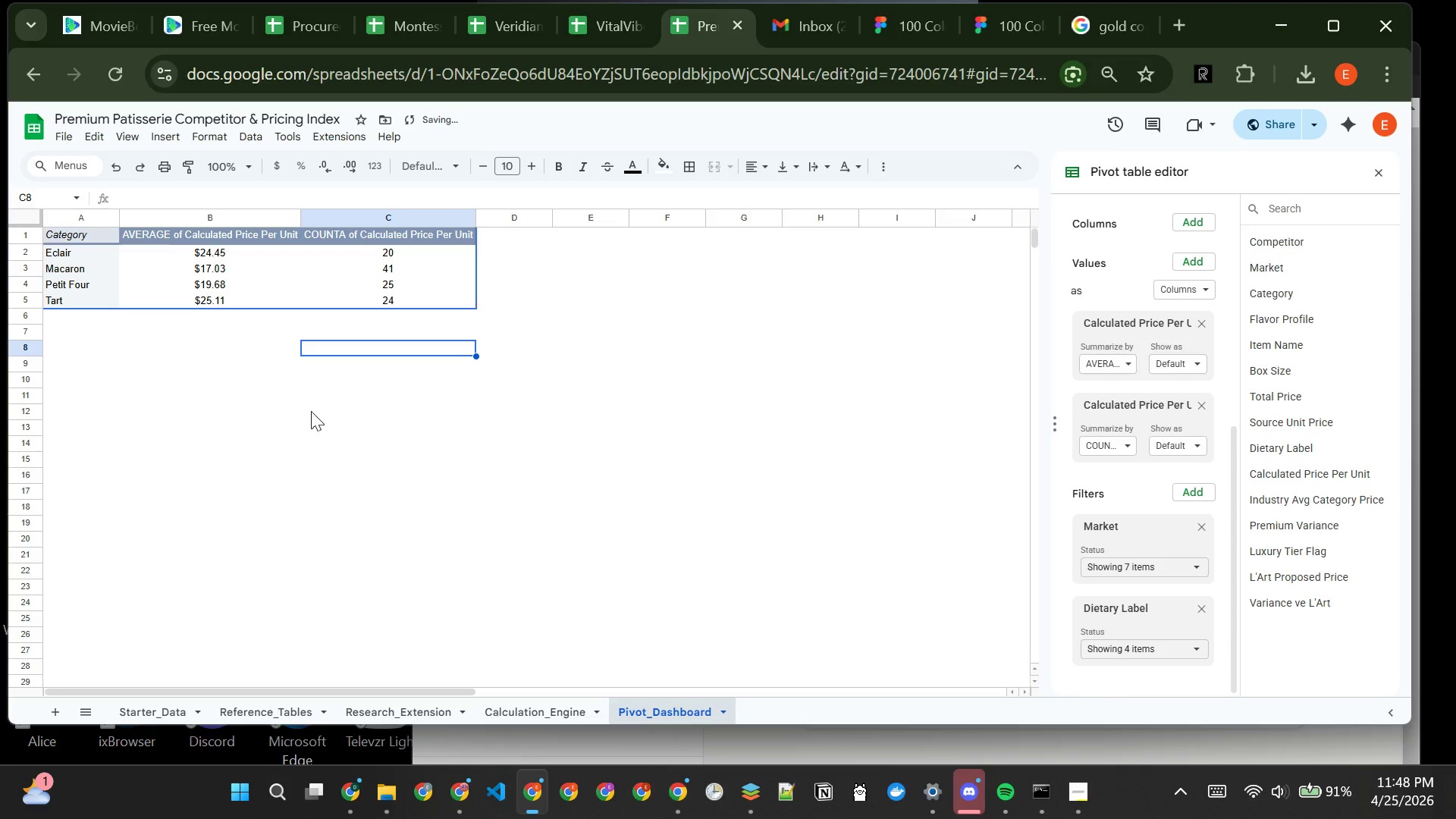 
left_click([281, 382])
 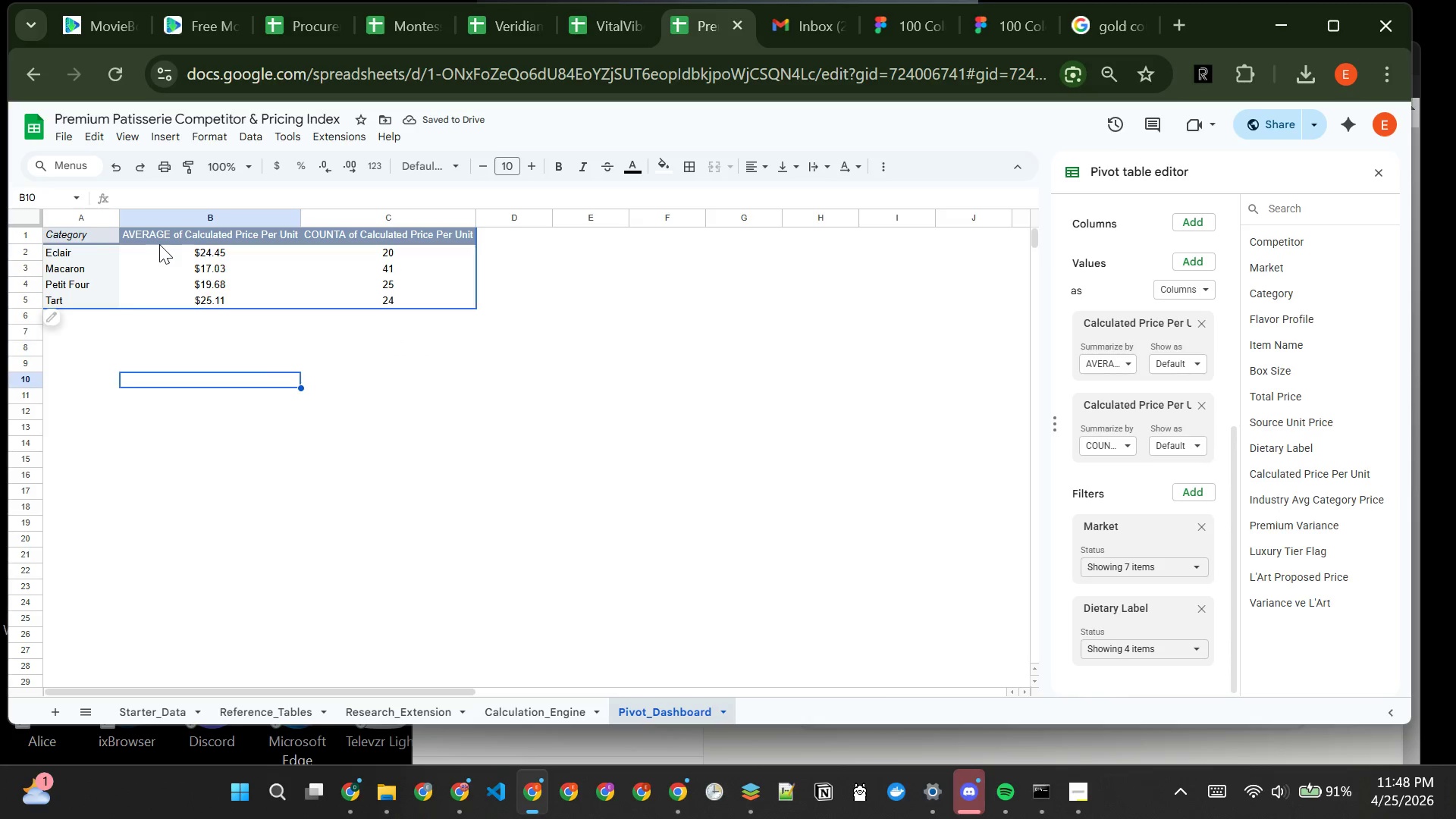 
left_click([164, 237])
 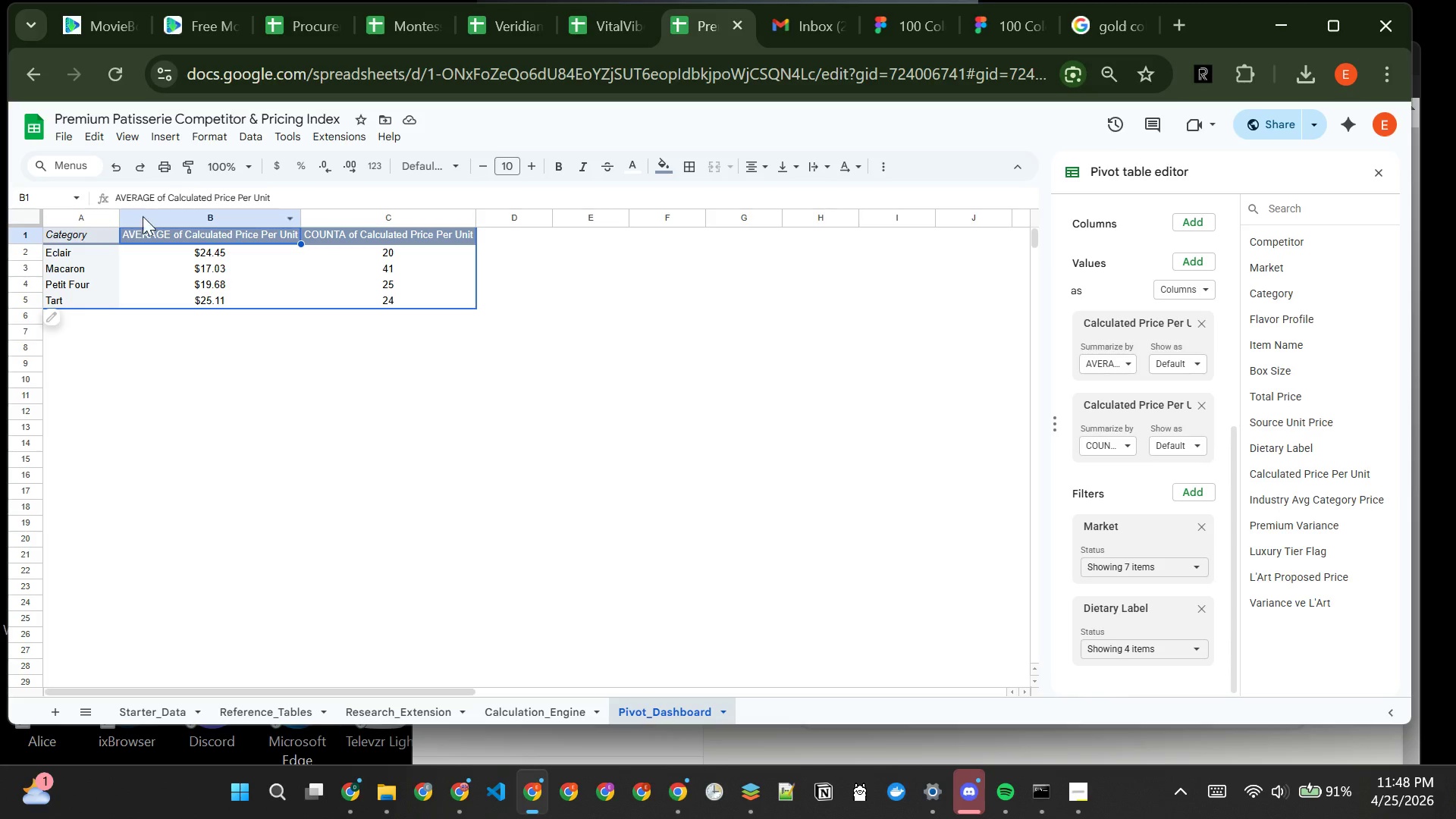 
left_click_drag(start_coordinate=[78, 234], to_coordinate=[387, 299])
 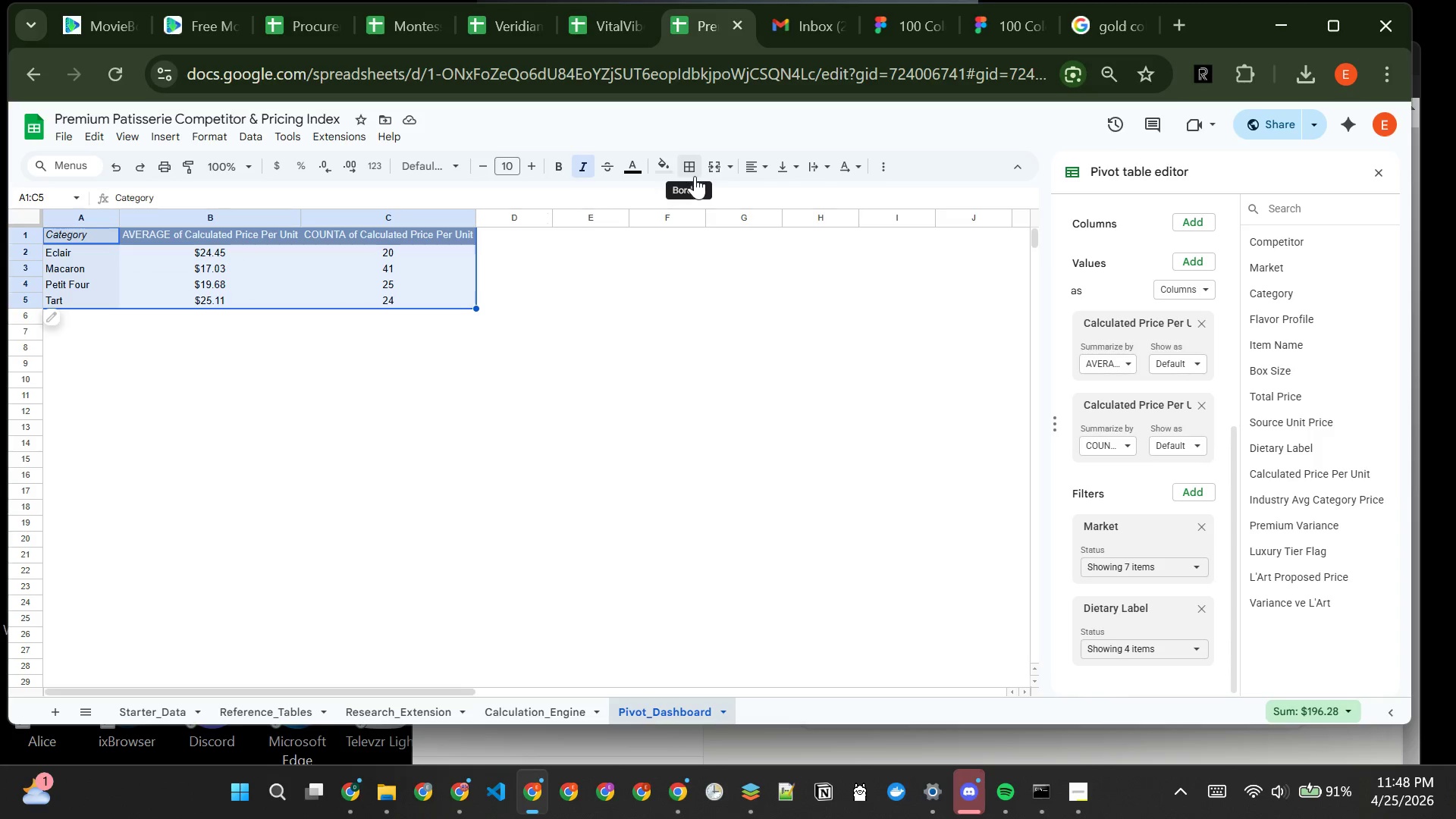 
left_click([695, 176])
 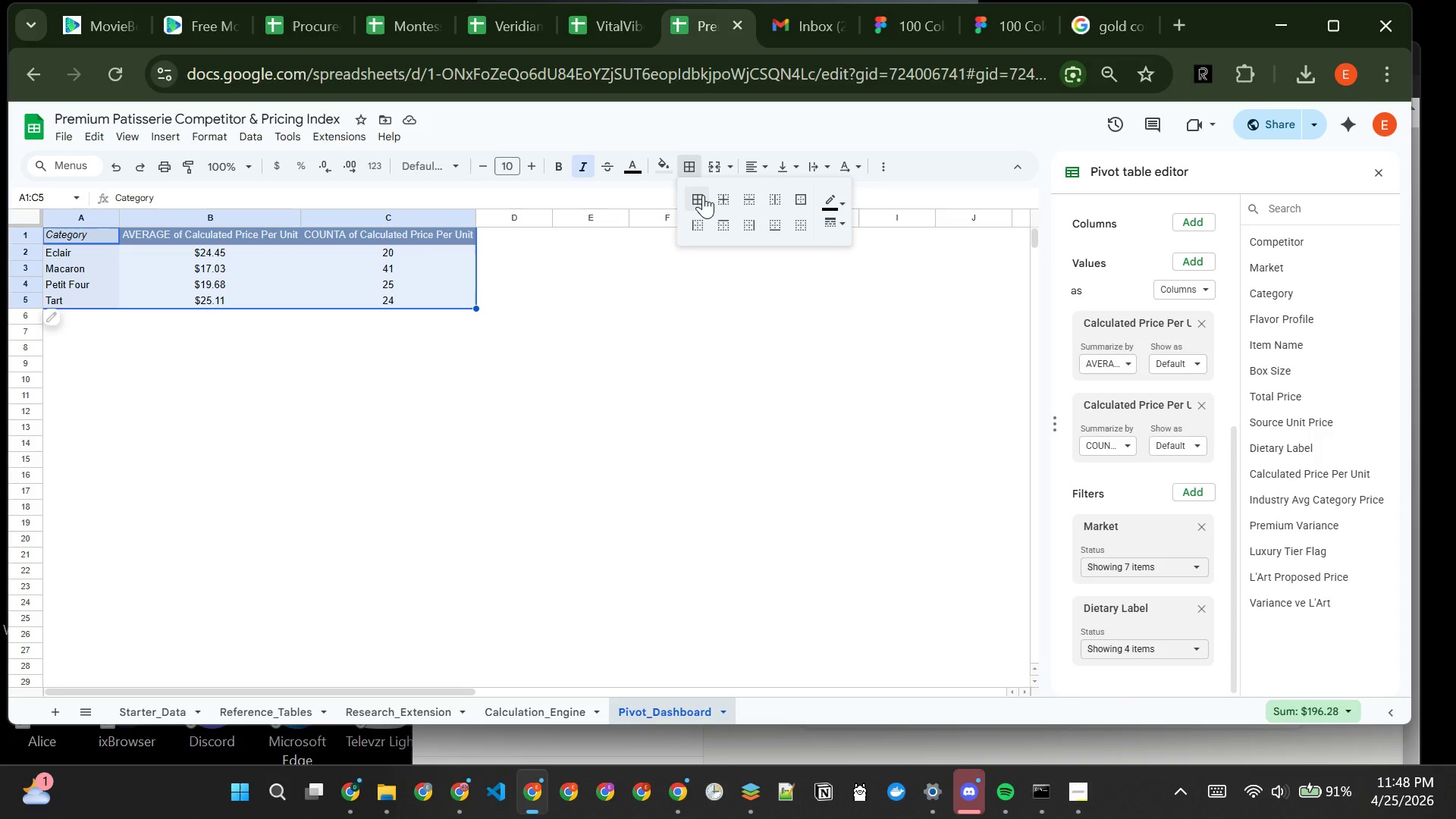 
left_click([703, 195])
 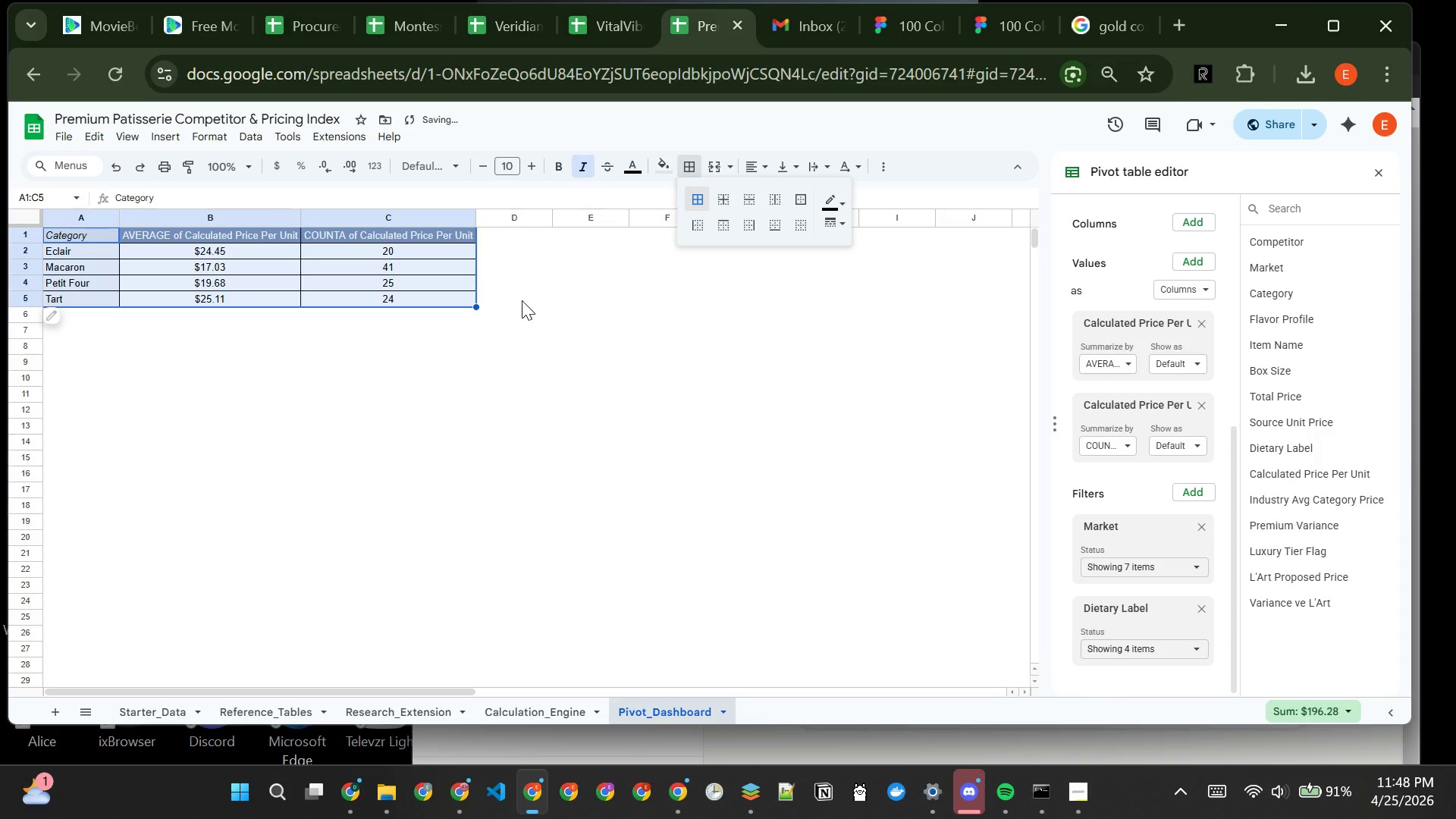 
left_click([522, 309])
 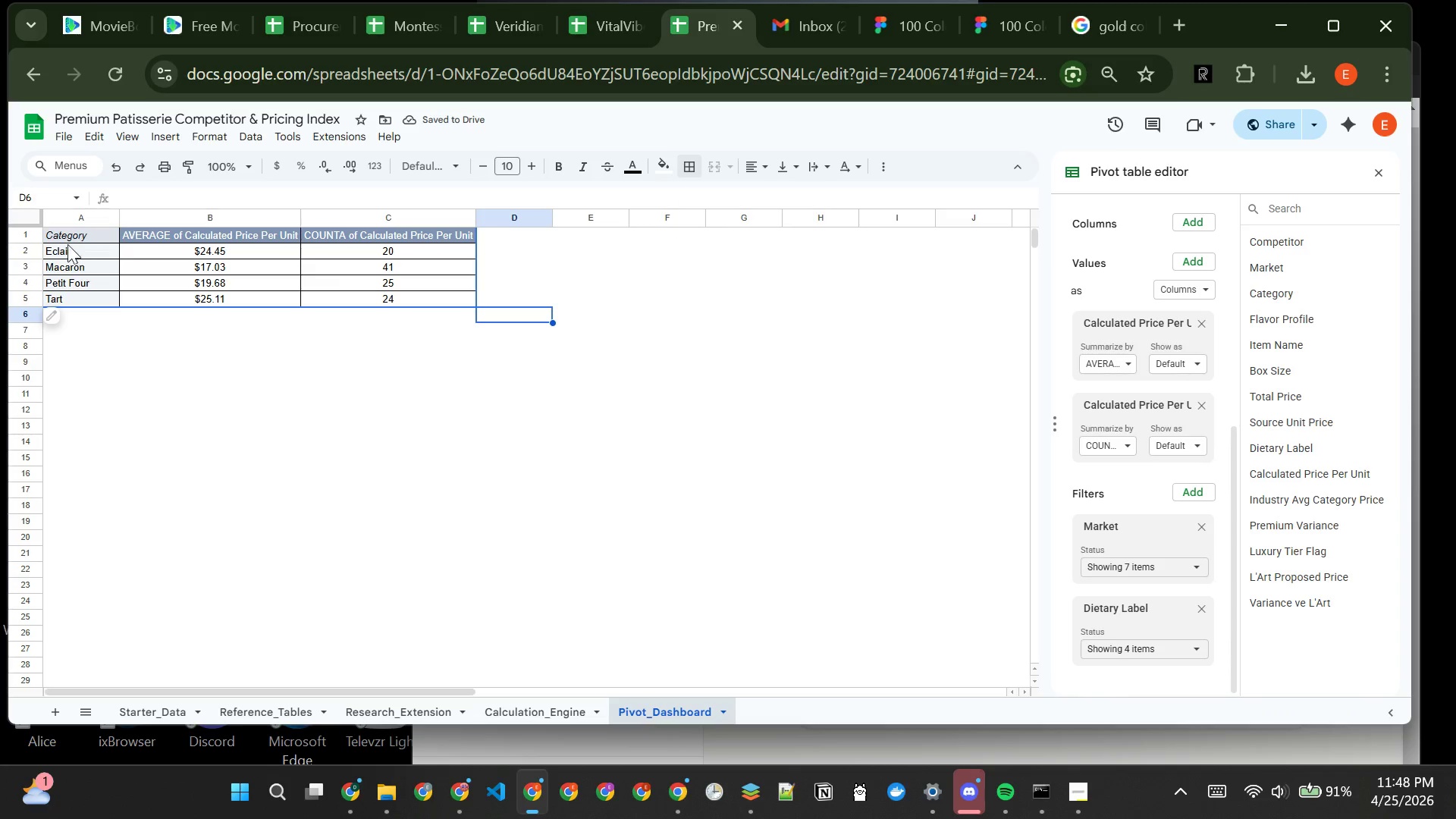 
left_click_drag(start_coordinate=[61, 231], to_coordinate=[360, 233])
 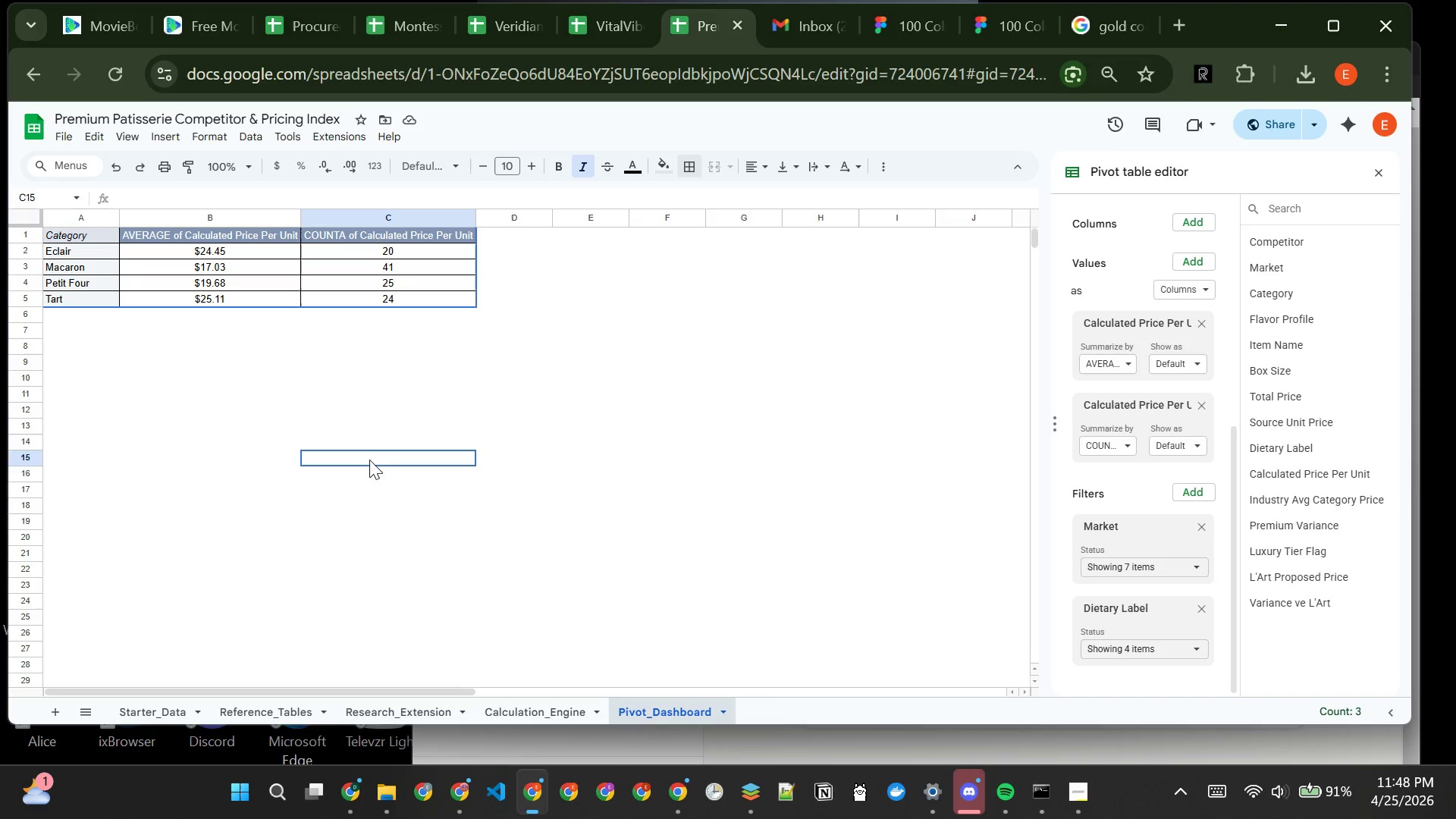 
left_click([369, 460])
 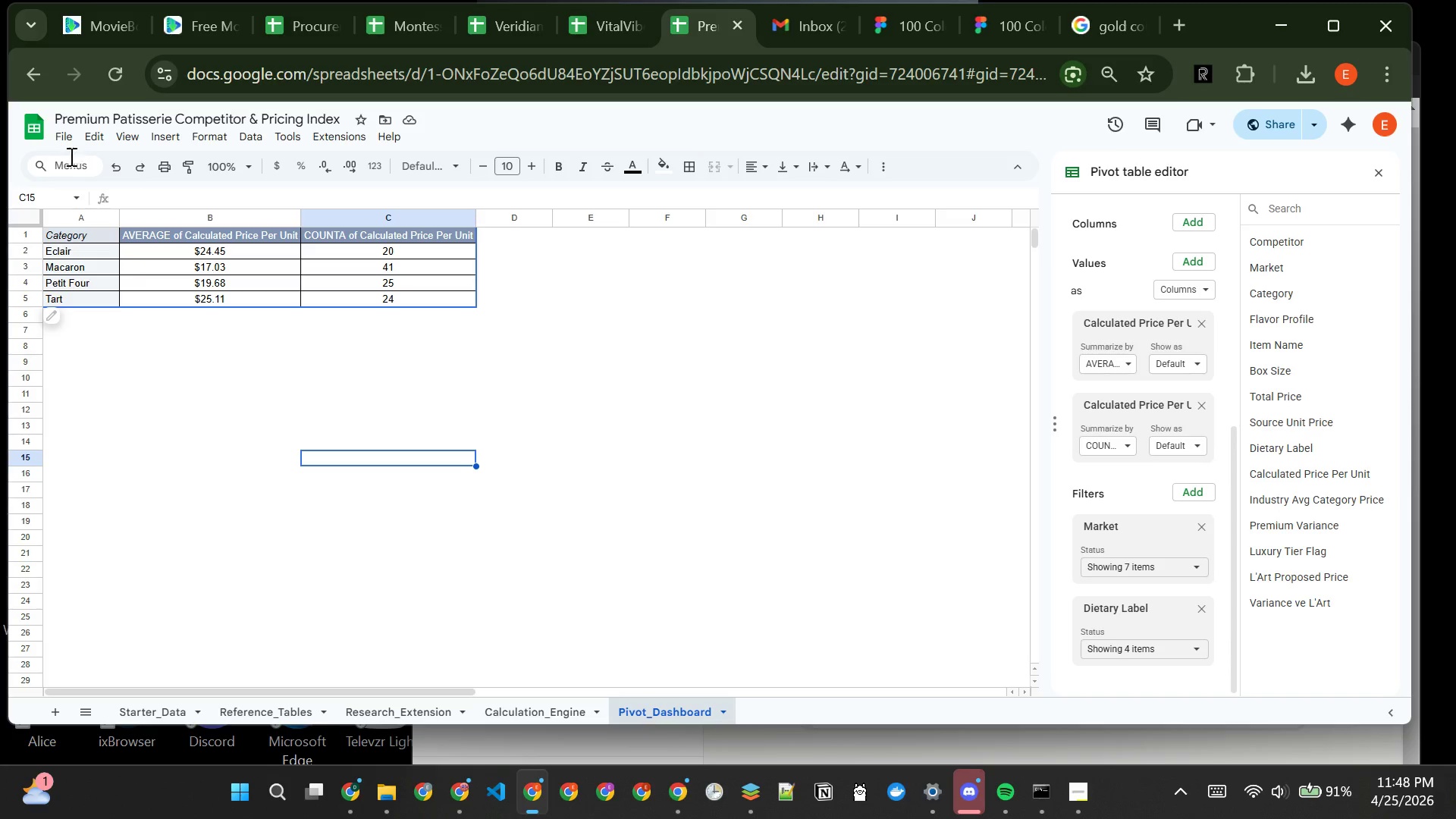 
wait(20.76)
 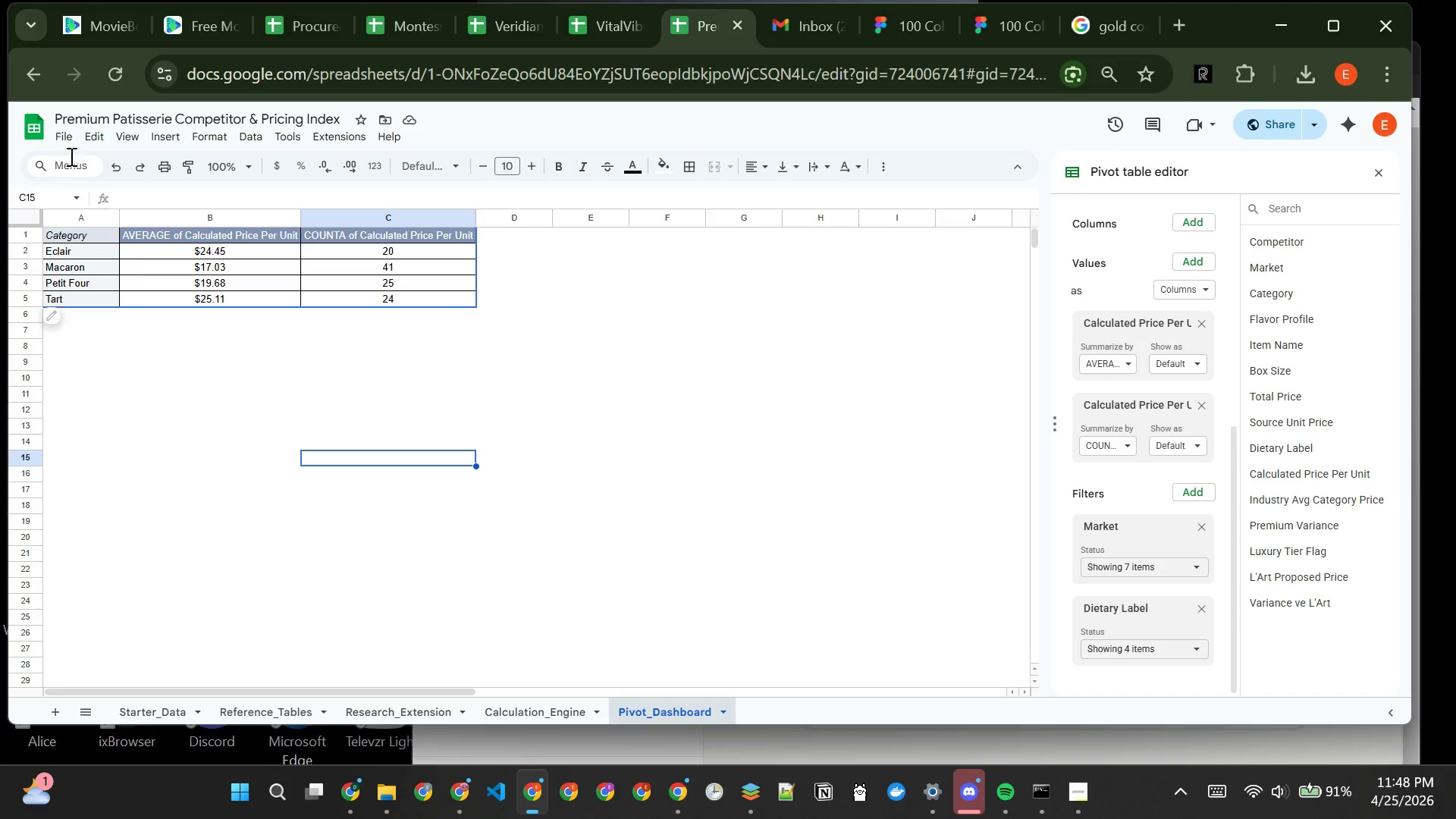 
right_click([31, 237])
 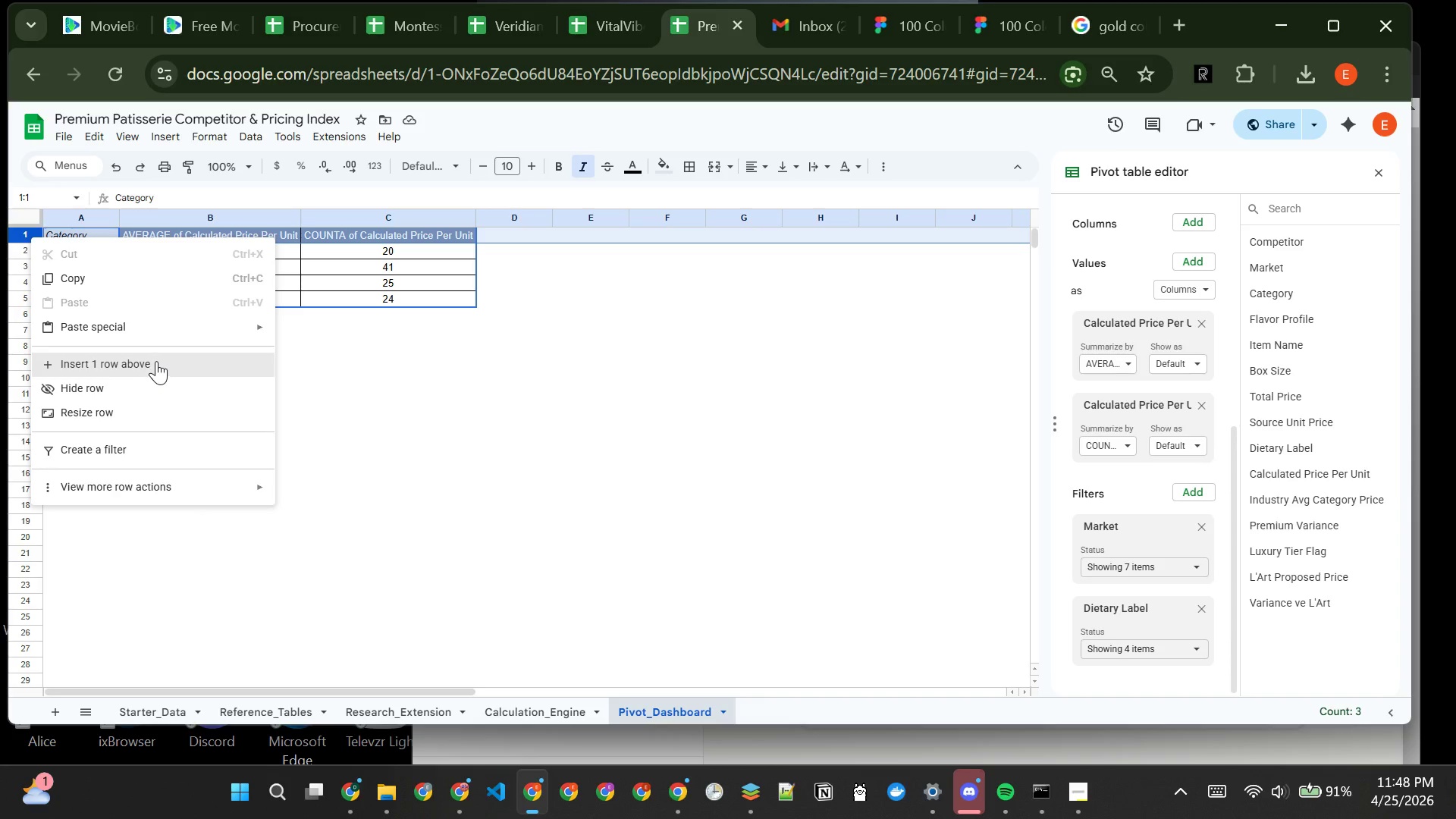 
left_click([156, 361])
 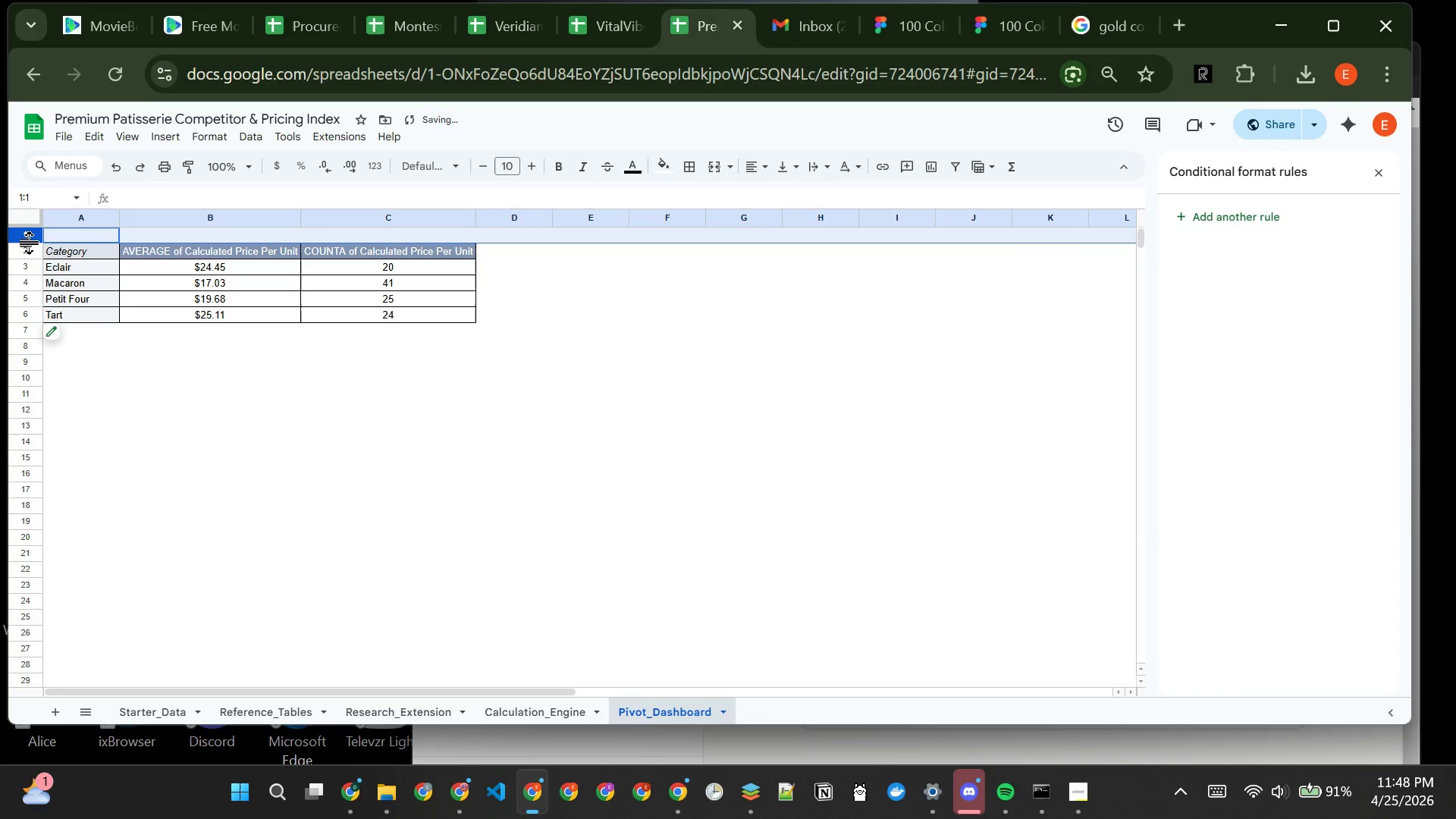 
right_click([32, 242])
 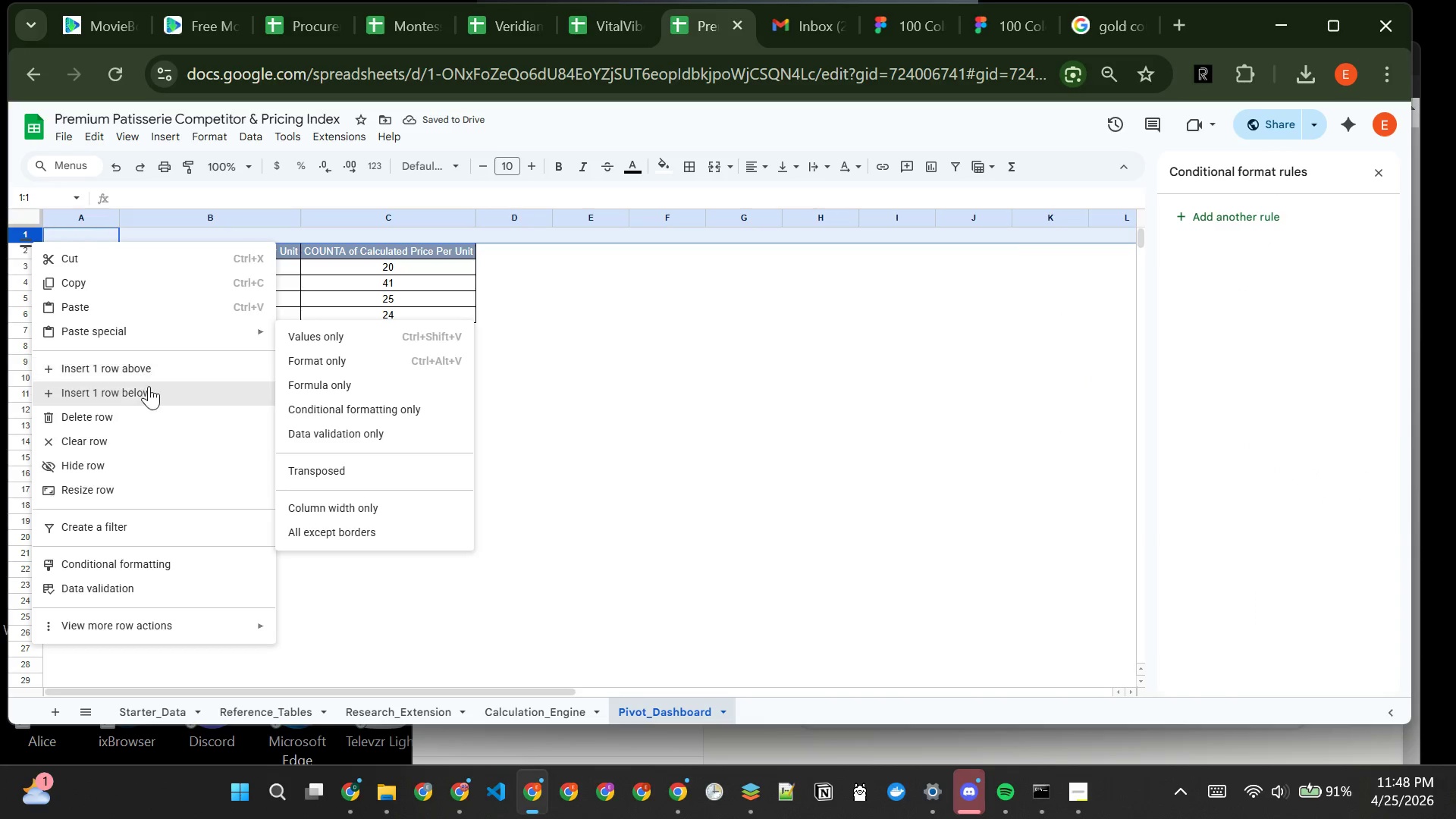 
left_click([150, 388])
 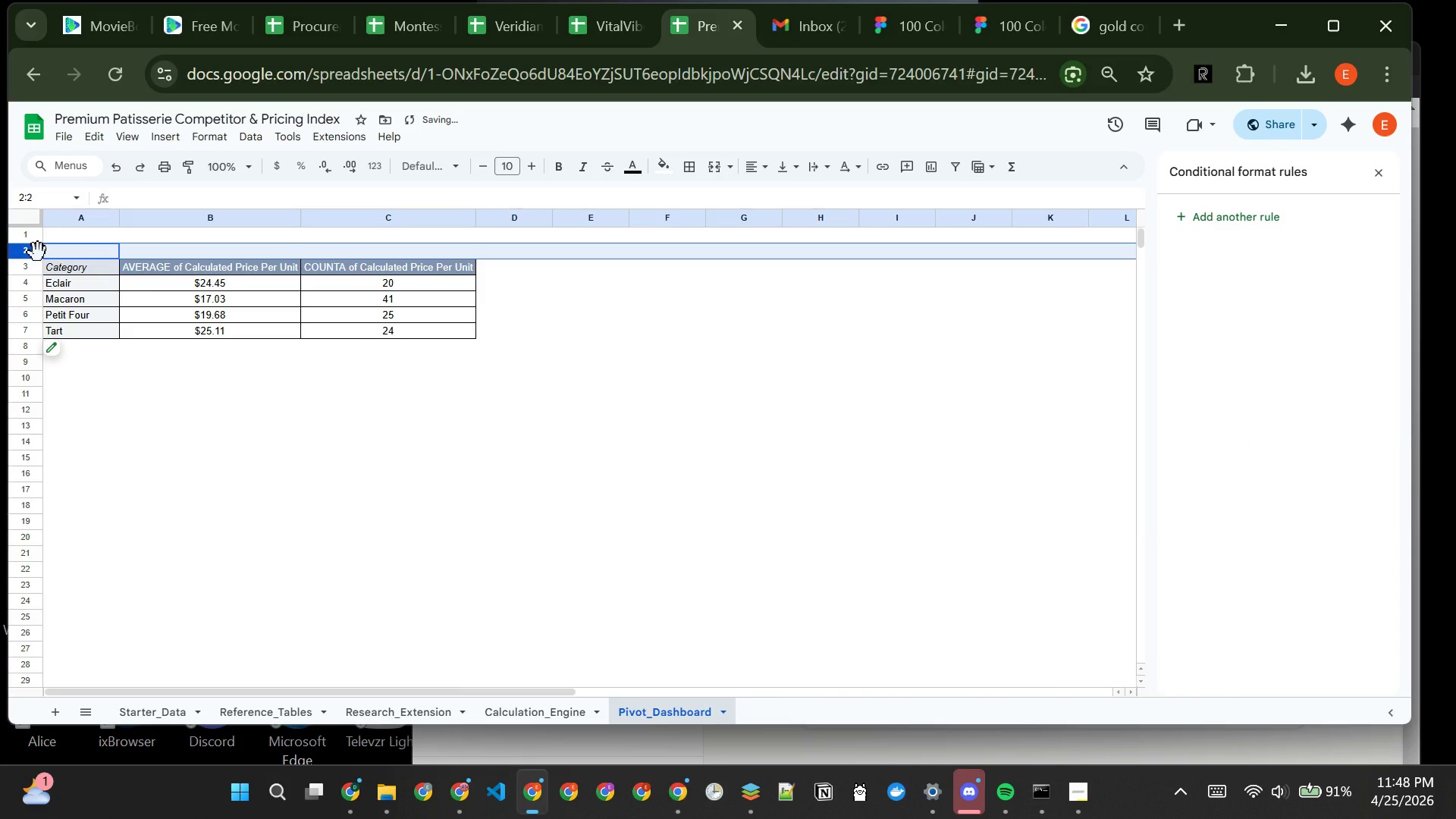 
right_click([38, 253])
 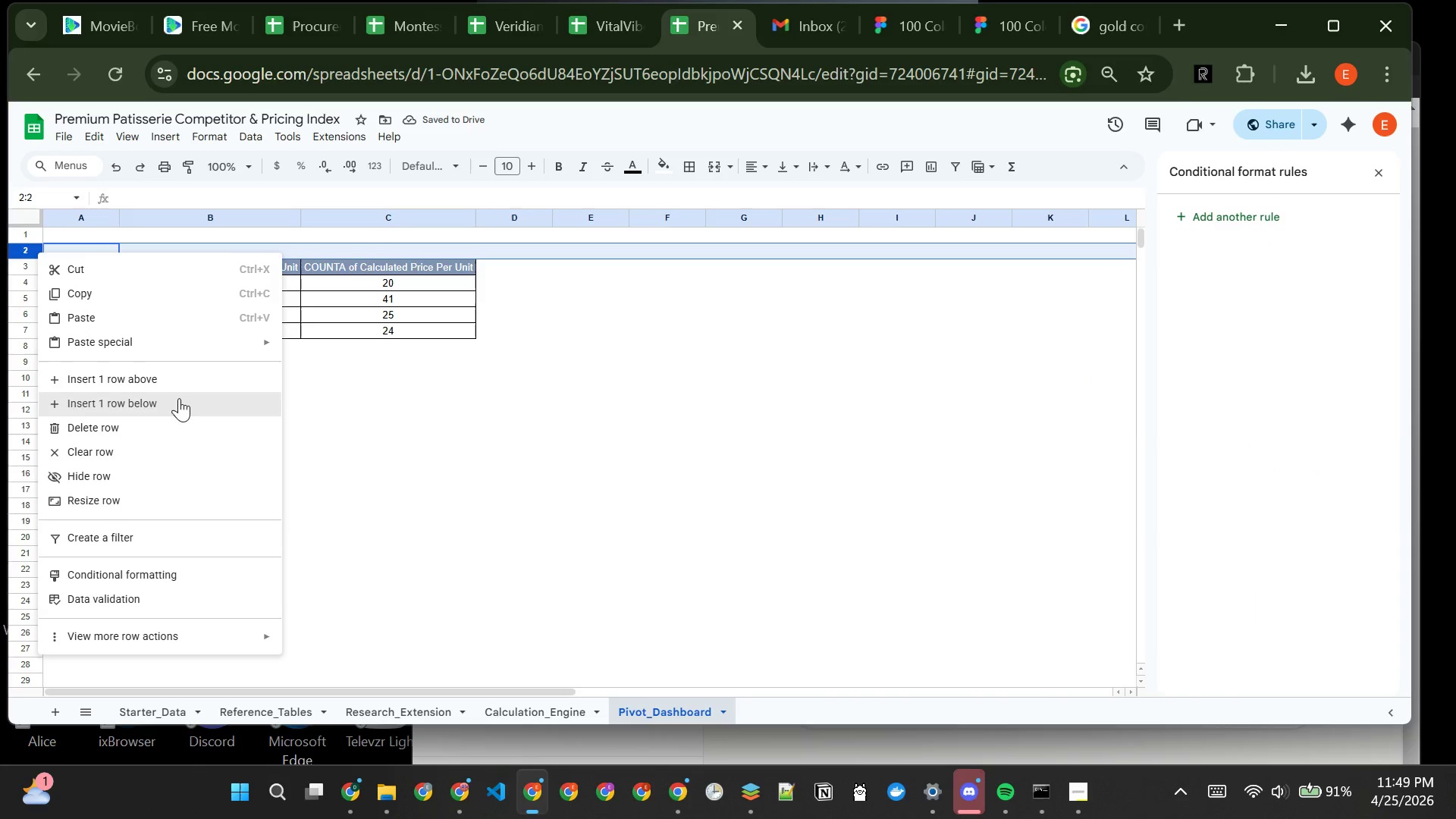 
left_click([179, 398])
 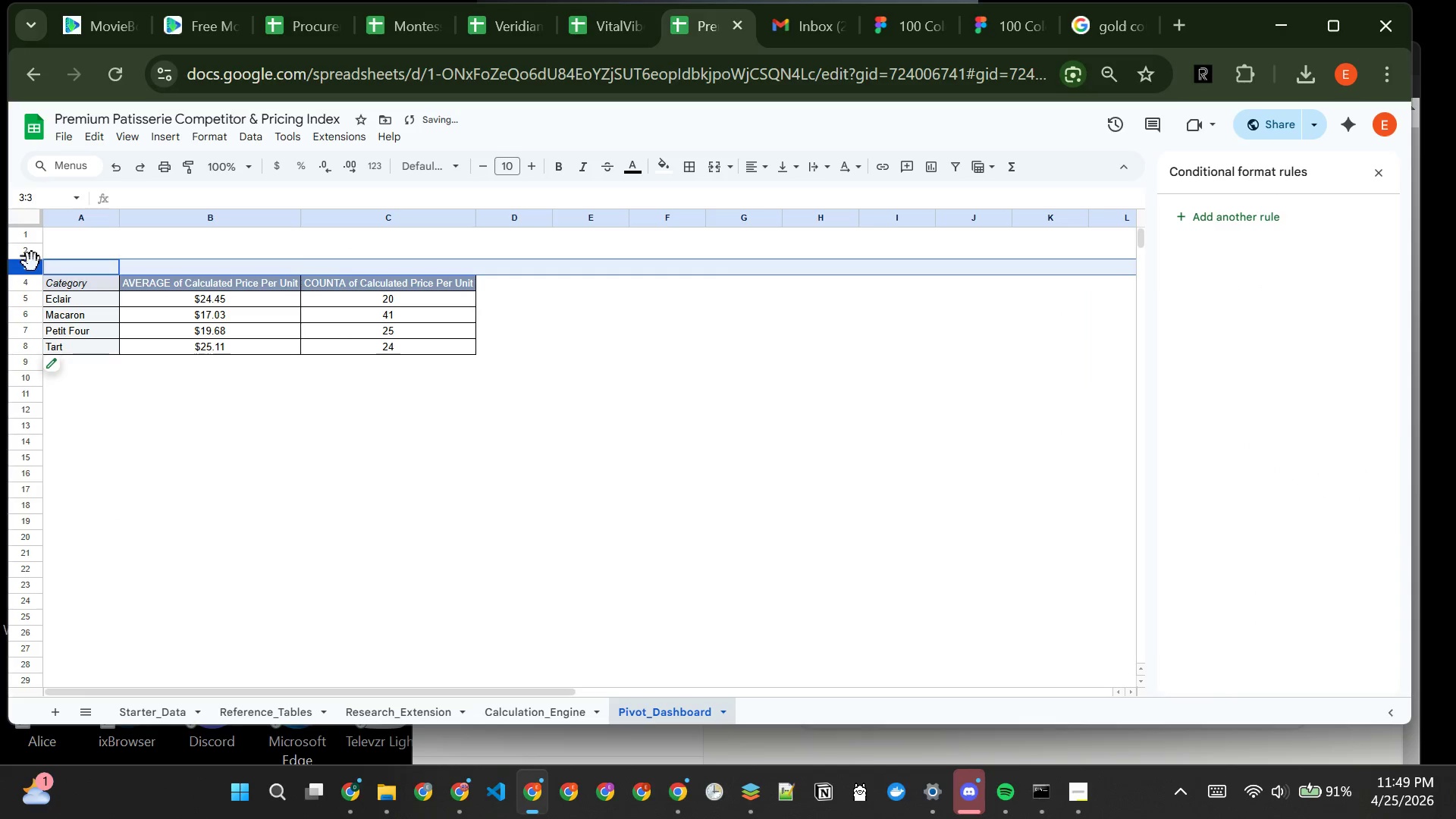 
right_click([32, 262])
 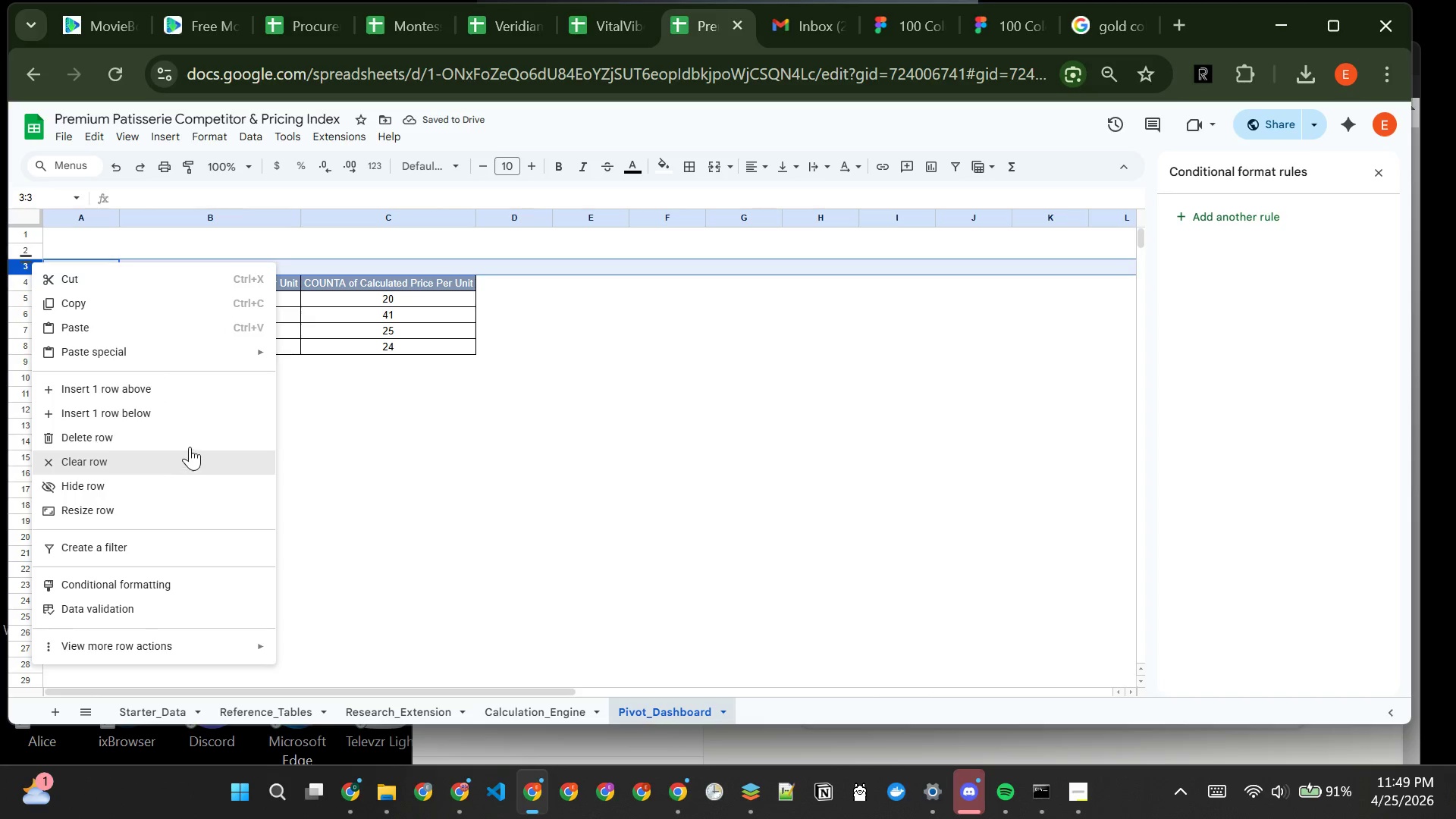 
left_click([191, 408])
 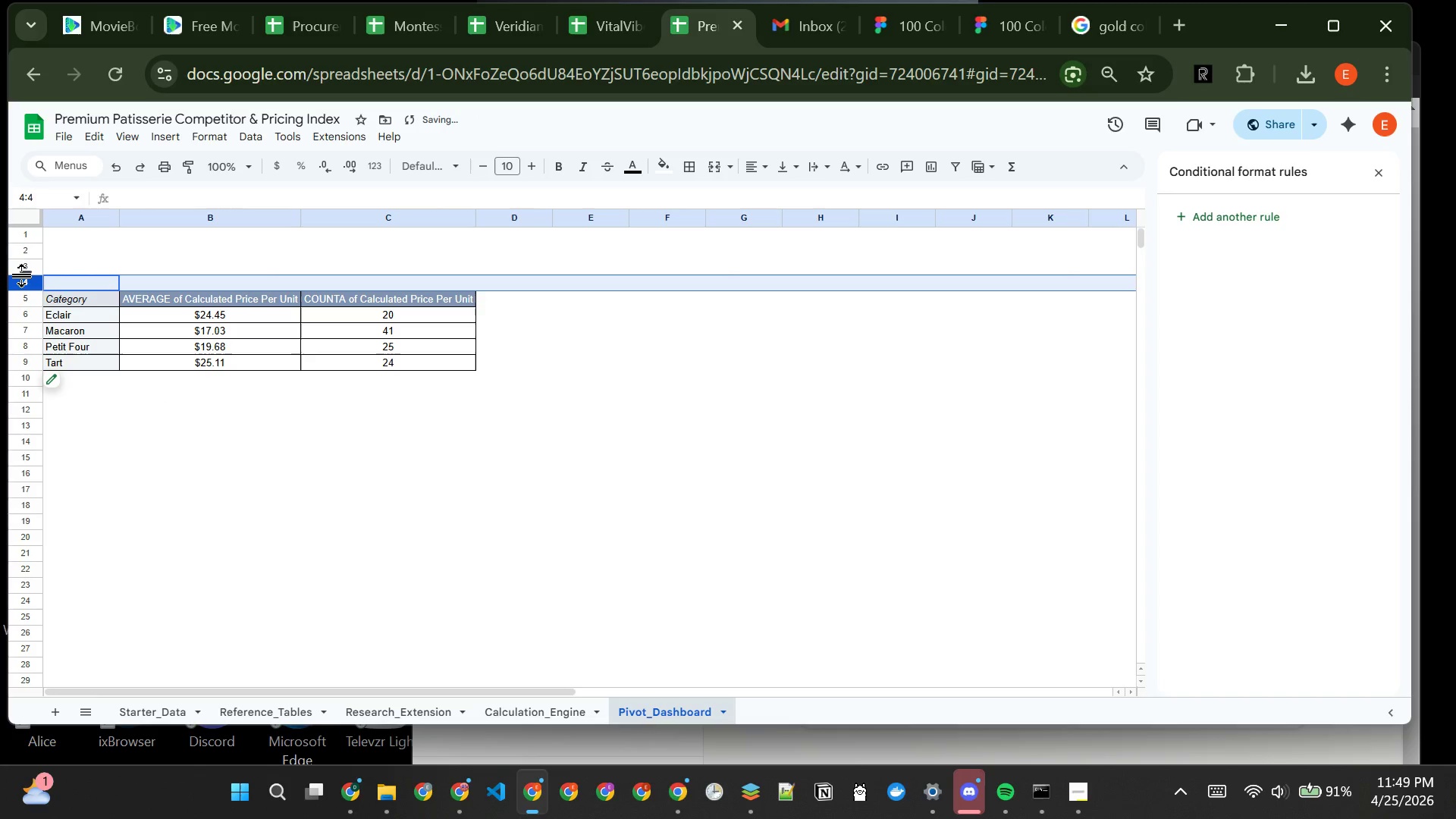 
right_click([24, 275])
 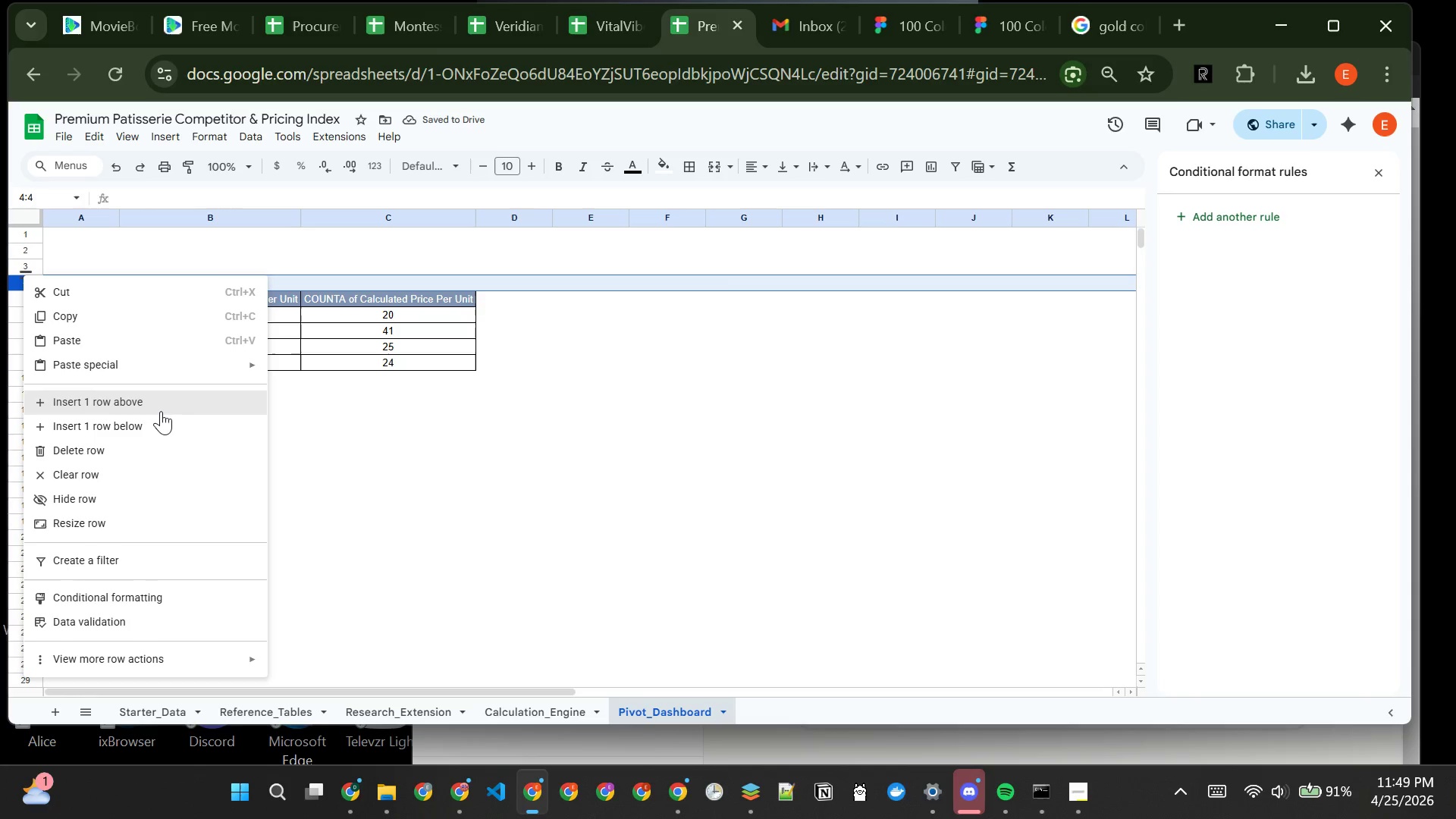 
left_click([168, 422])
 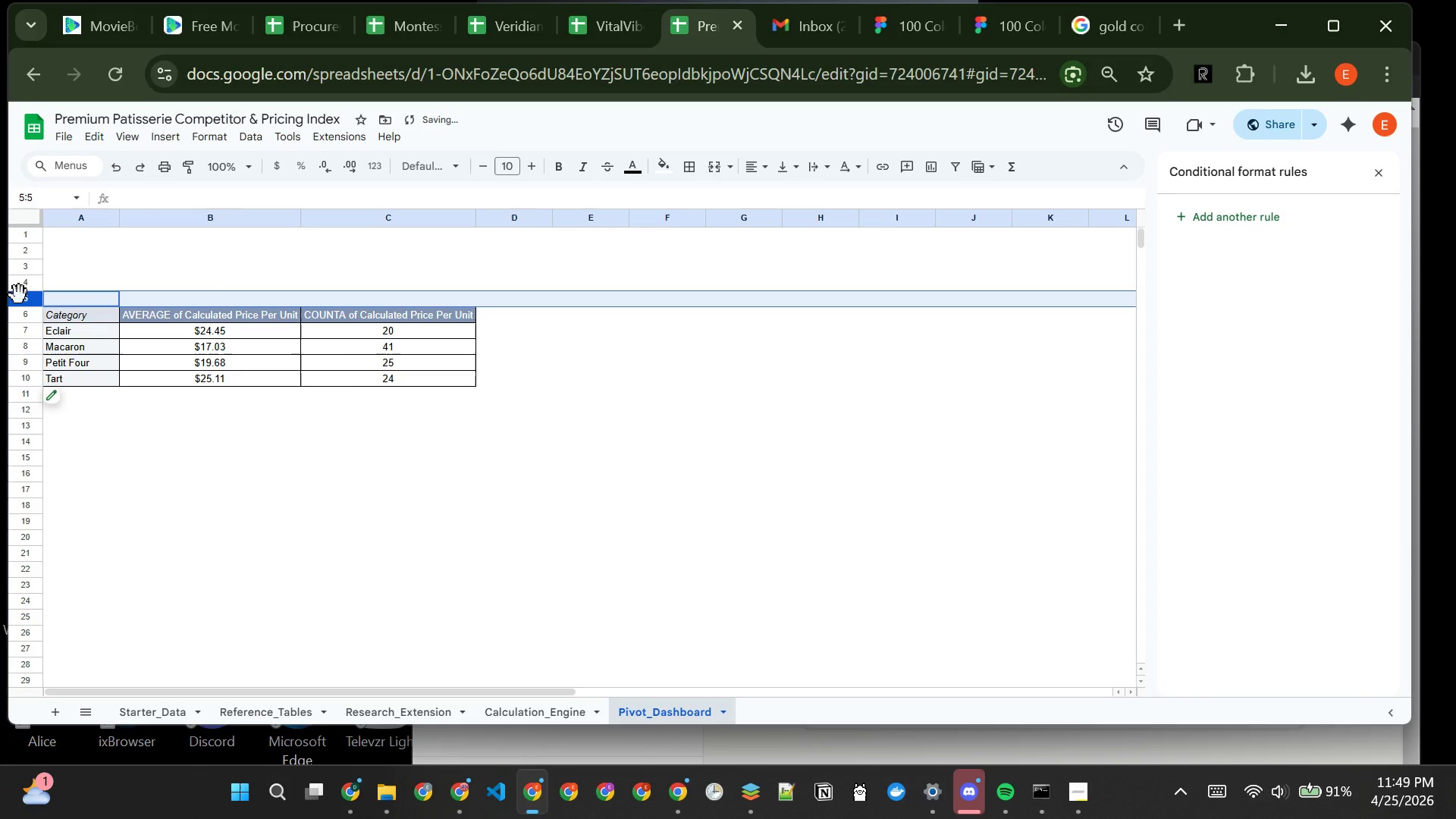 
right_click([19, 295])
 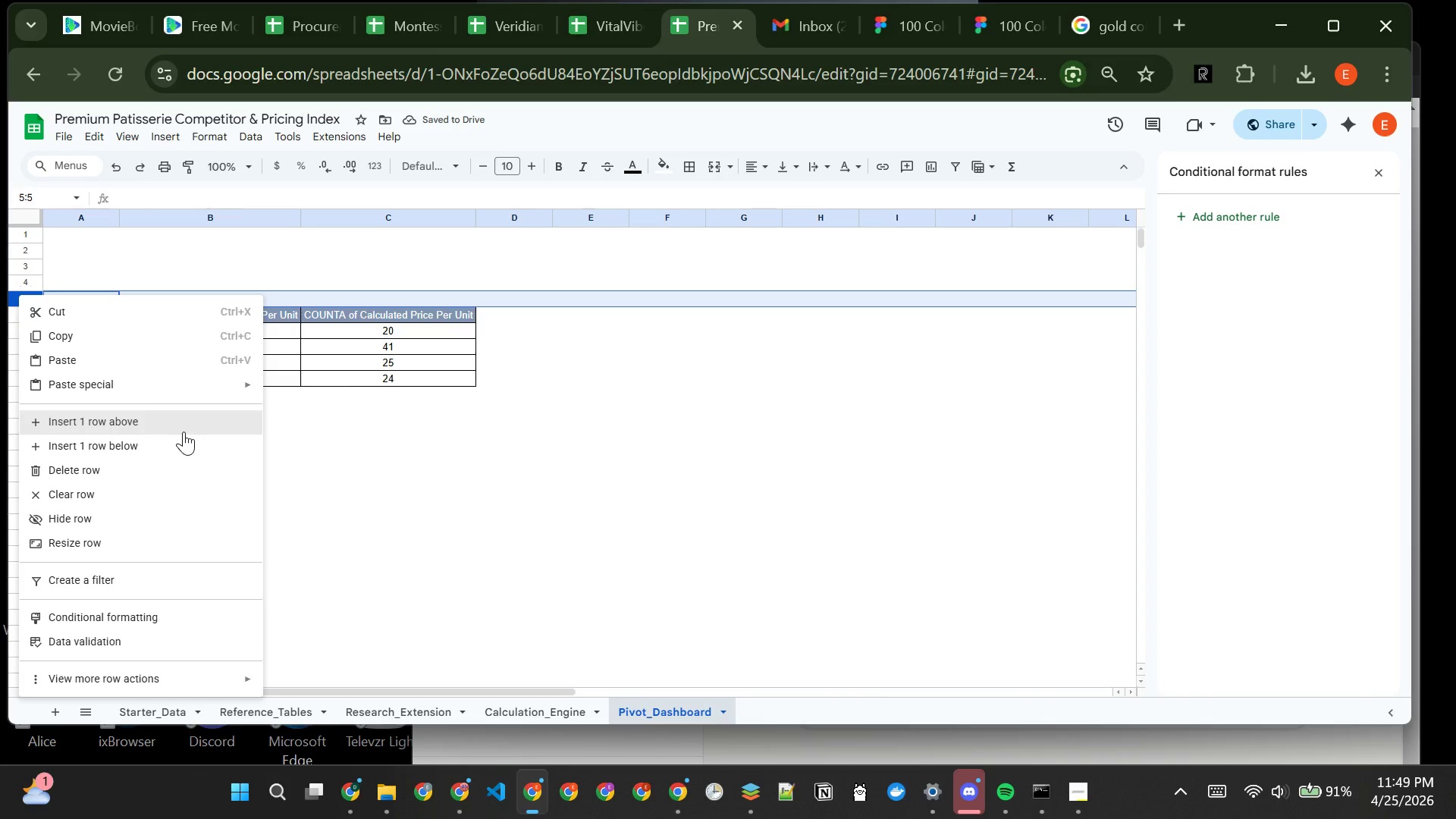 
double_click([184, 431])
 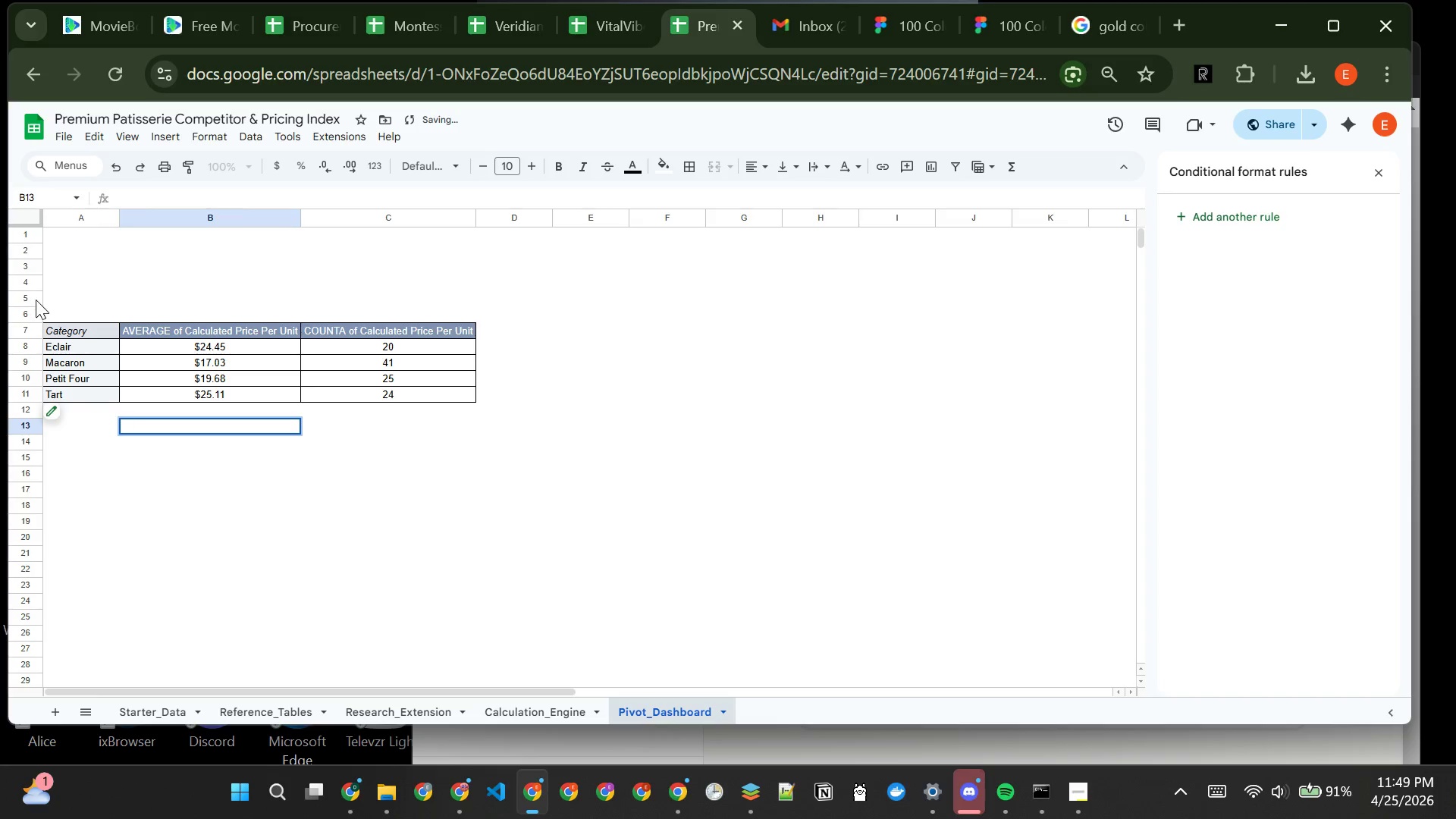 
right_click([36, 309])
 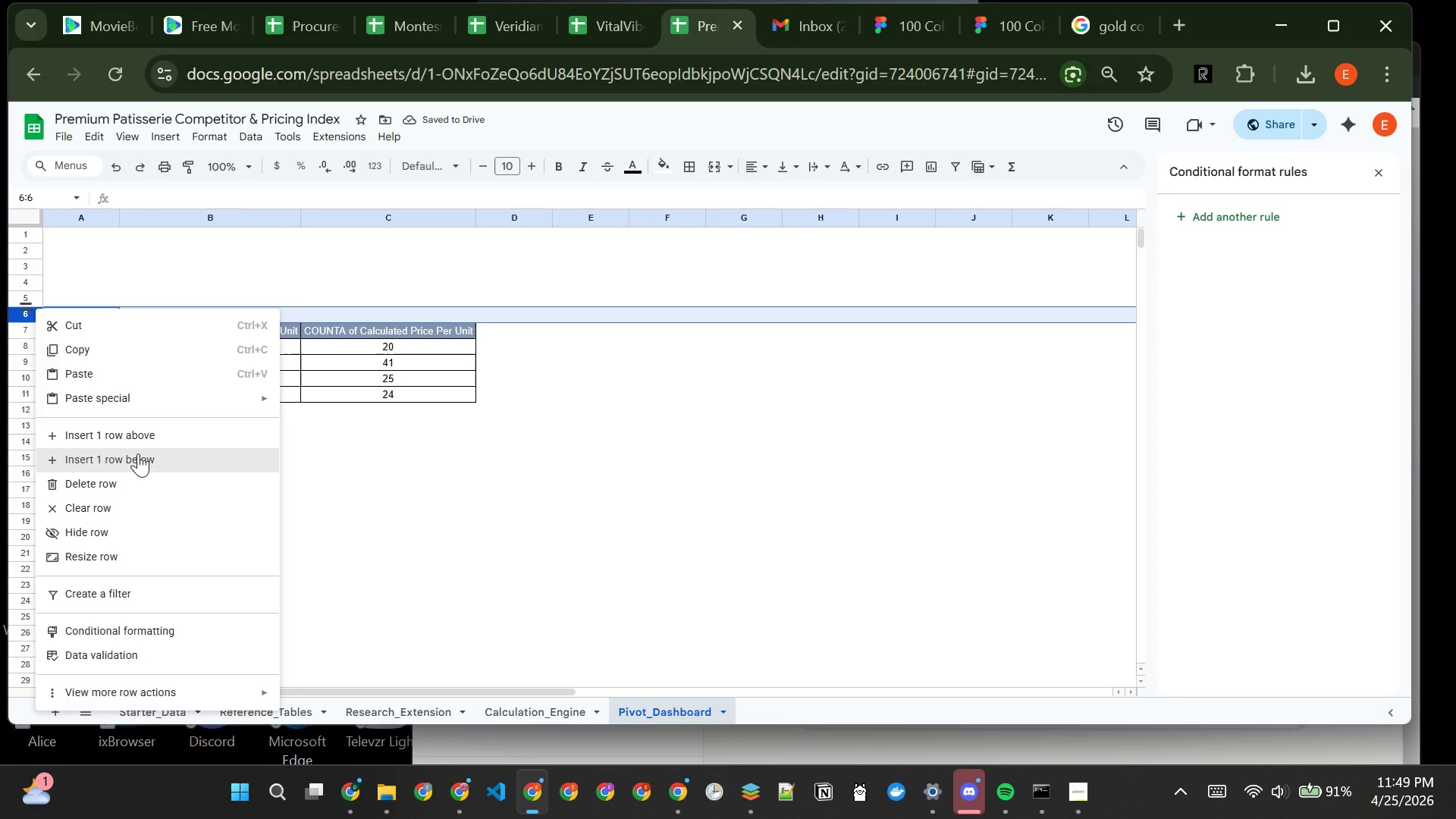 
left_click([143, 460])
 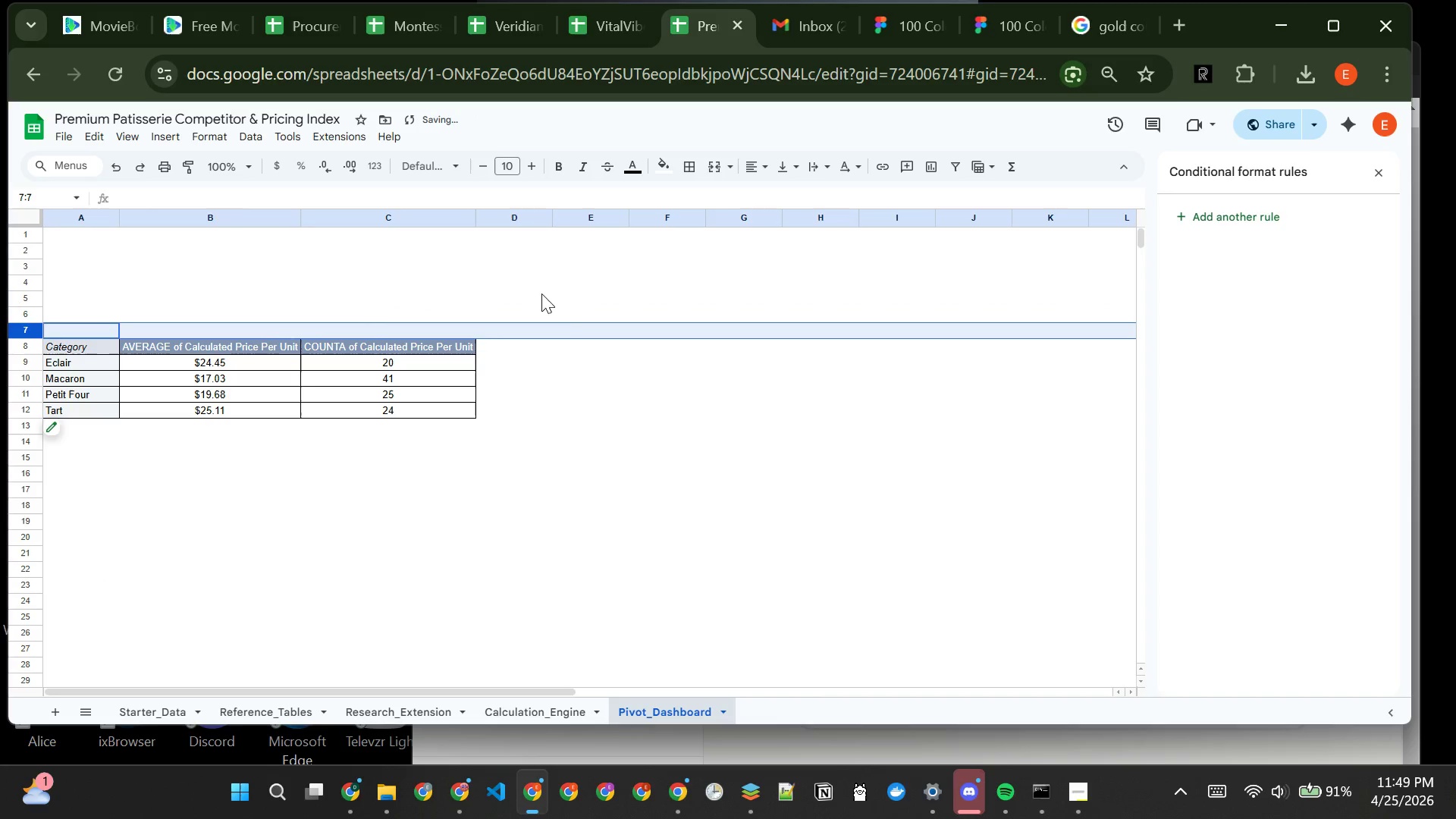 
left_click([554, 381])
 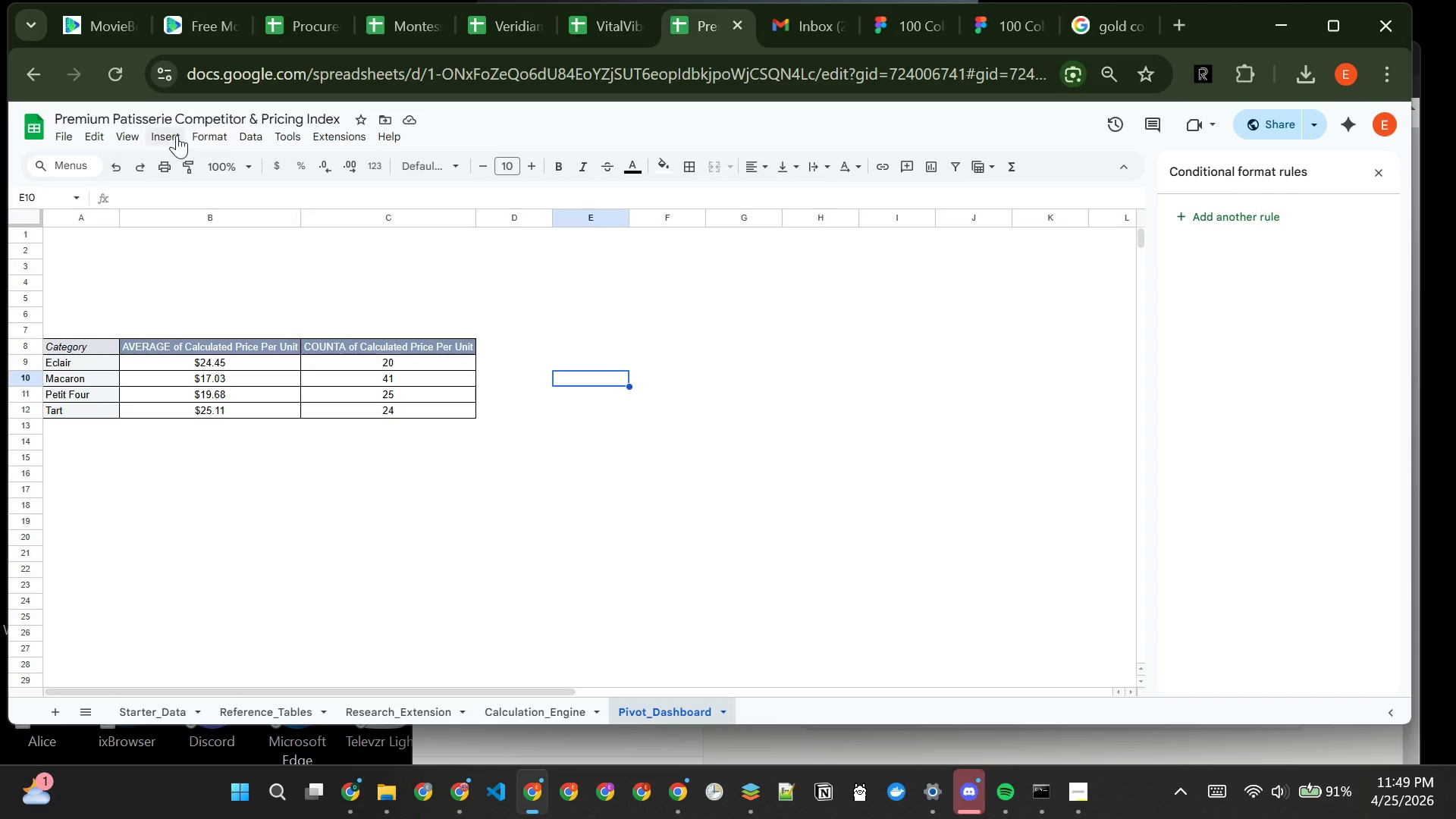 
left_click([80, 241])
 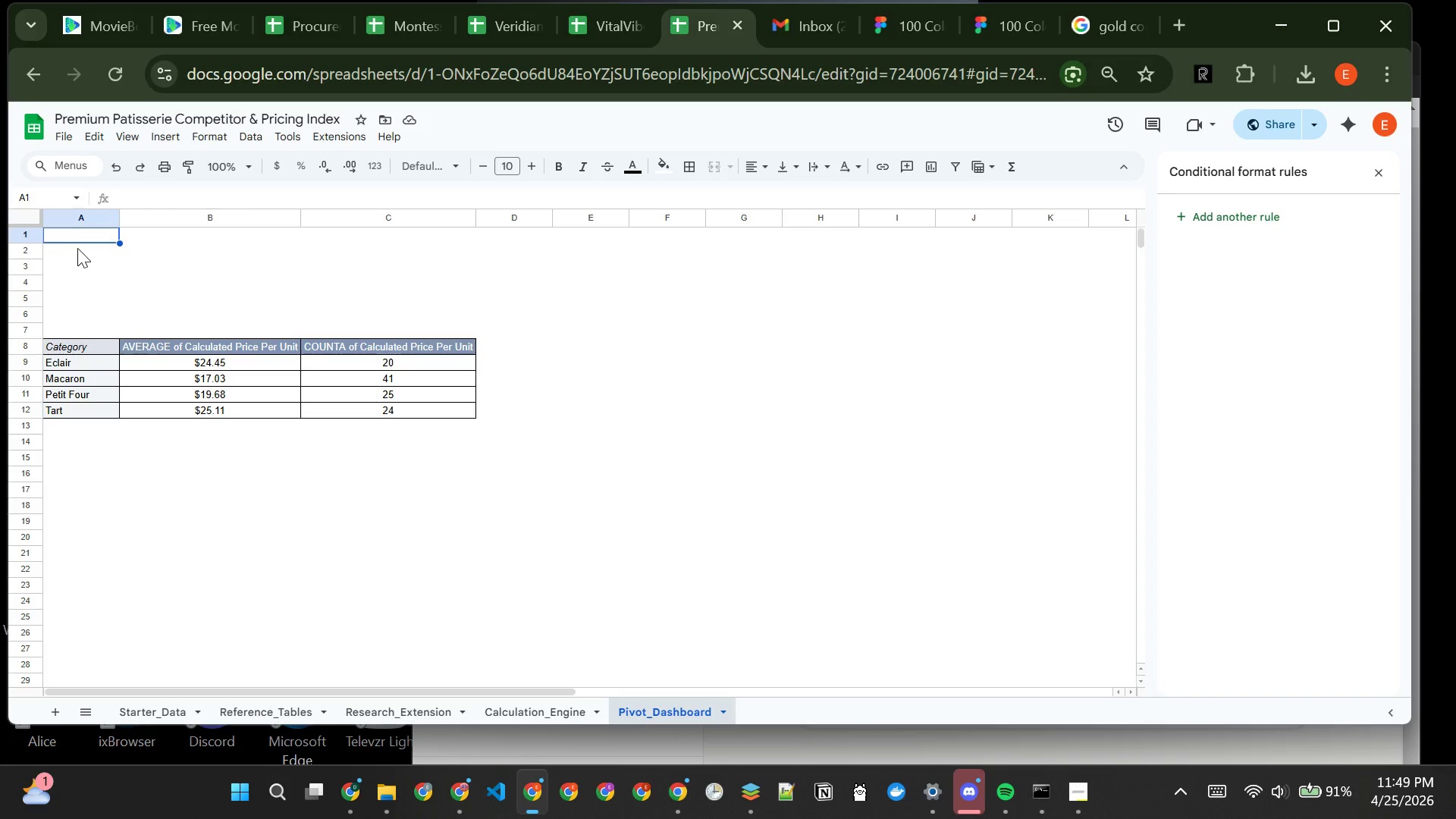 
left_click([77, 248])
 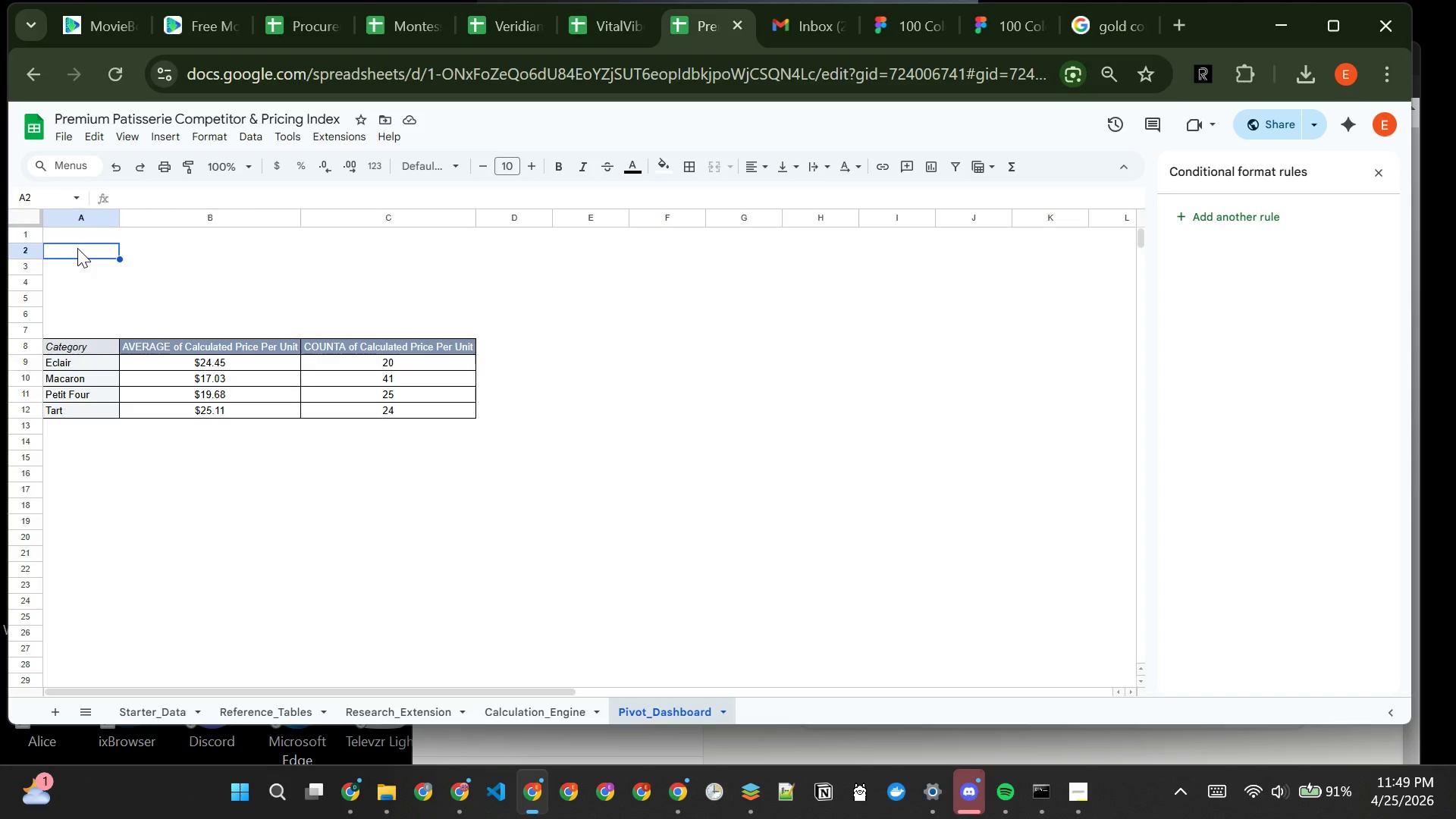 
type(Proposed L'Art Macaron Price)
 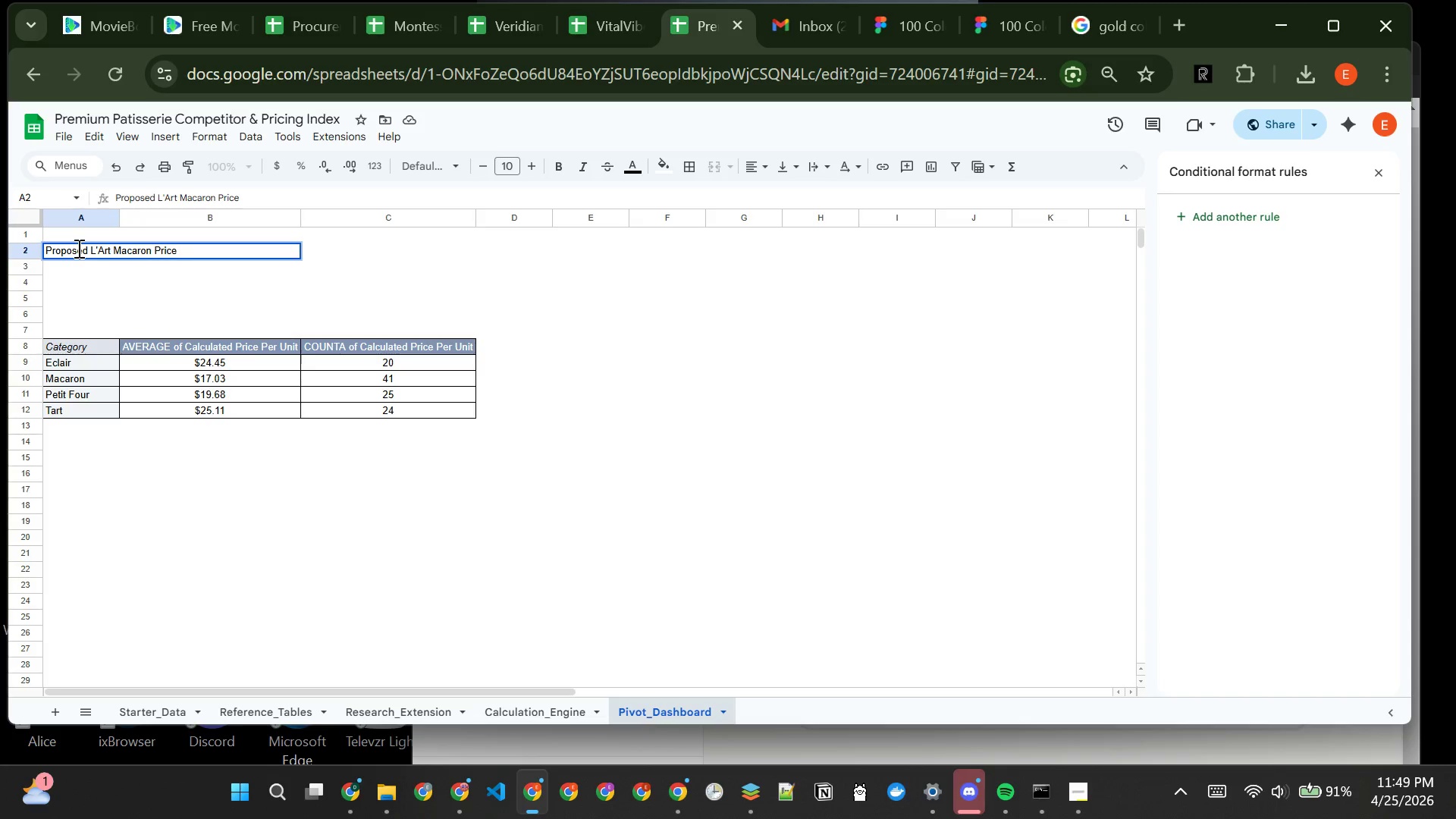 
key(Enter)
 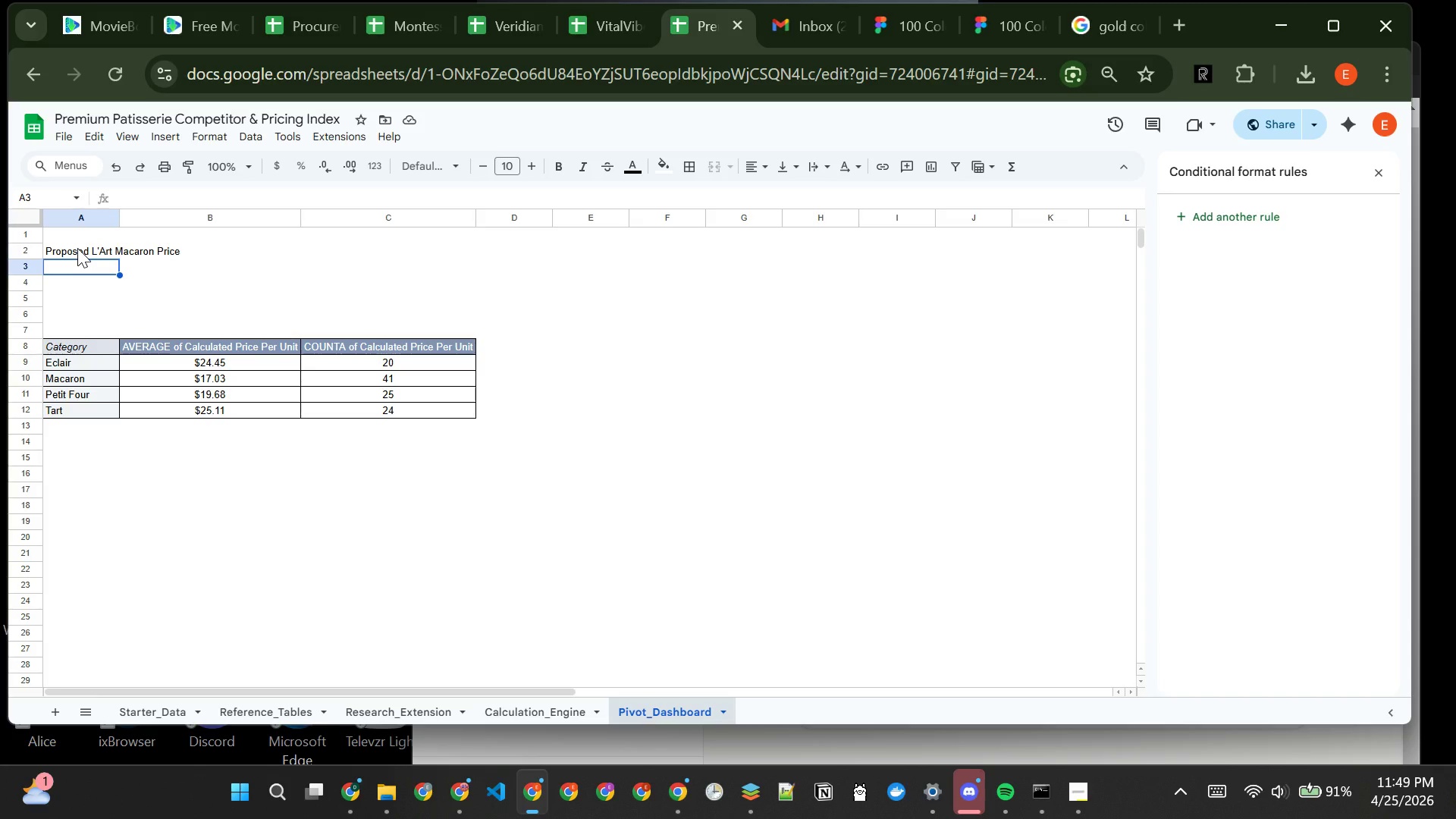 
wait(12.17)
 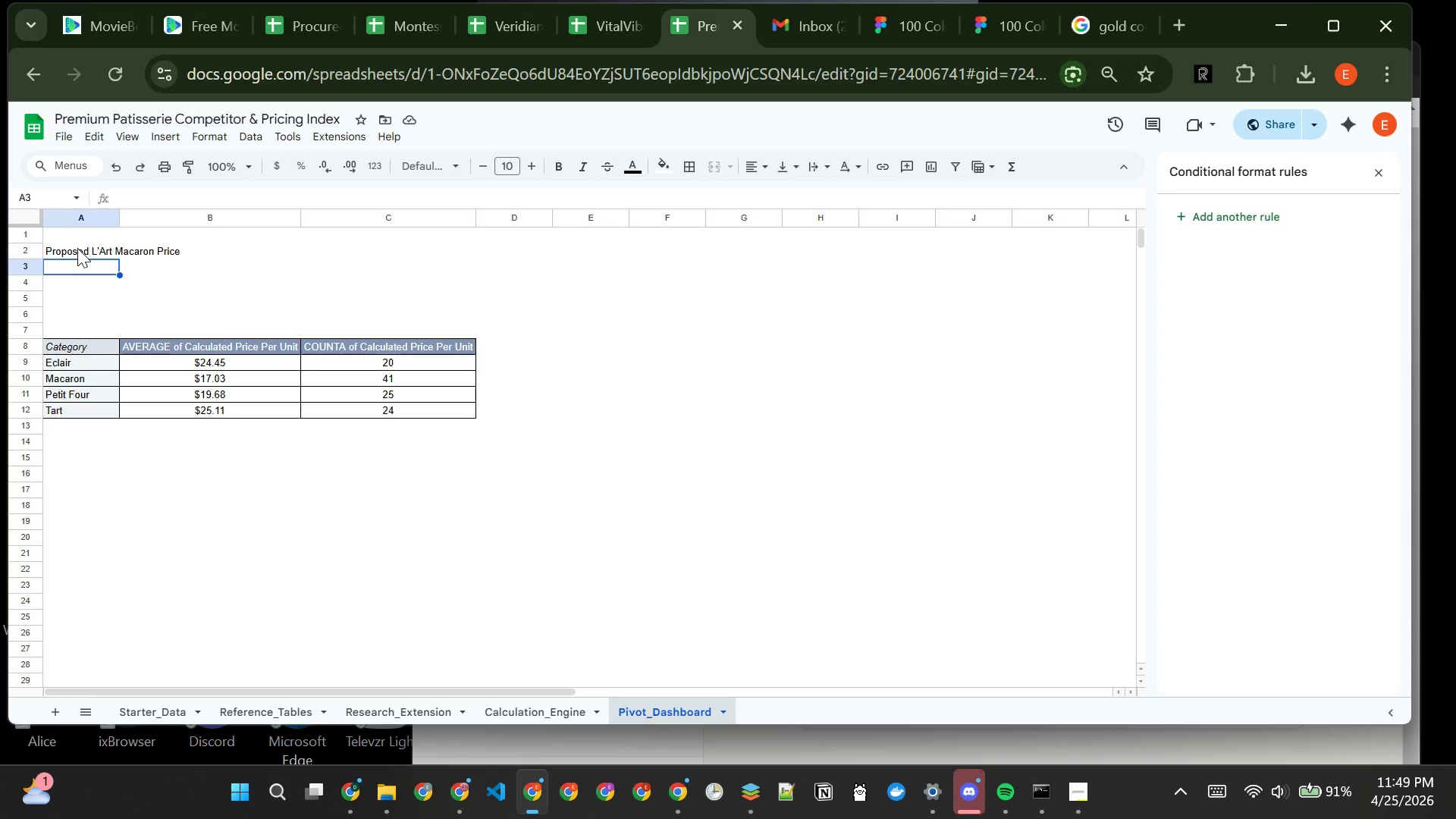 
type(Overall Industry Average)
 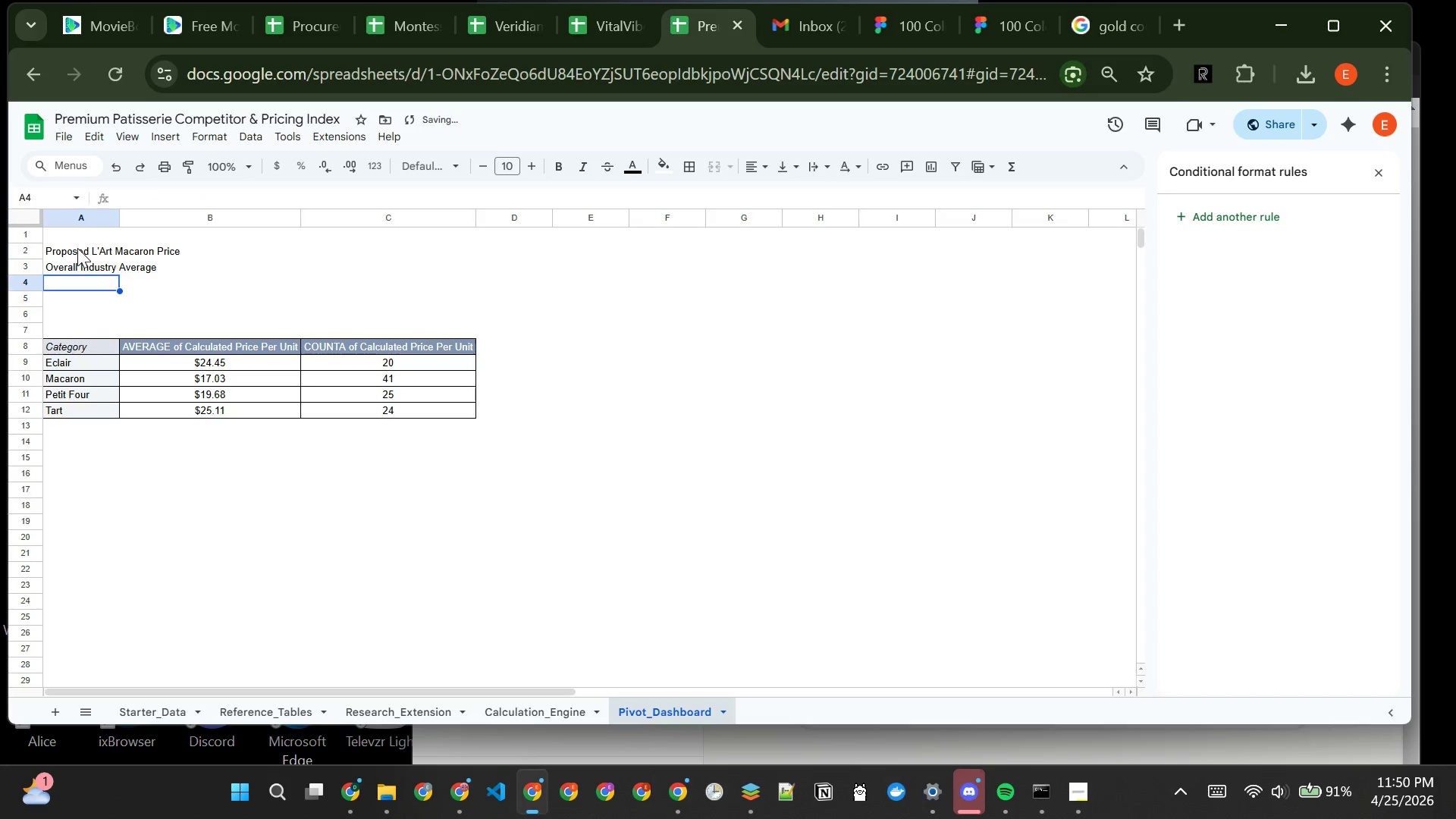 
 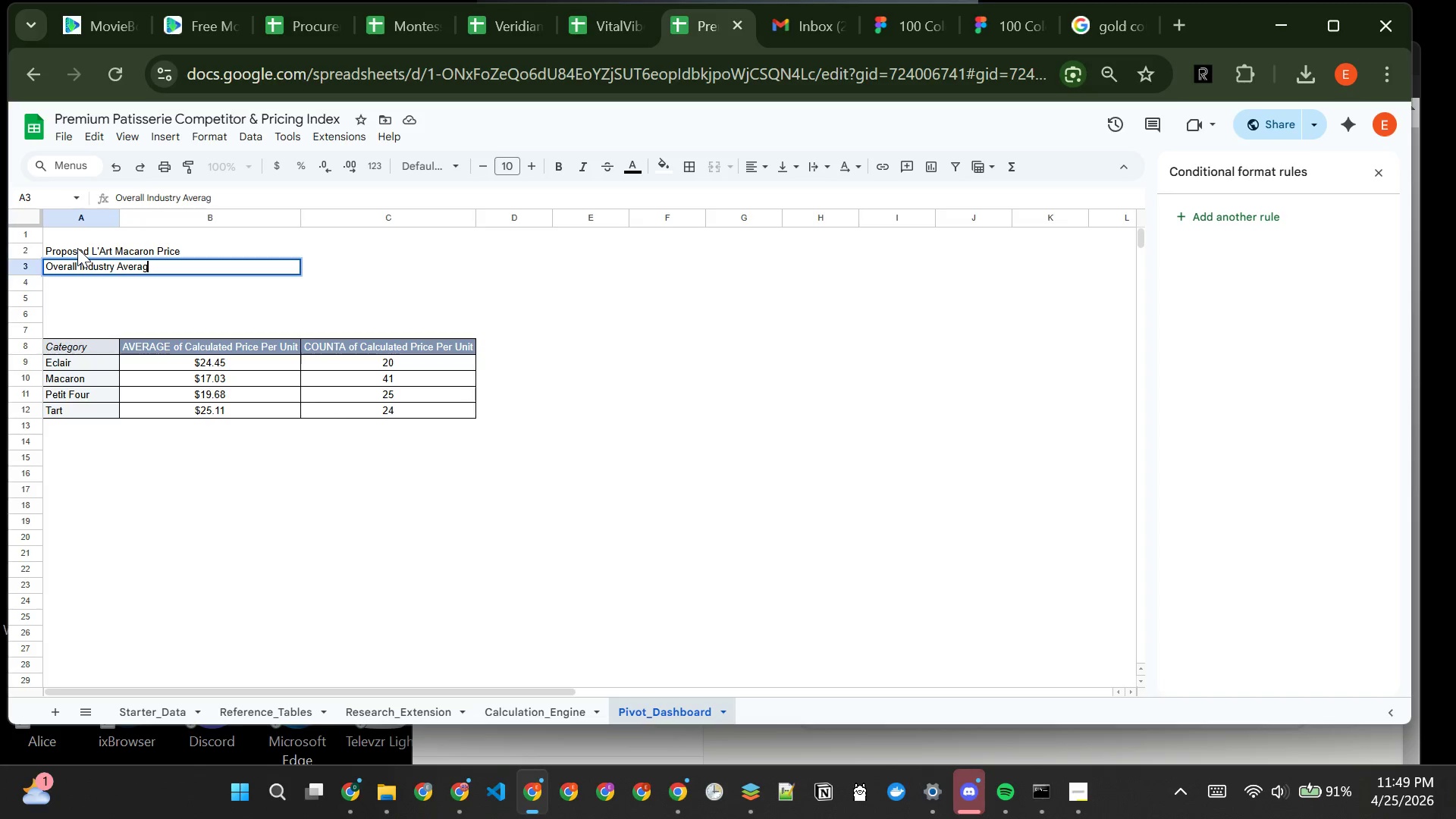 
key(Enter)
 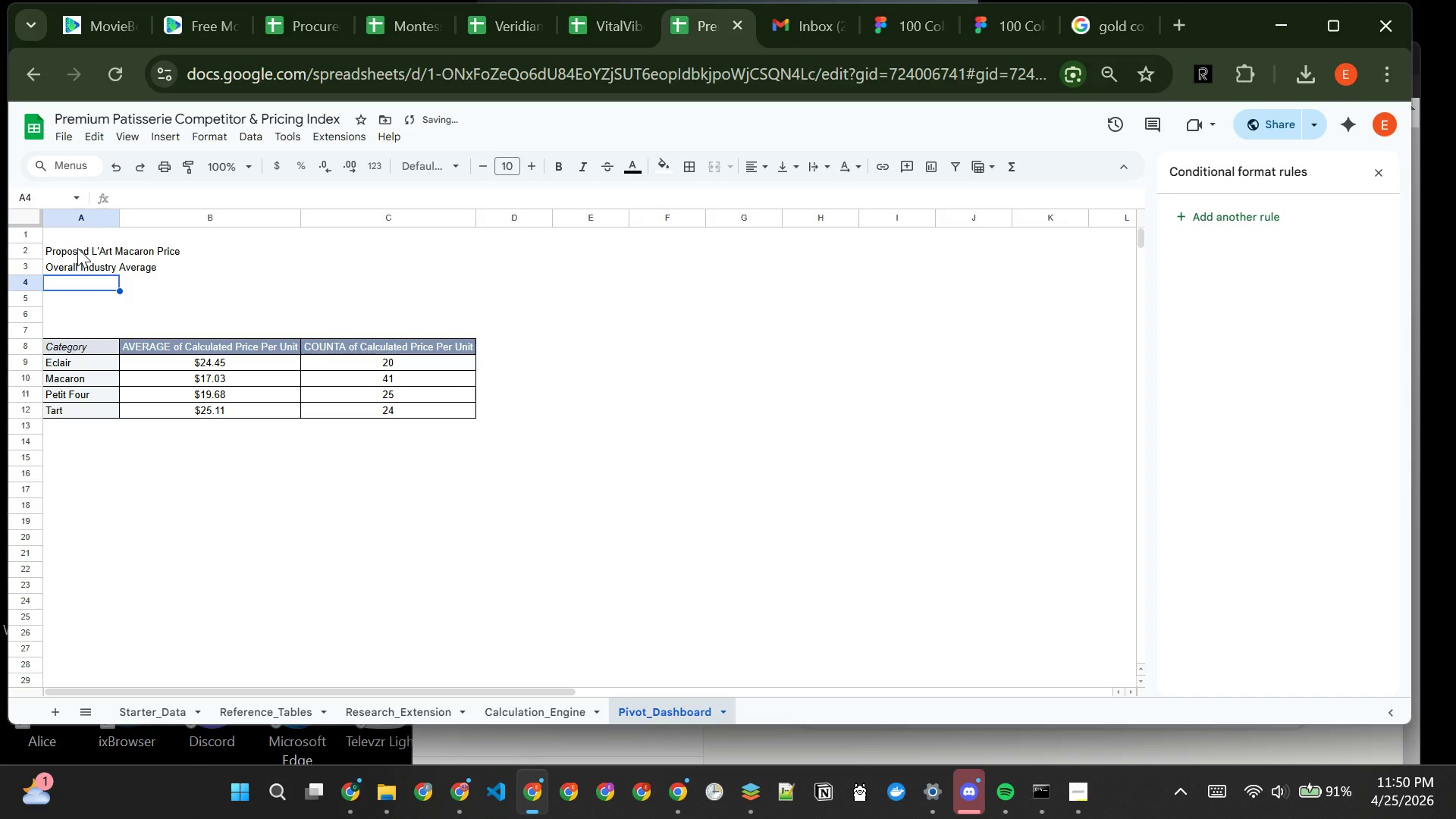 
type(macaron )
key(Backspace)
key(Backspace)
key(Backspace)
key(Backspace)
key(Backspace)
key(Backspace)
key(Backspace)
key(Backspace)
key(Backspace)
type(Macaron Categp)
key(Backspace)
type(ory Average)
 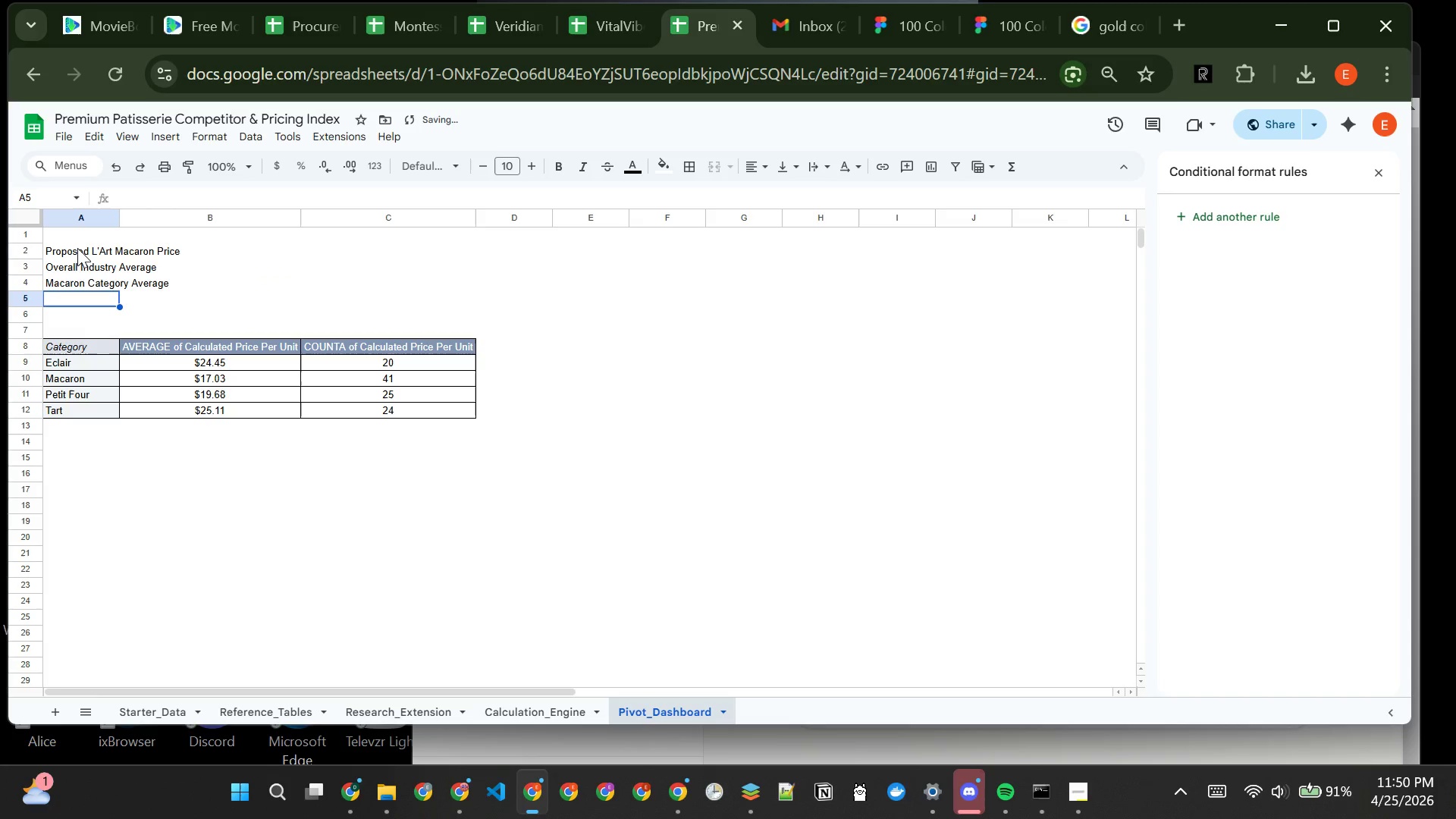 
 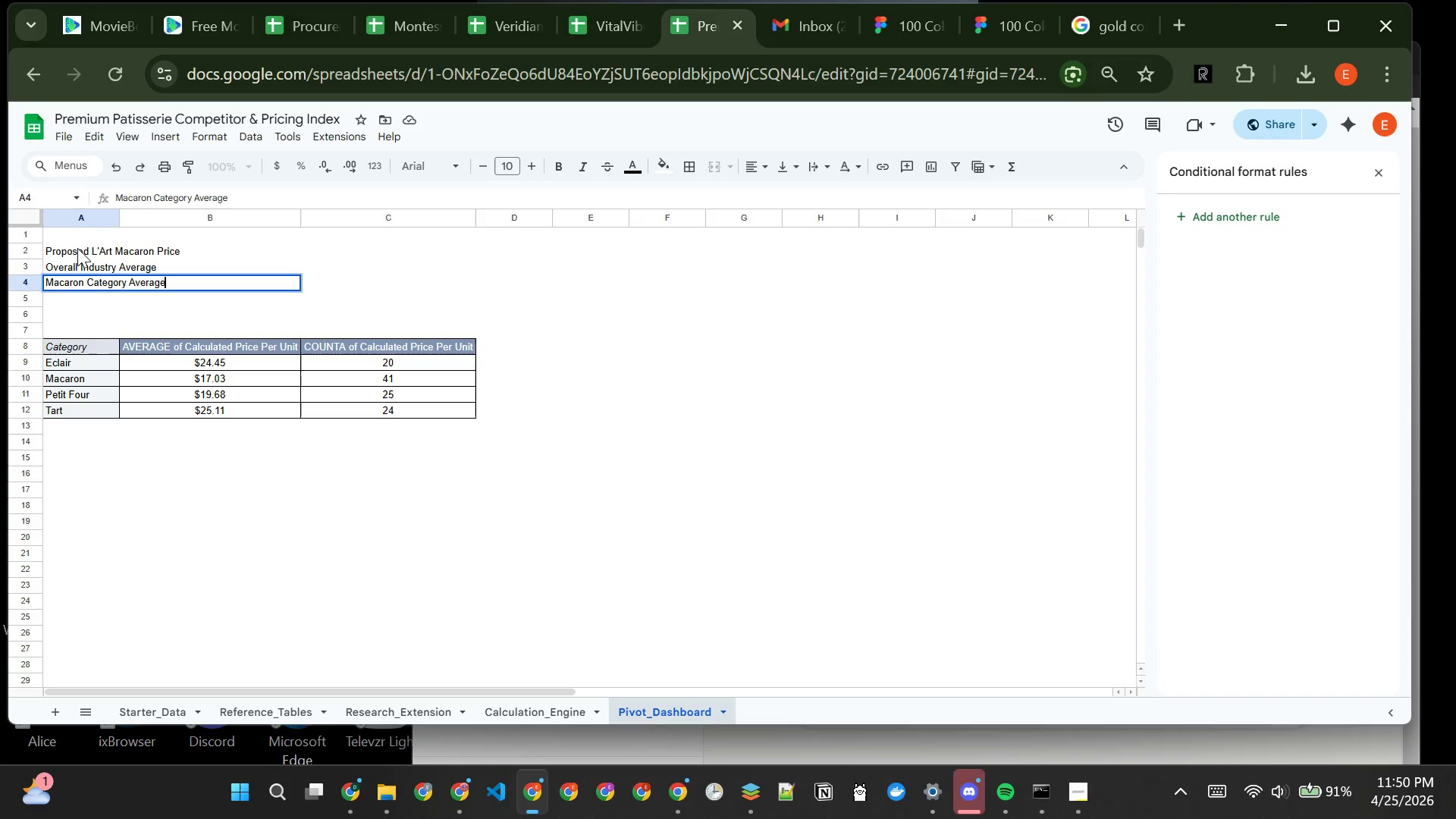 
key(Enter)
 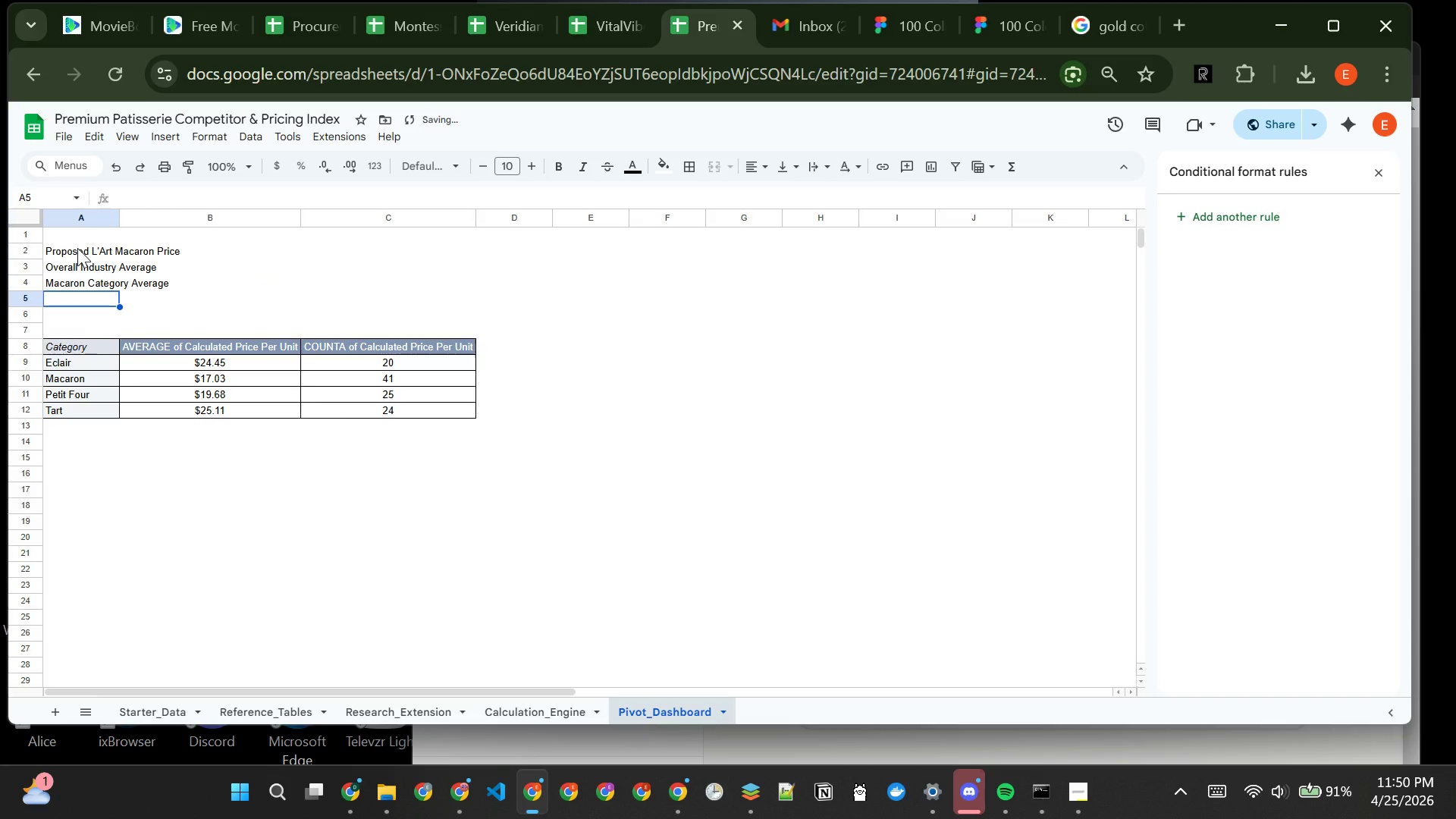 
type(Ultra-Luxury THreshold)
 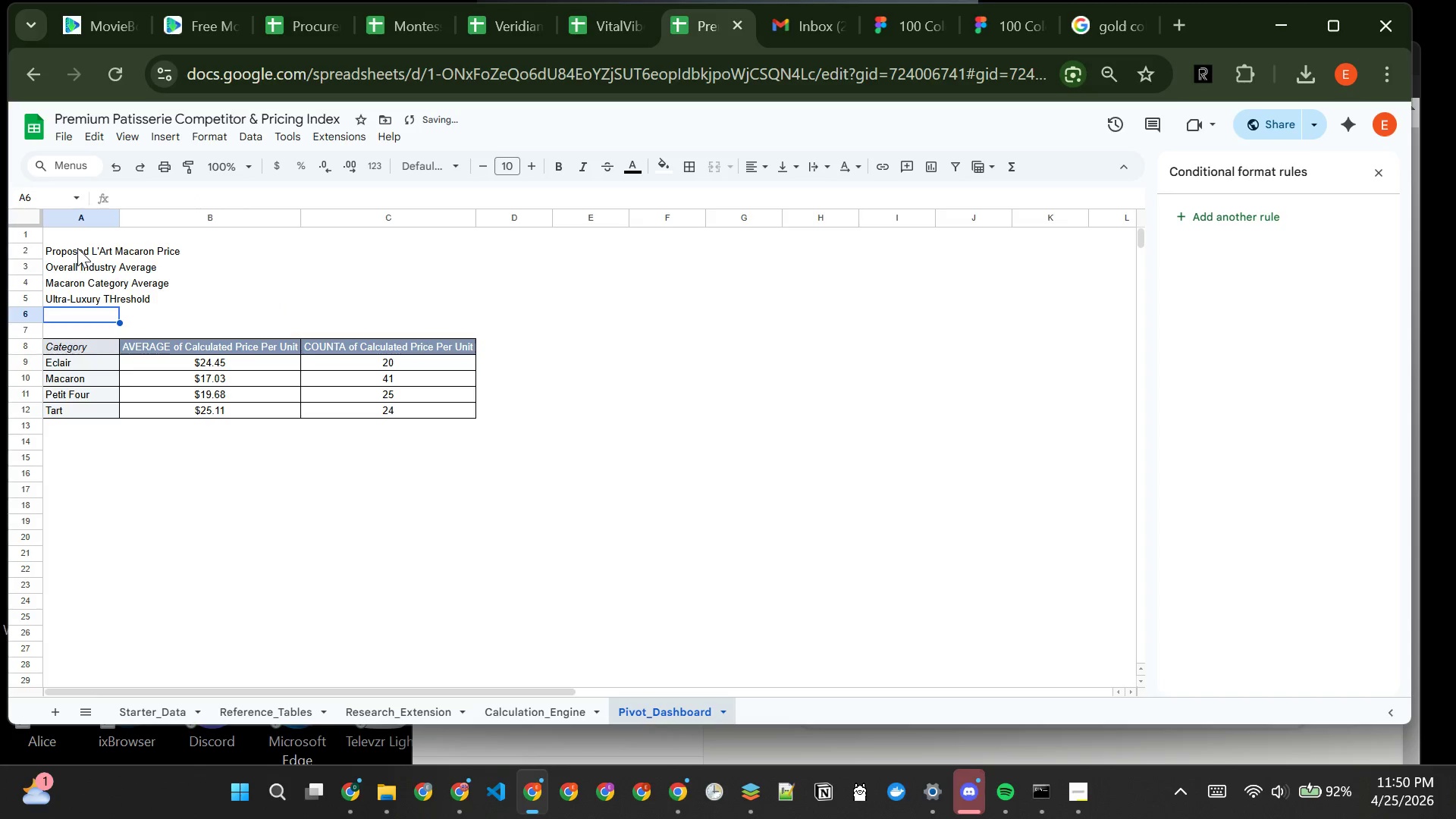 
 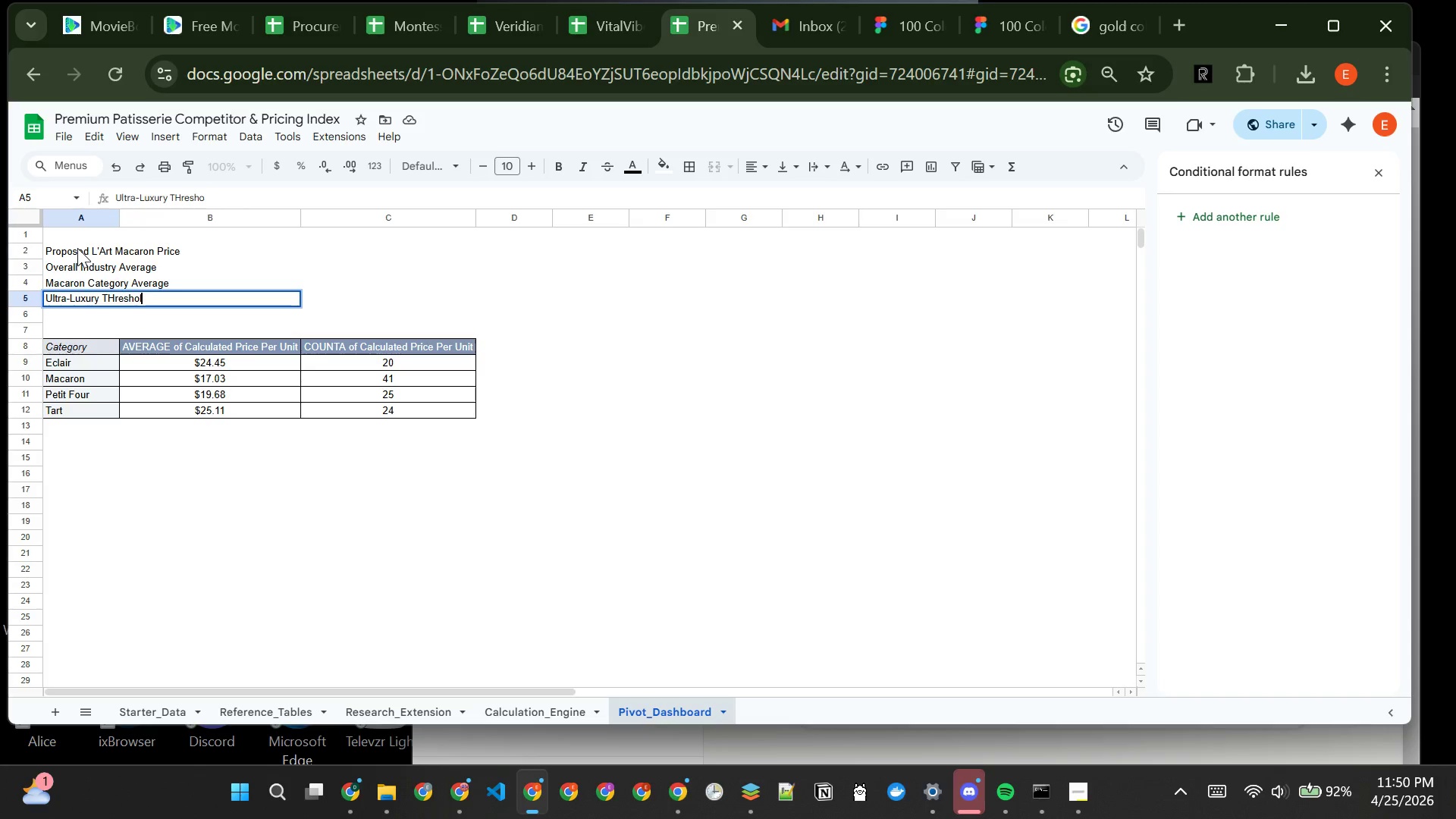 
key(Enter)
 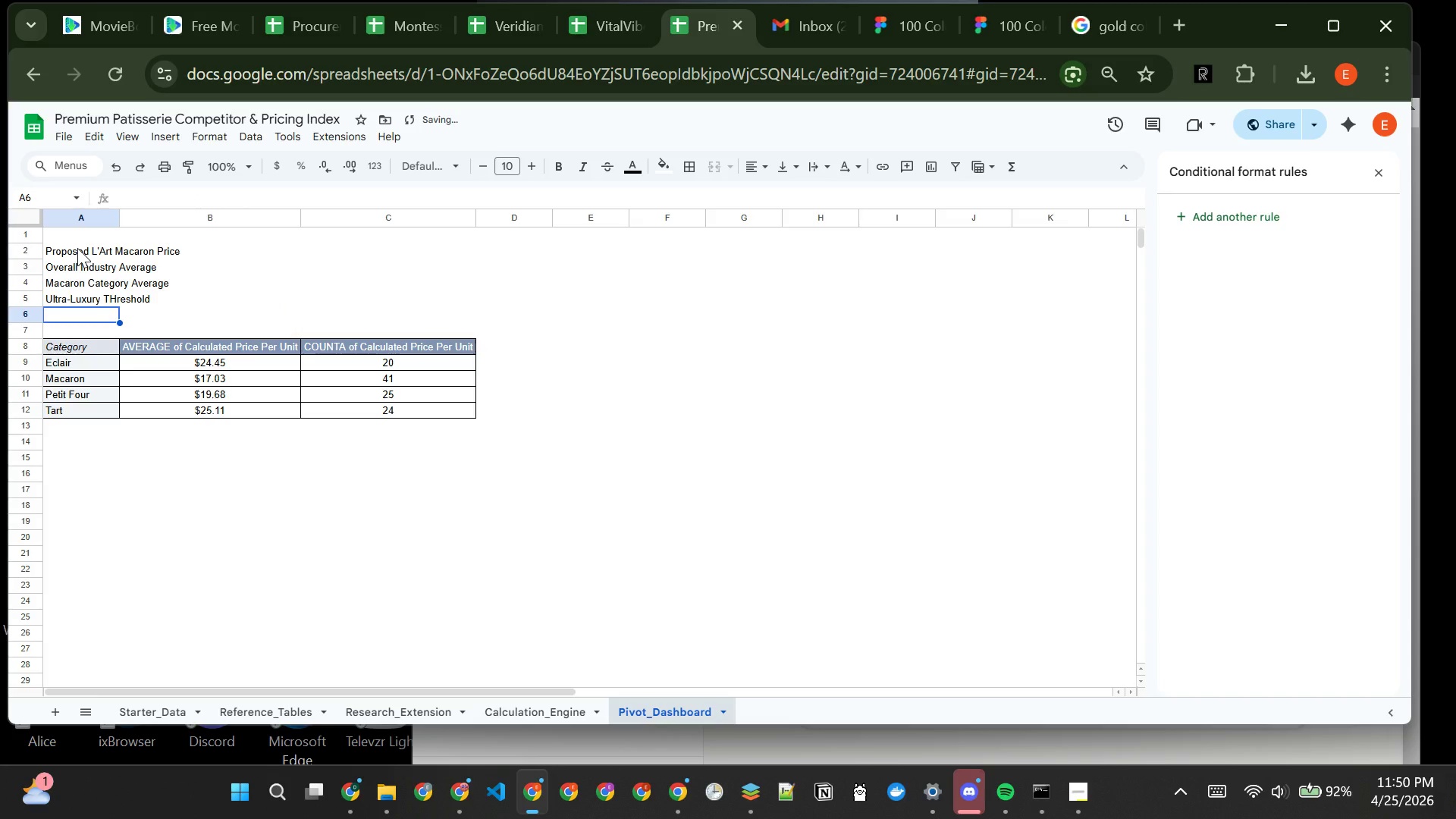 
type(L'Art )
key(Backspace)
type(  VAriance vs)
key(Backspace)
key(Backspace)
key(Backspace)
key(Backspace)
key(Backspace)
key(Backspace)
key(Backspace)
key(Backspace)
key(Backspace)
key(Backspace)
type(ariance vs INdustry)
 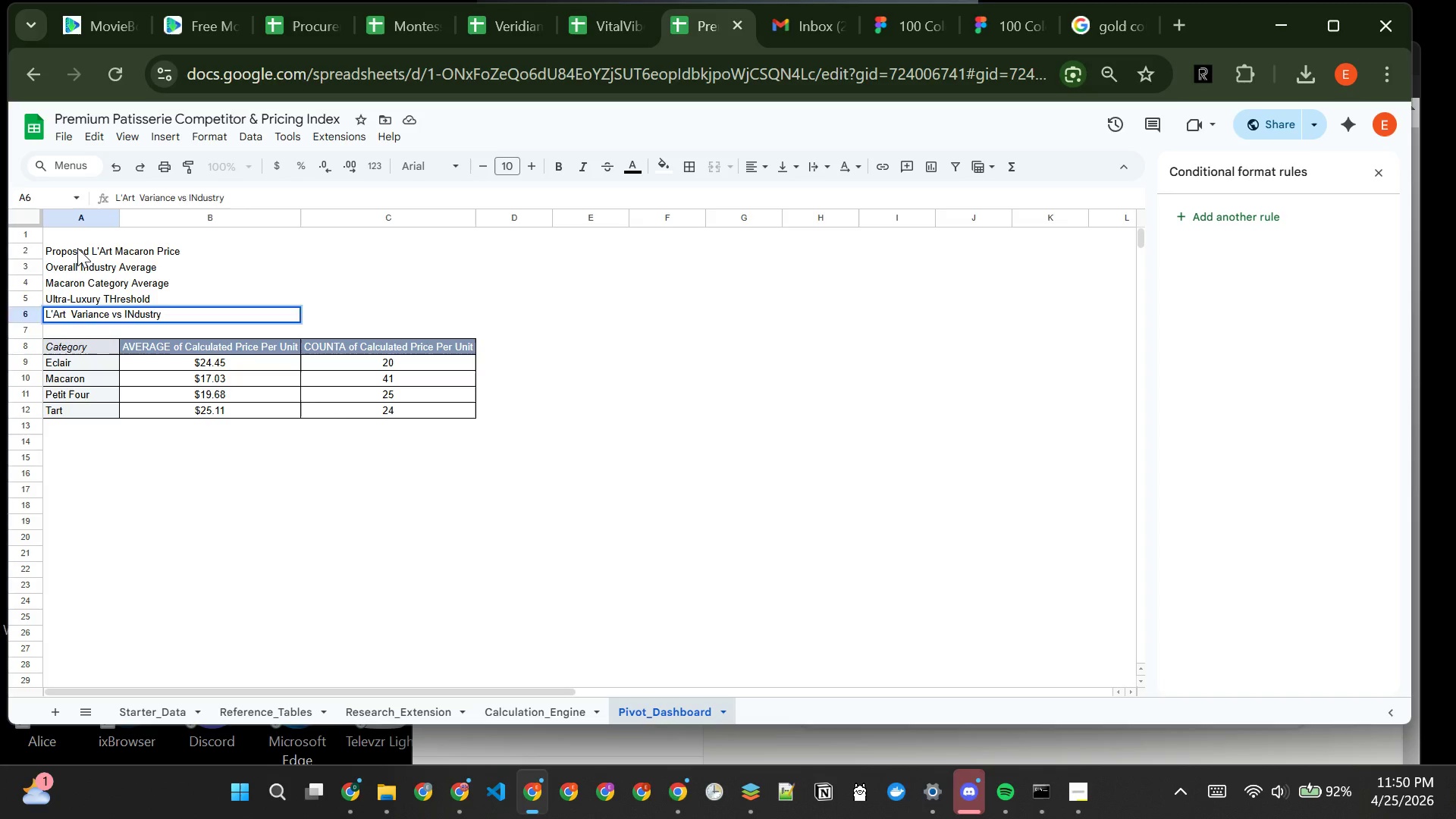 
 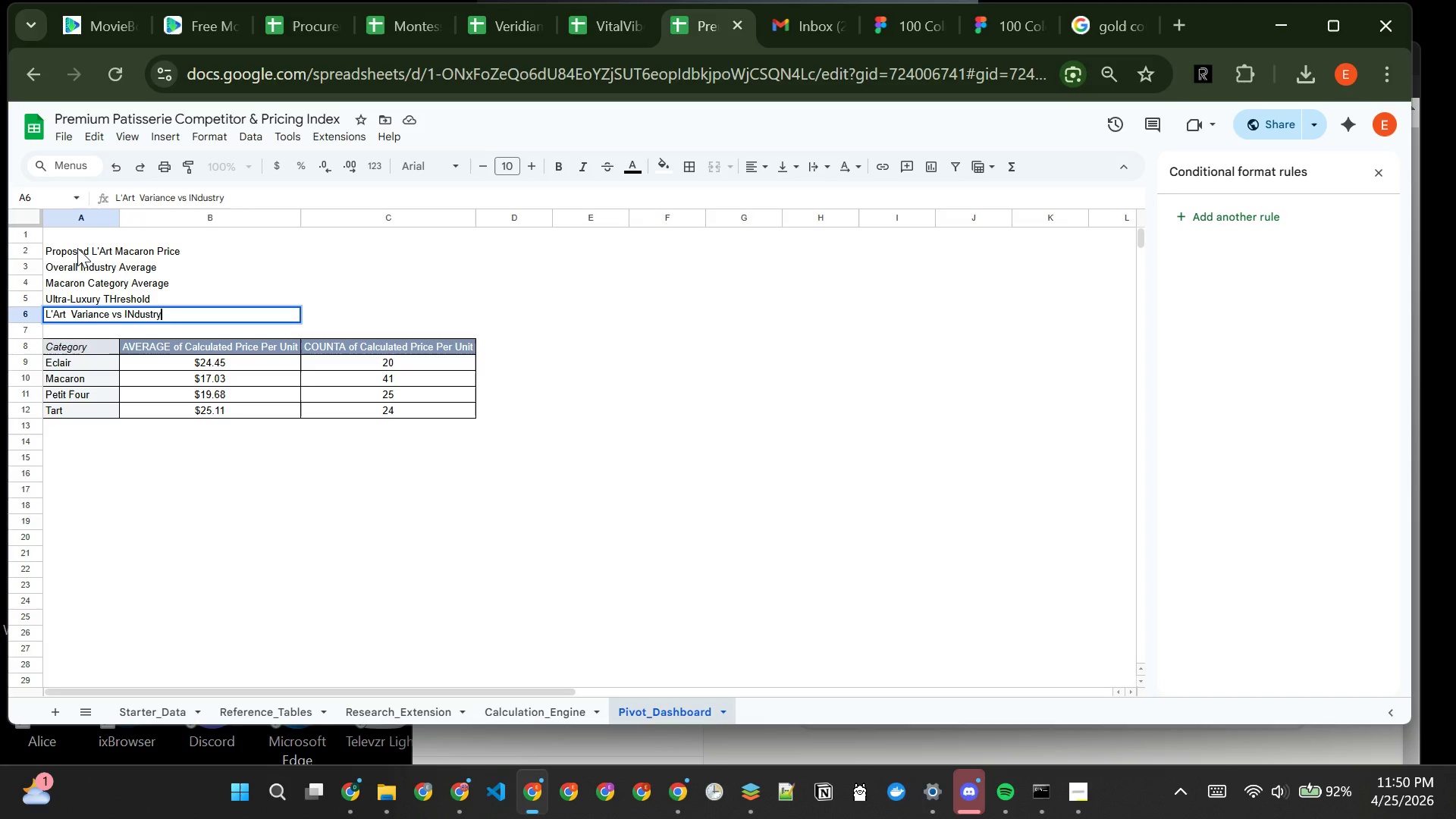 
key(Enter)
 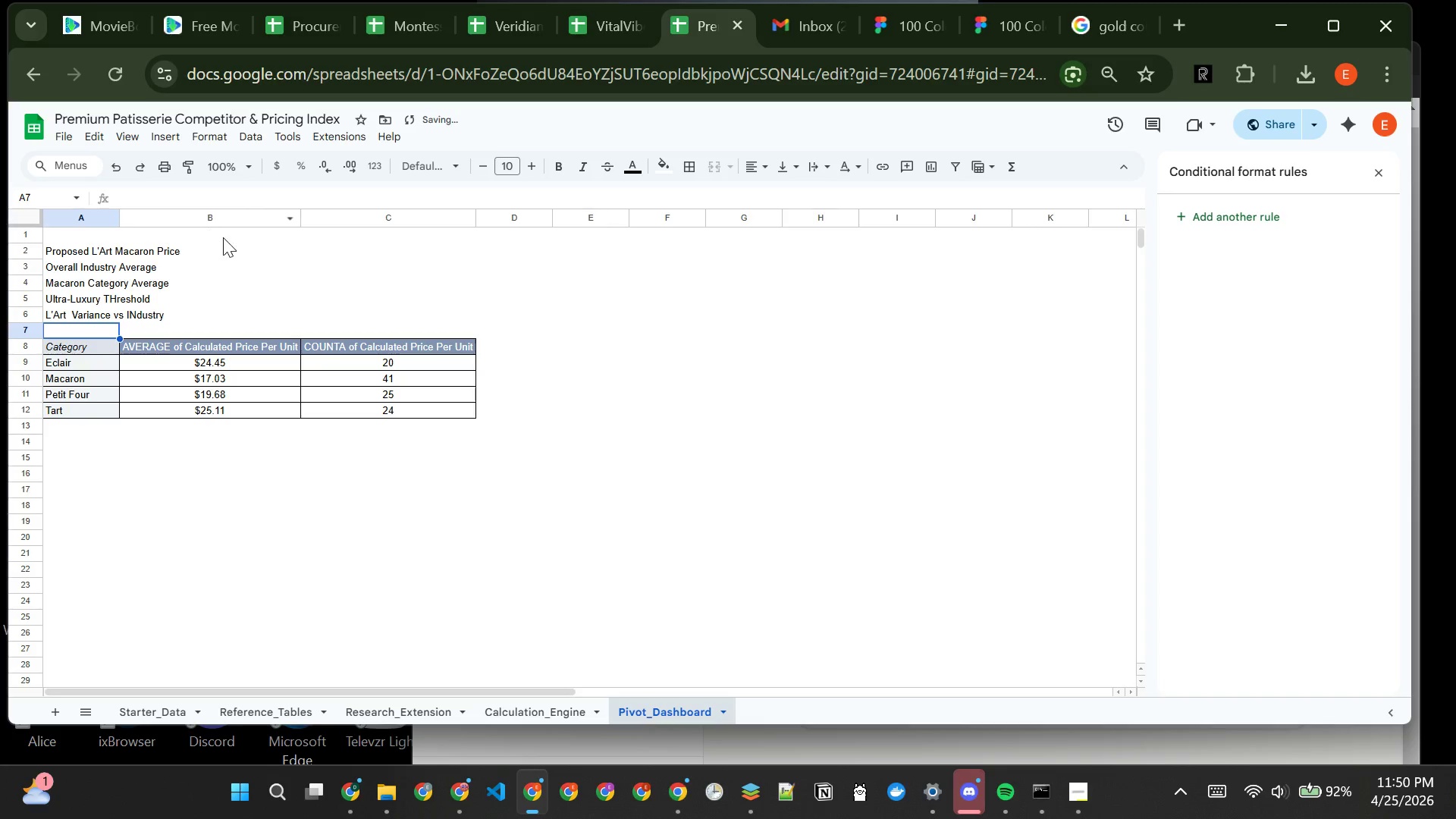 
left_click([231, 248])
 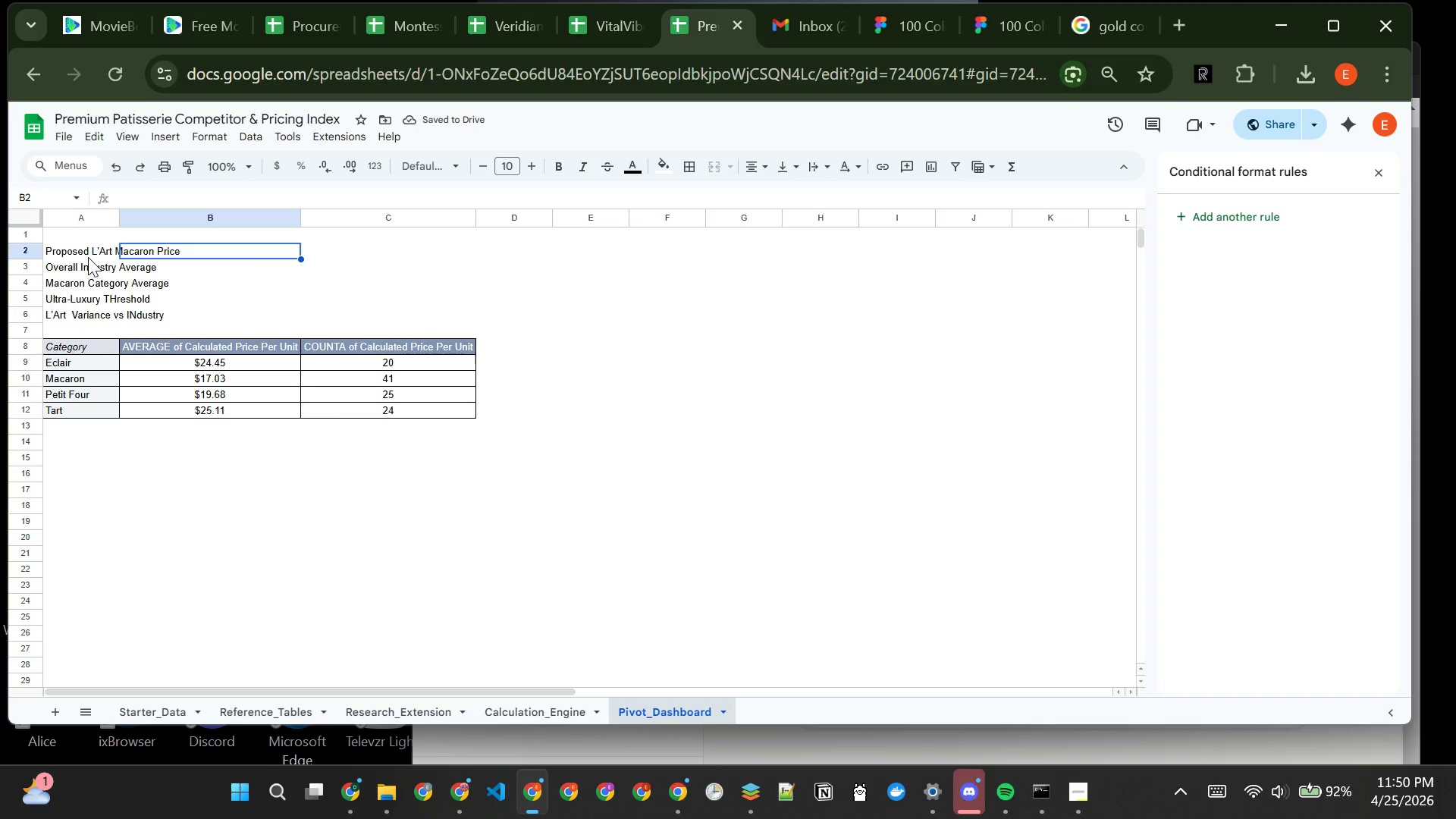 
left_click([86, 256])
 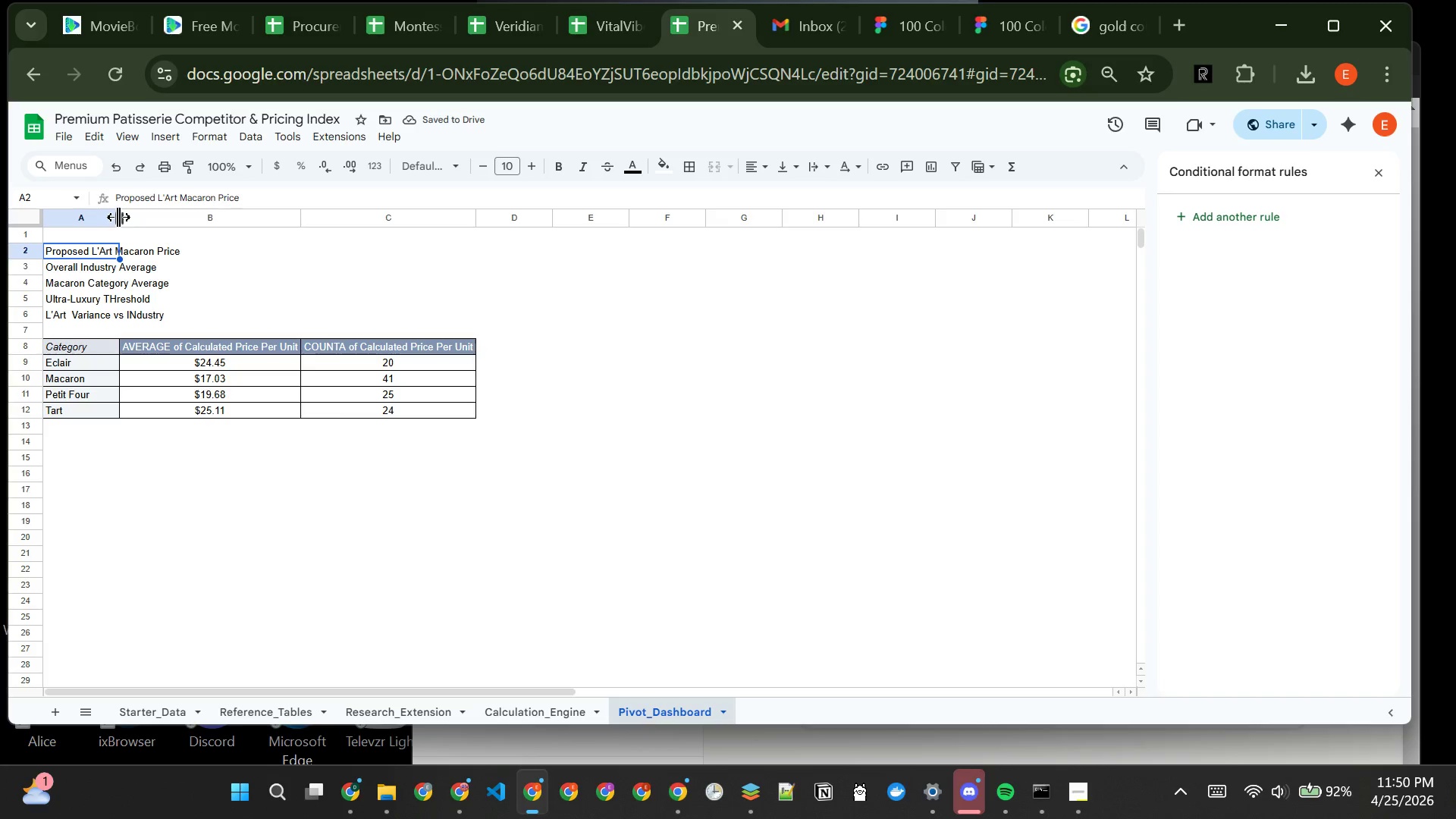 
left_click_drag(start_coordinate=[118, 215], to_coordinate=[180, 213])
 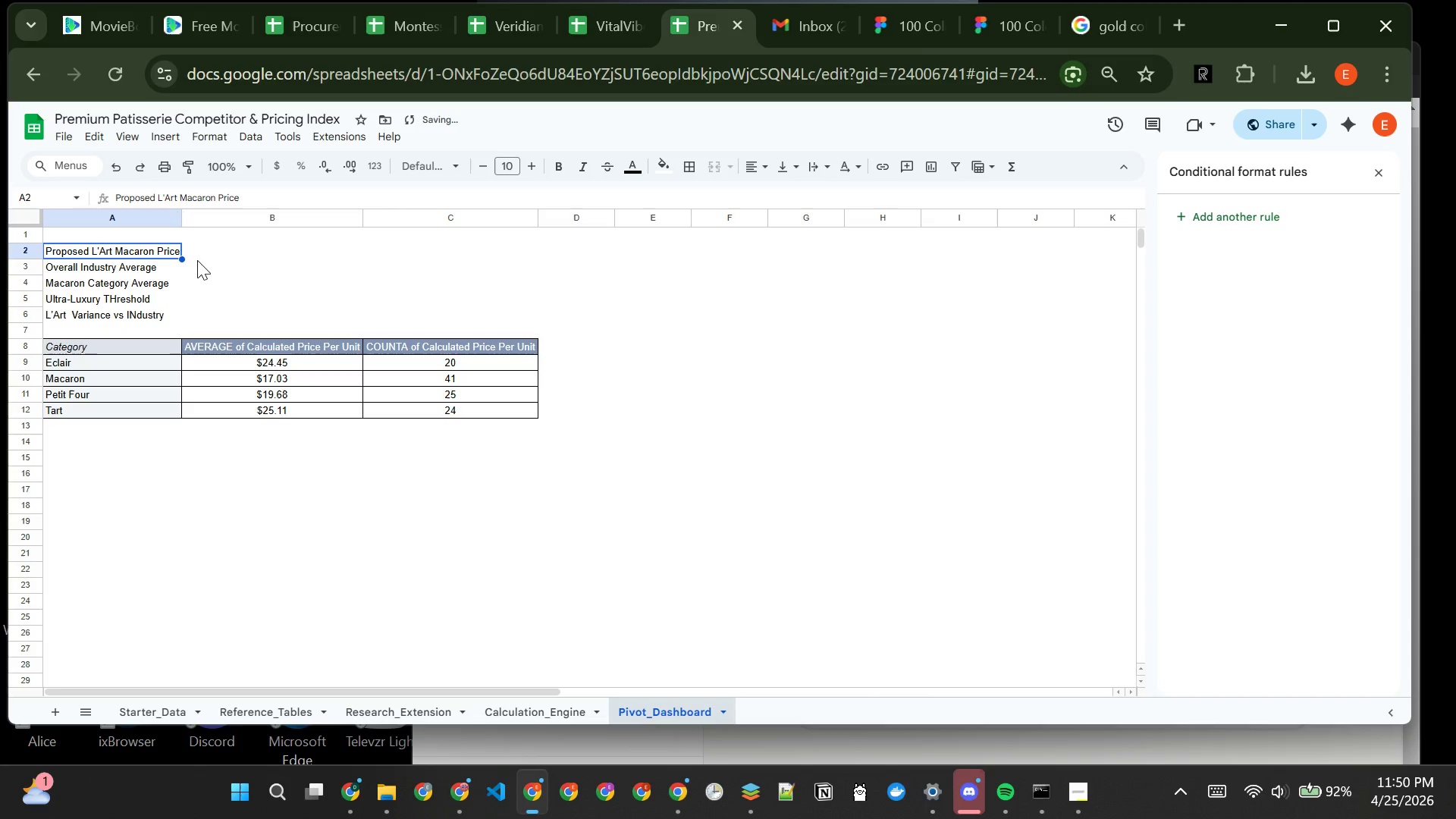 
left_click([201, 254])
 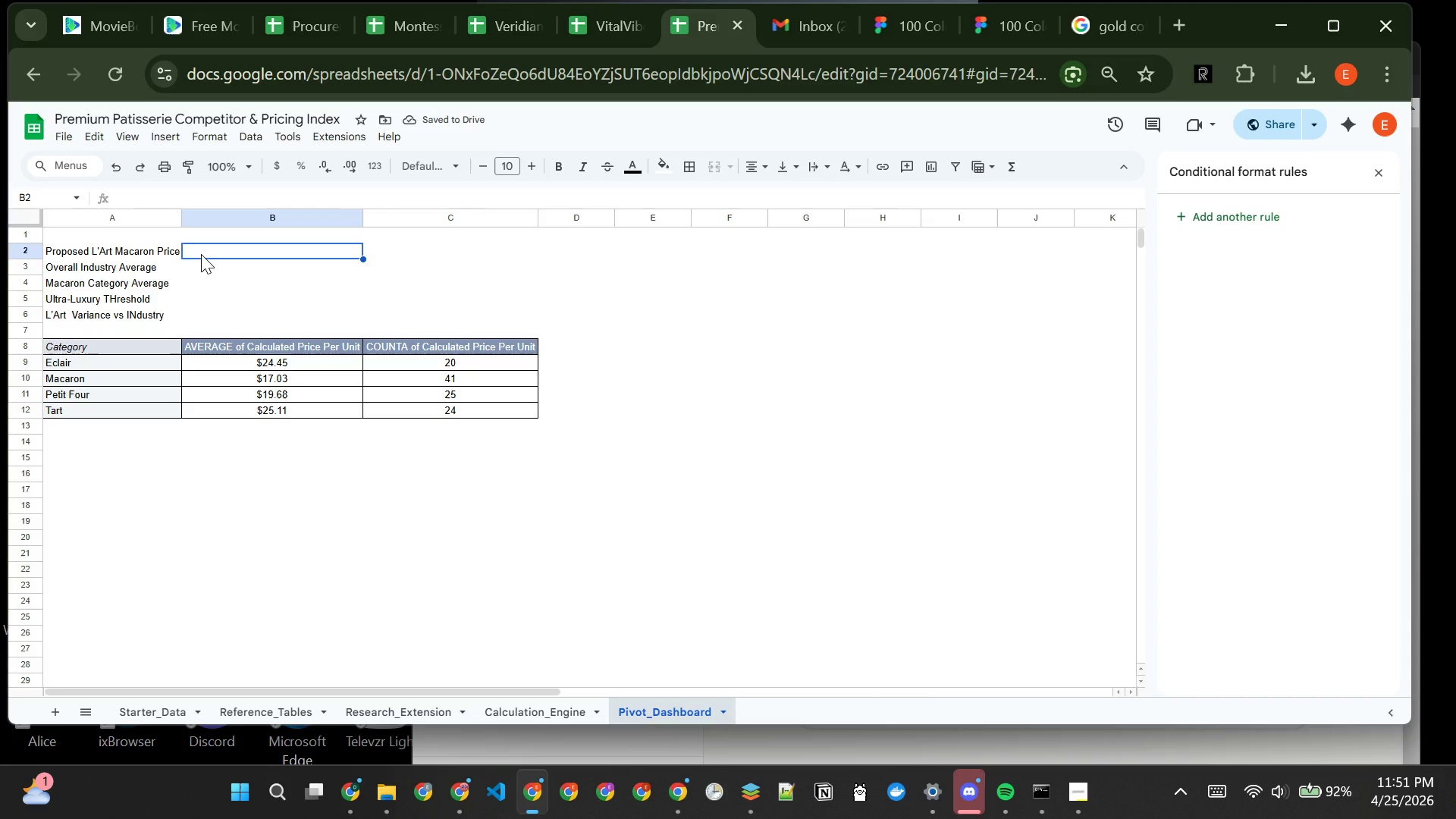 
key(Equal)
 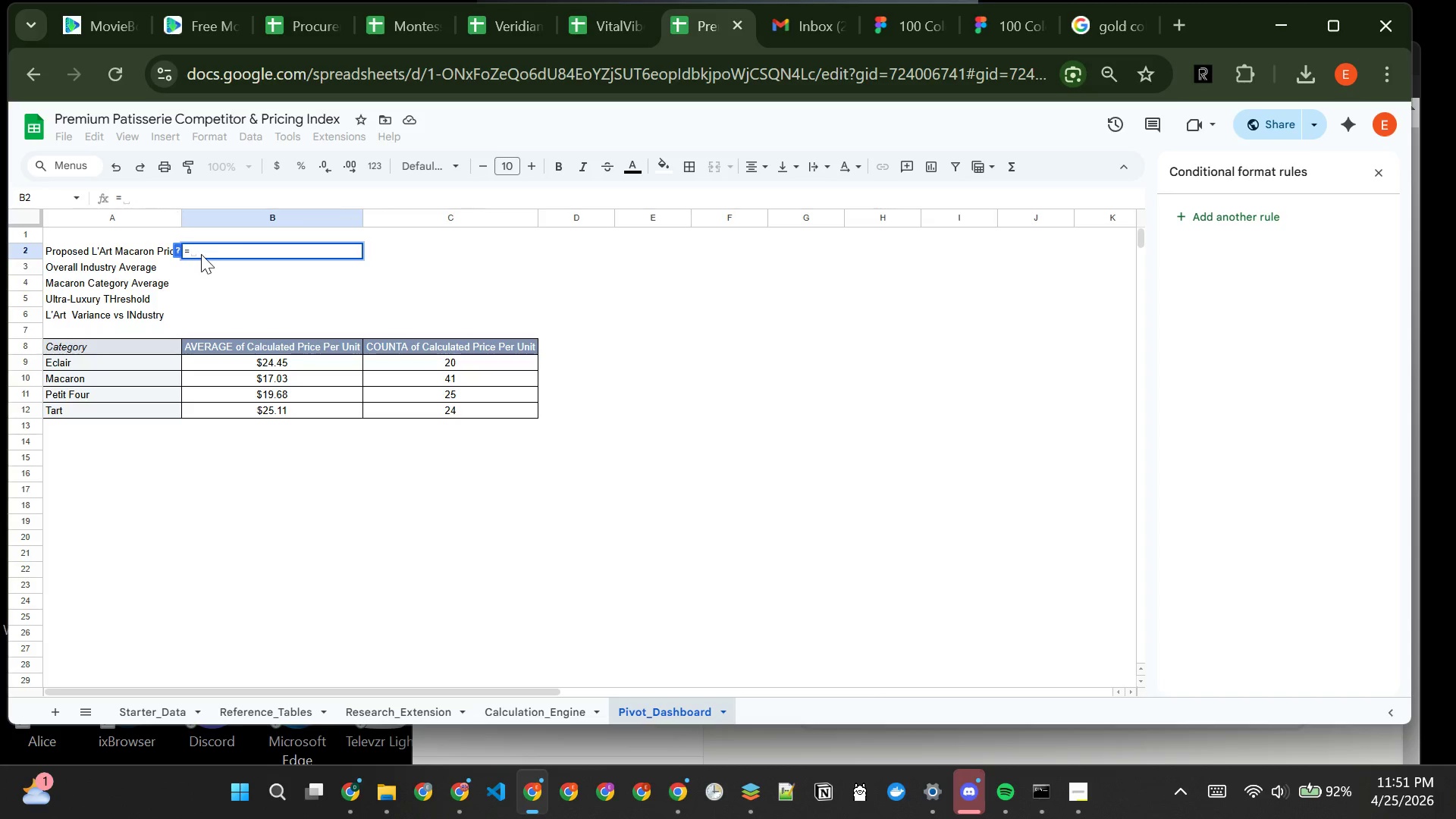 
key(4)
 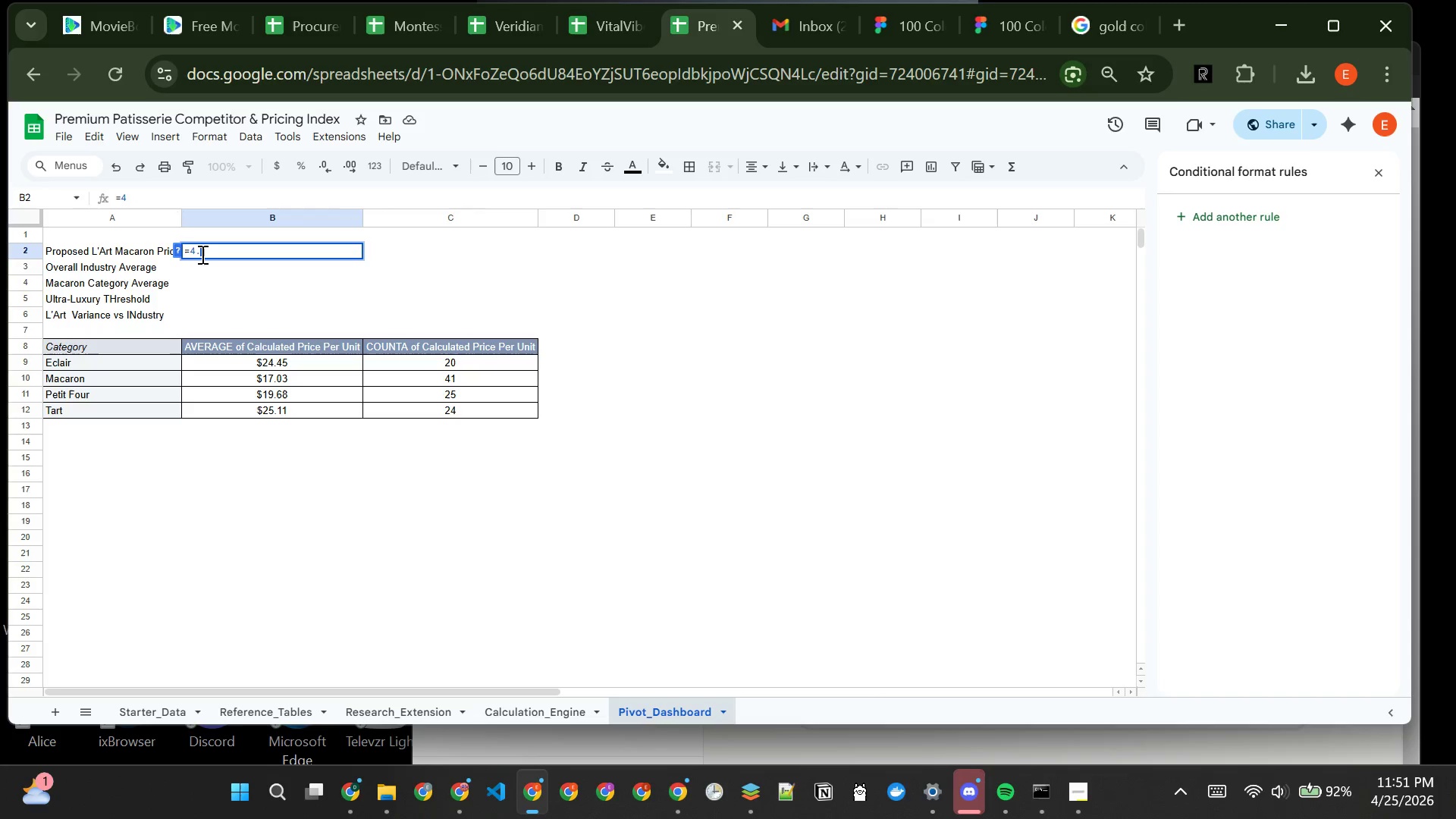 
key(Period)
 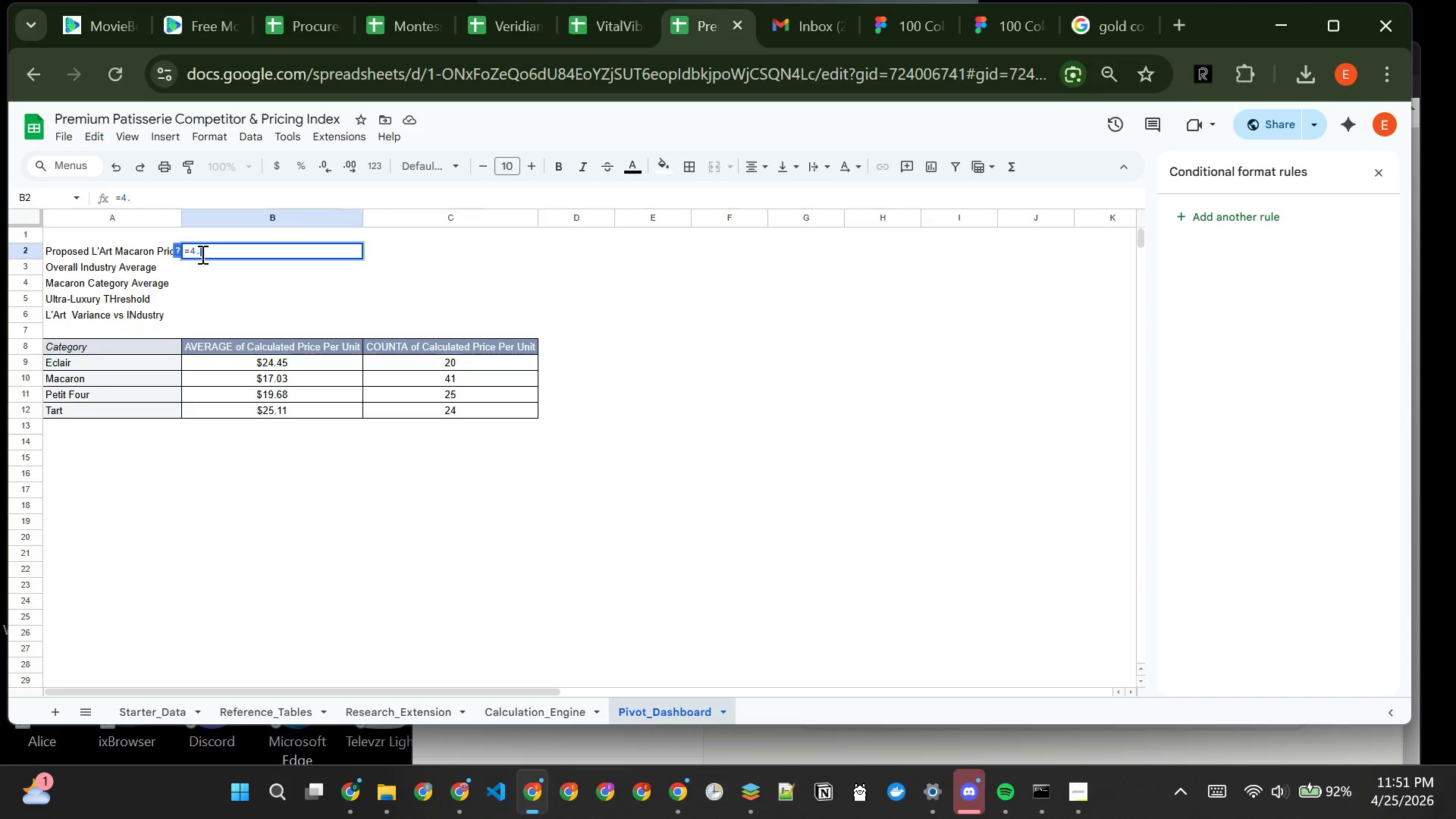 
key(5)
 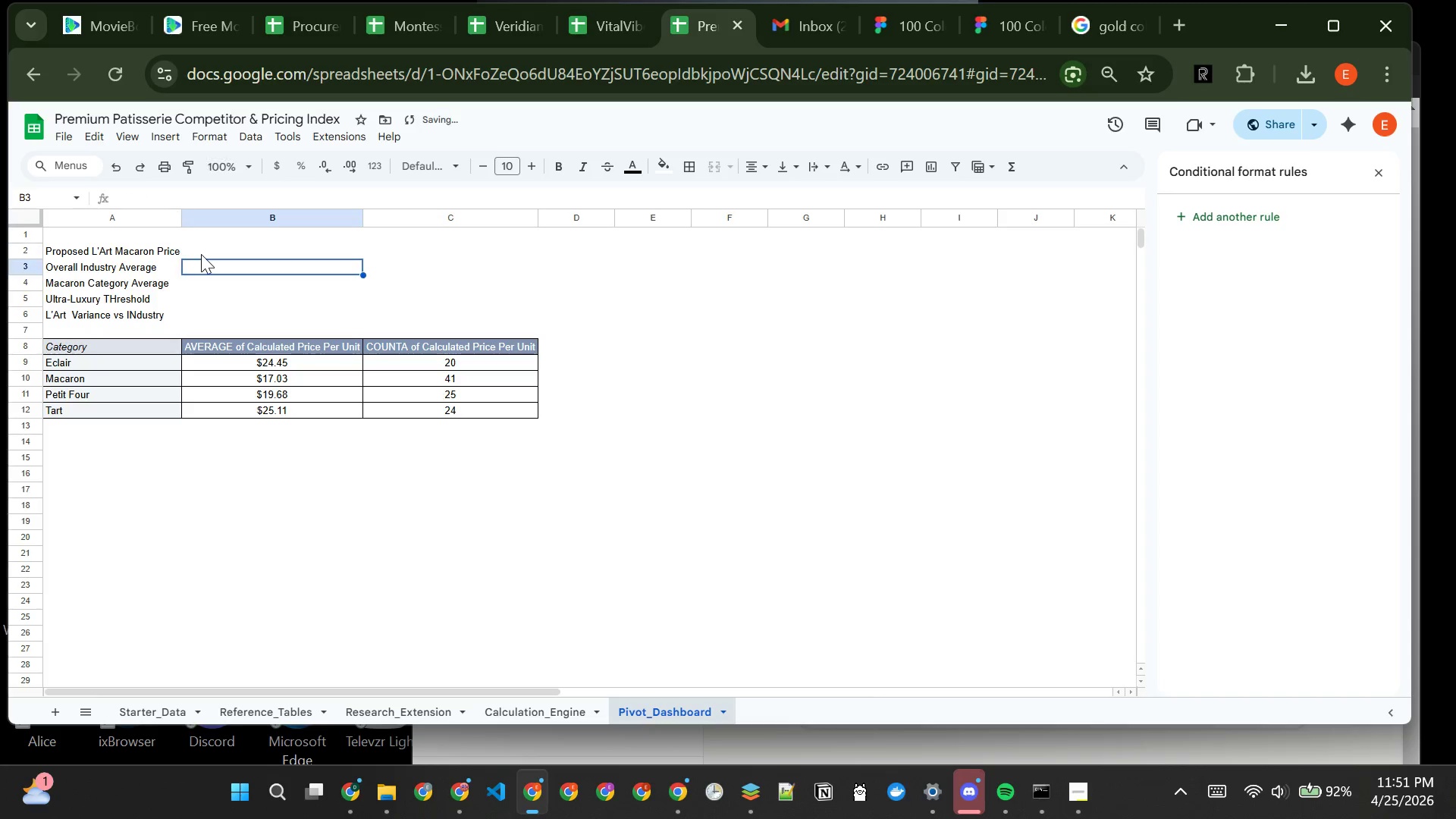 
key(Enter)
 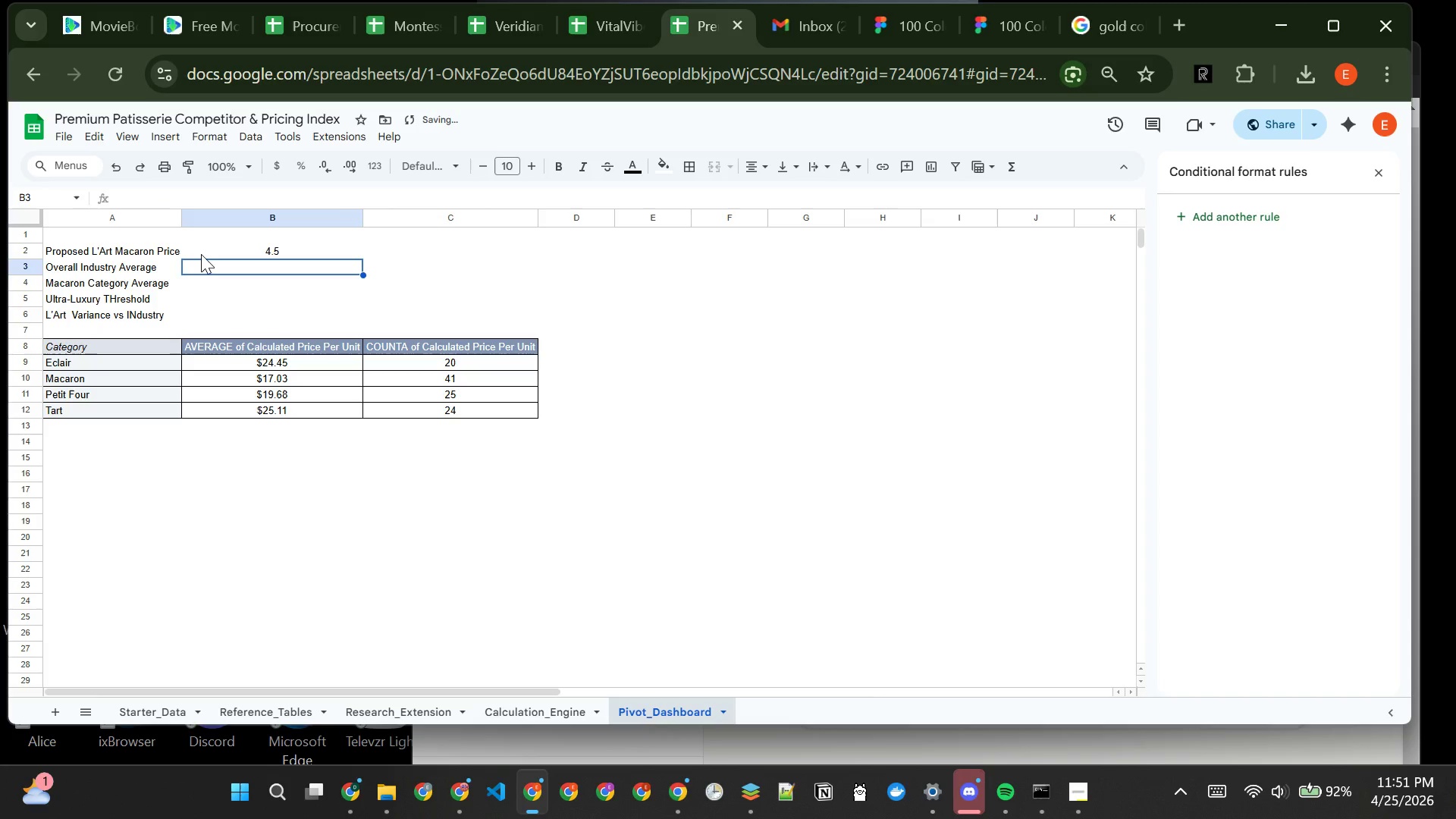 
type(=AVERAGE(Calculation_Engine!J2:J))
 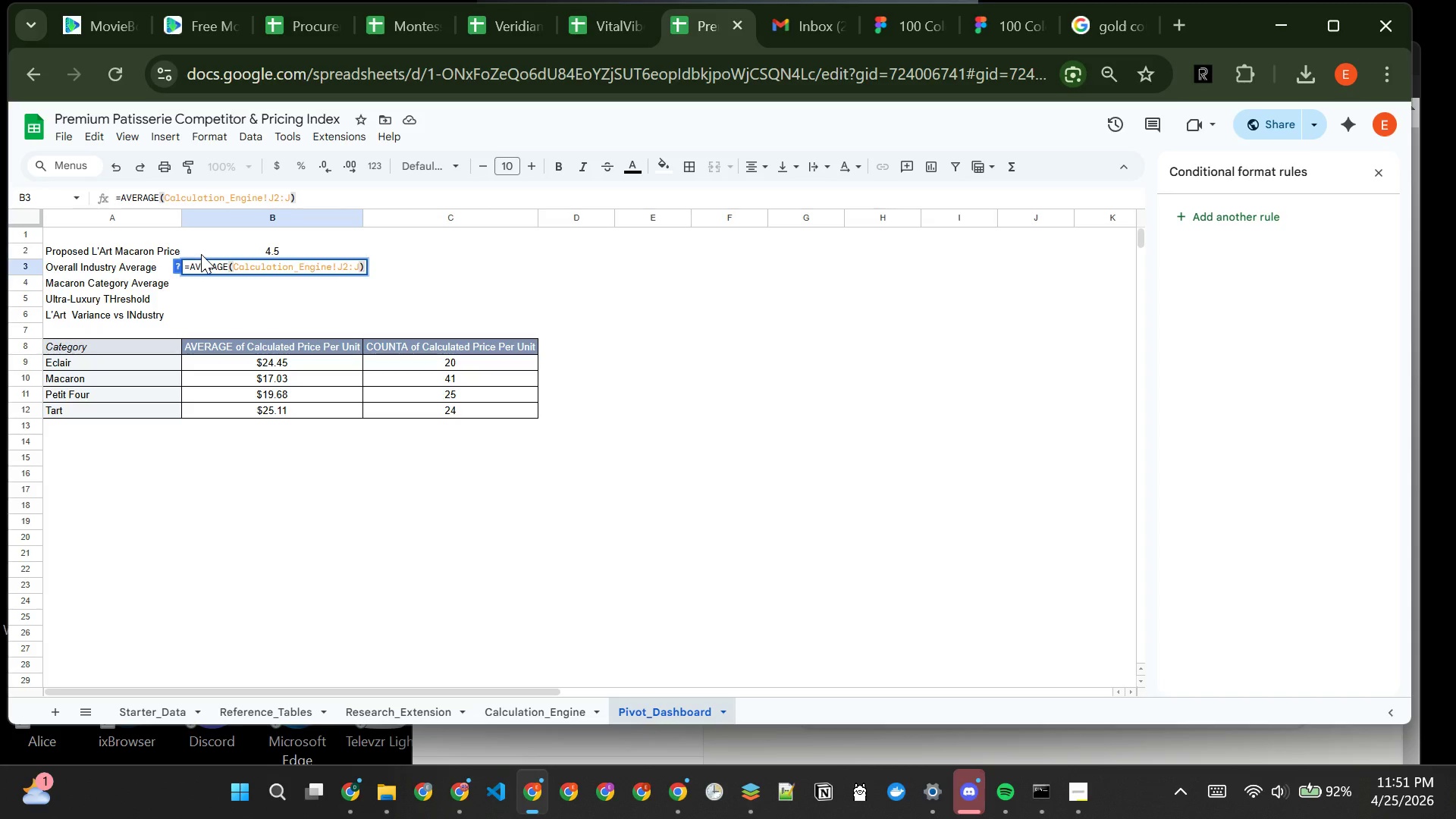 
key(Enter)
 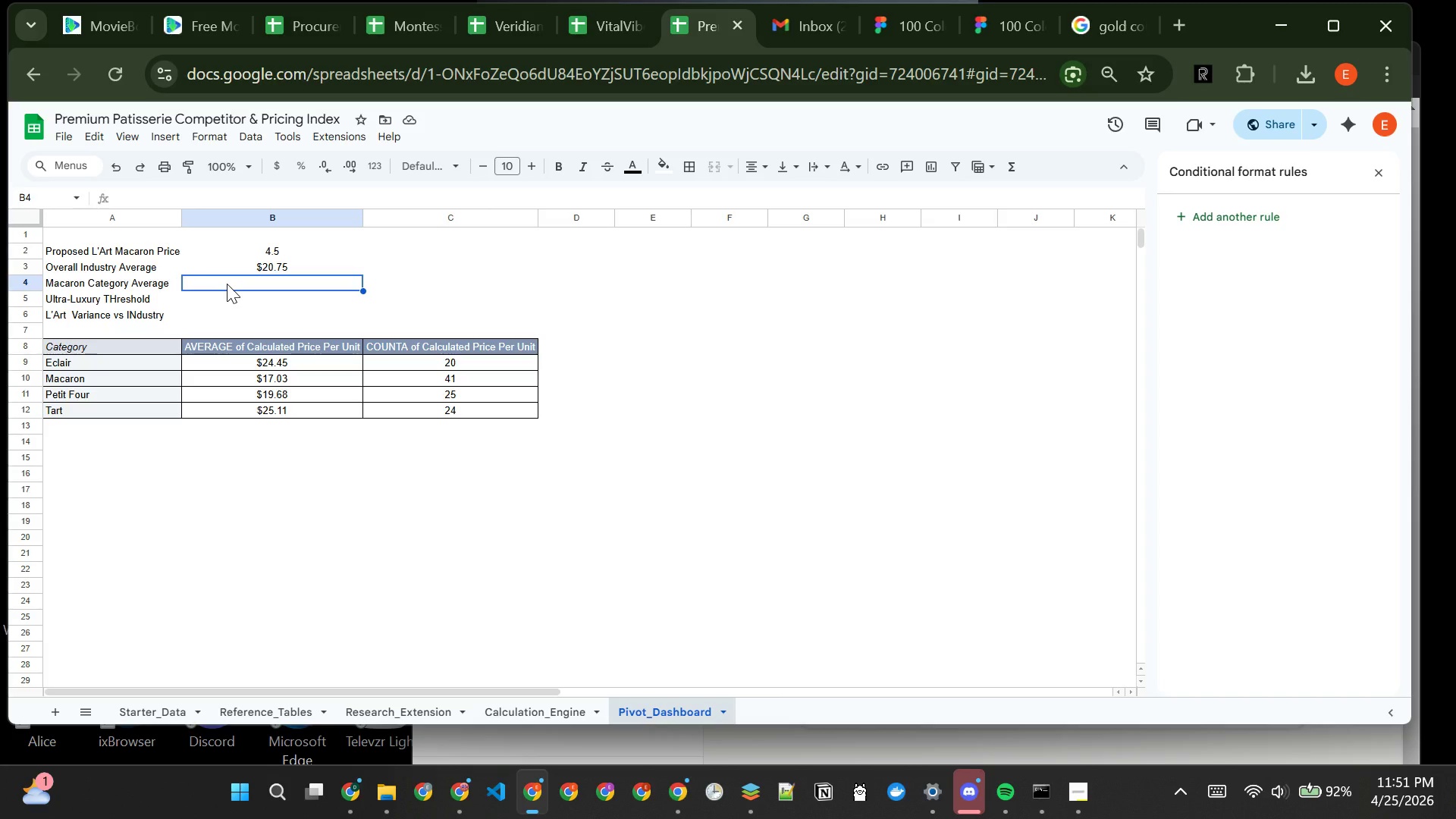 
wait(11.05)
 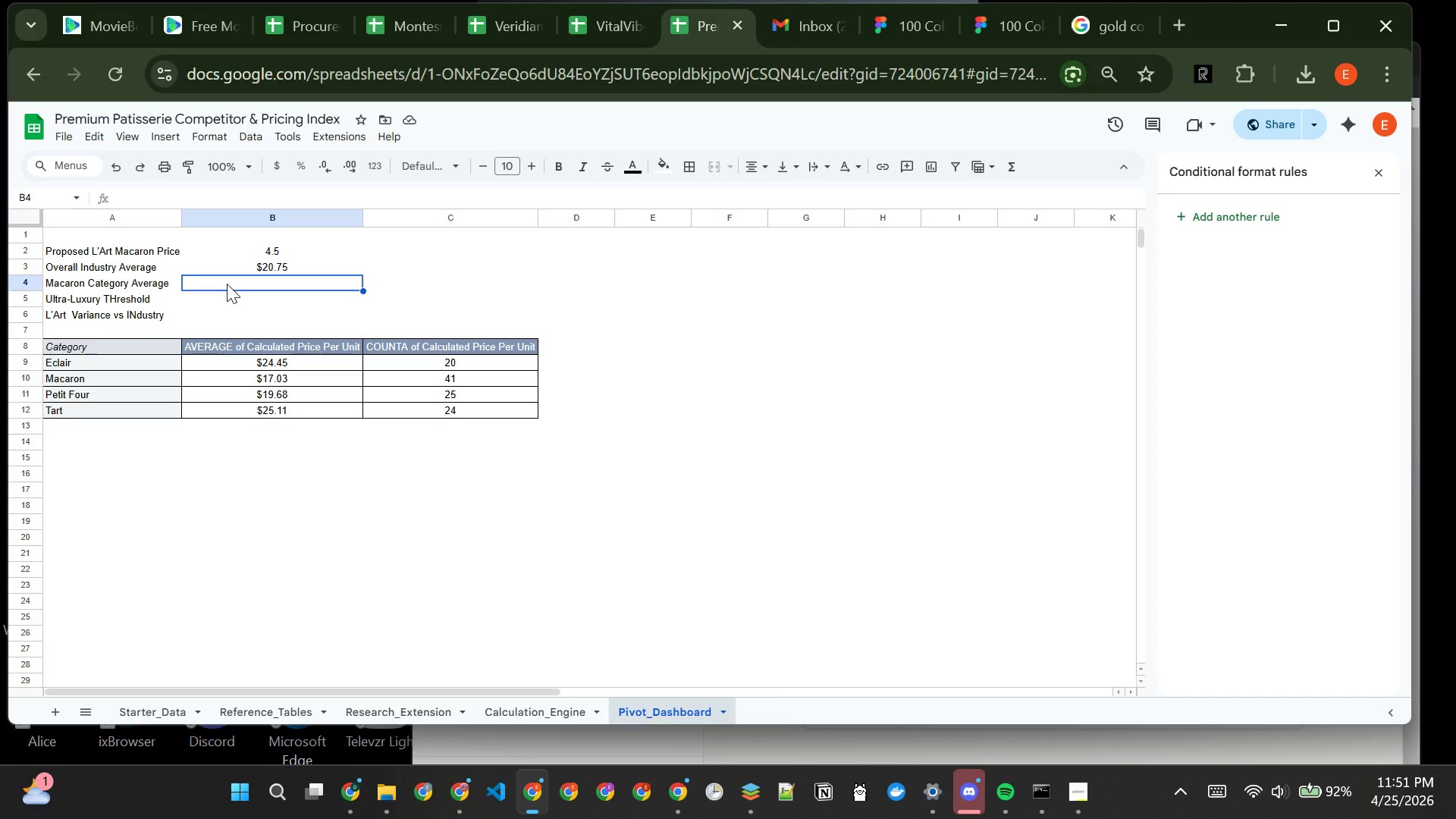 
key(VolumeUp)
 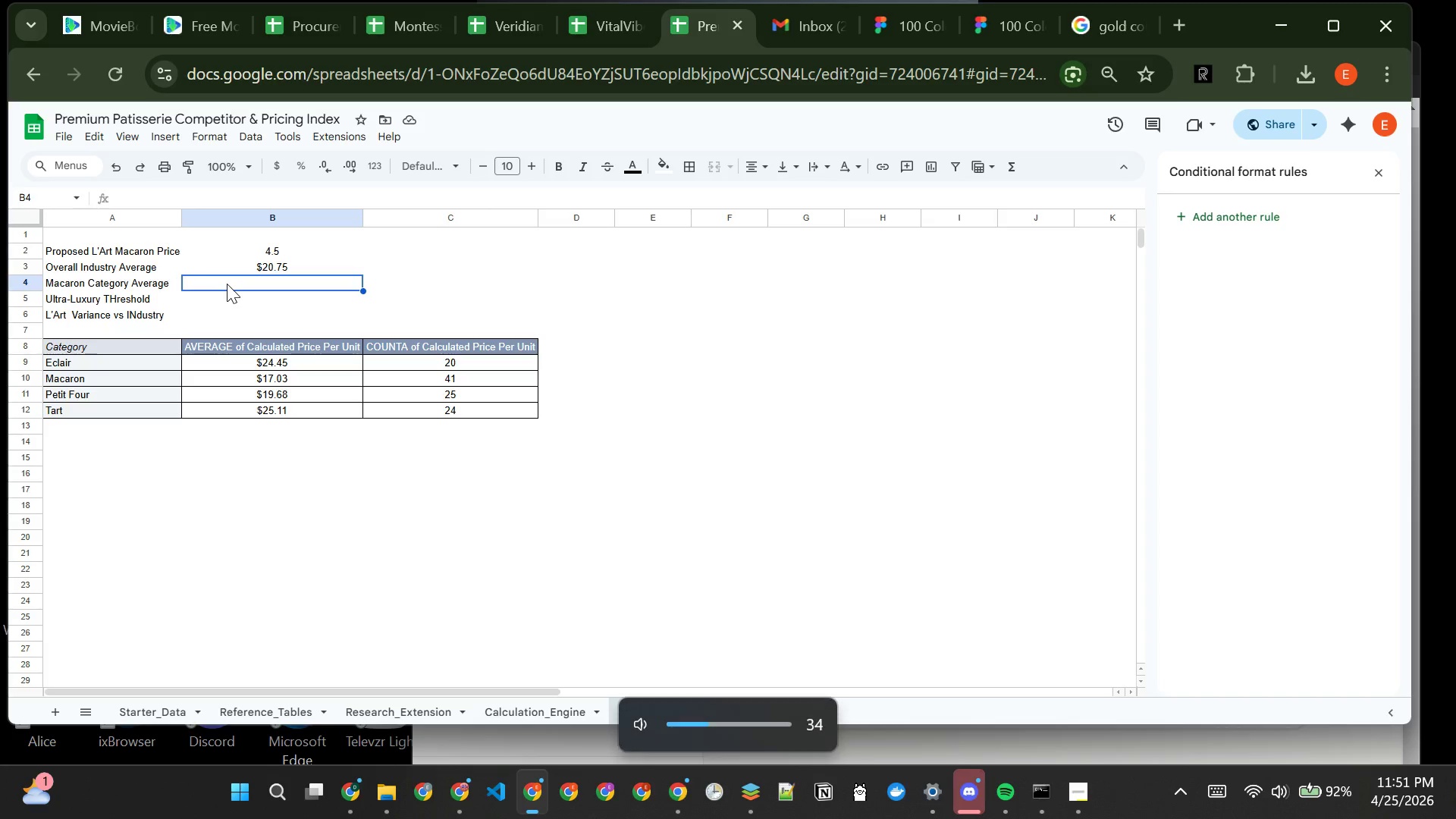 
key(VolumeUp)
 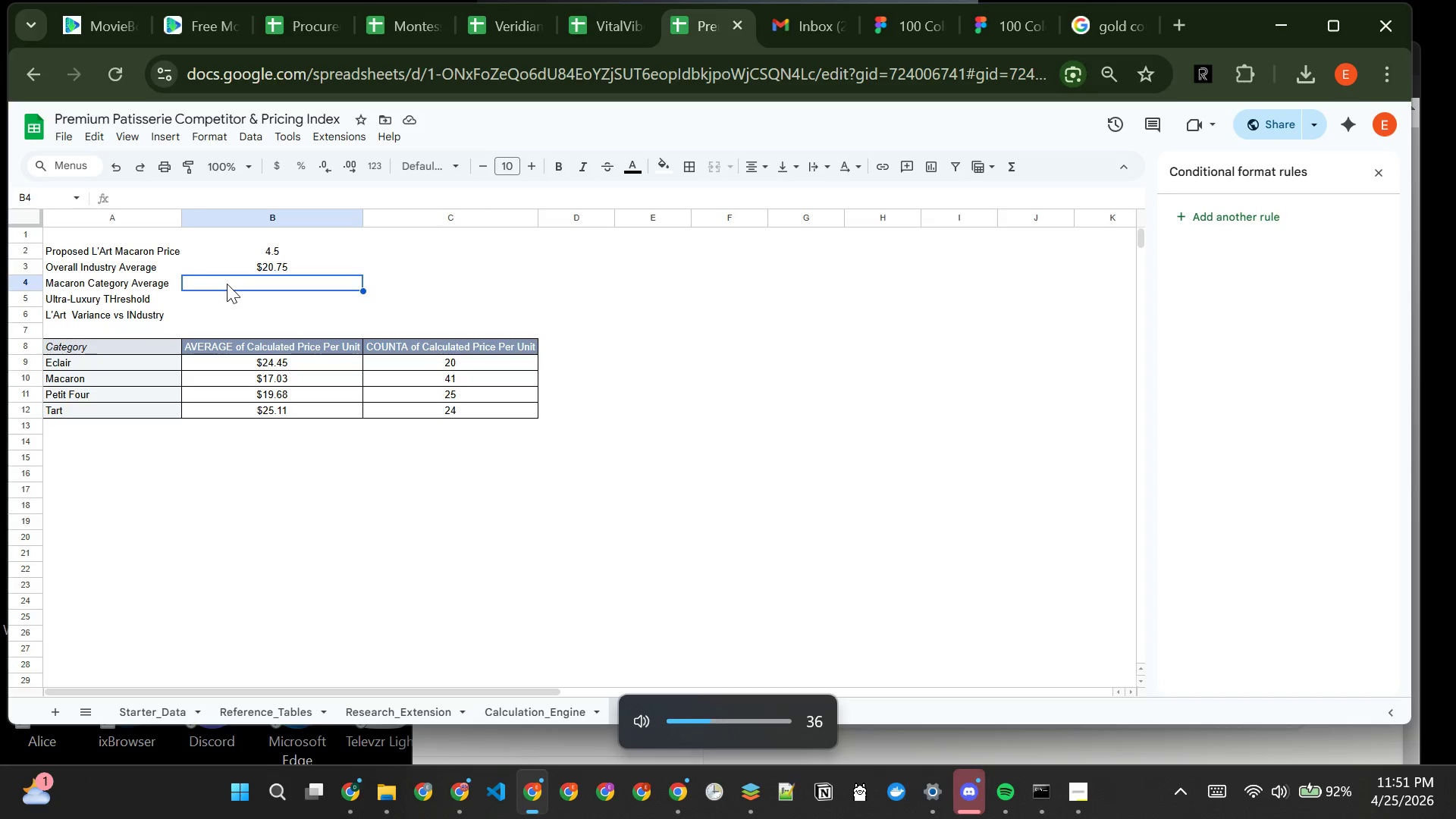 
key(VolumeUp)
 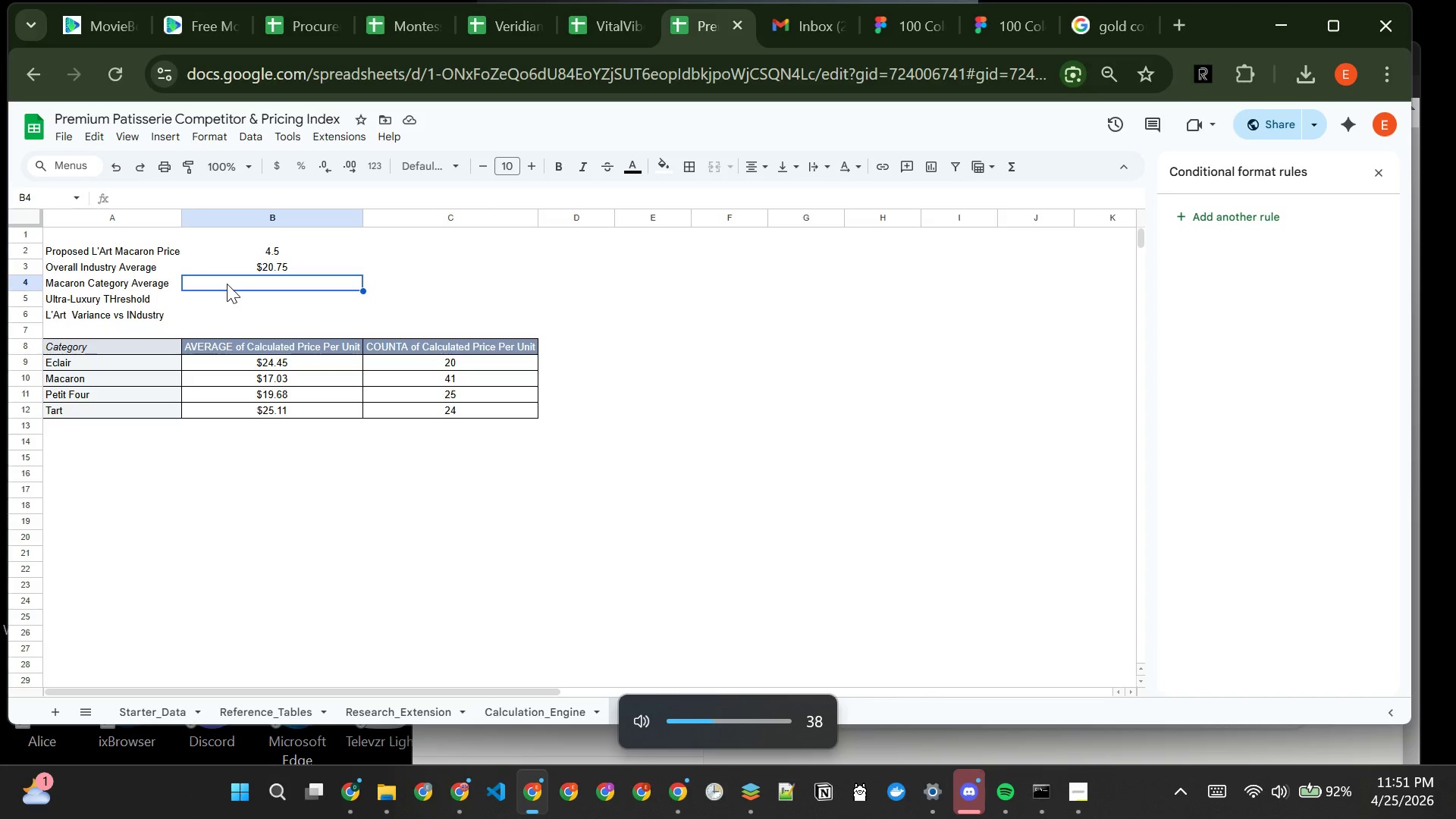 
key(VolumeUp)
 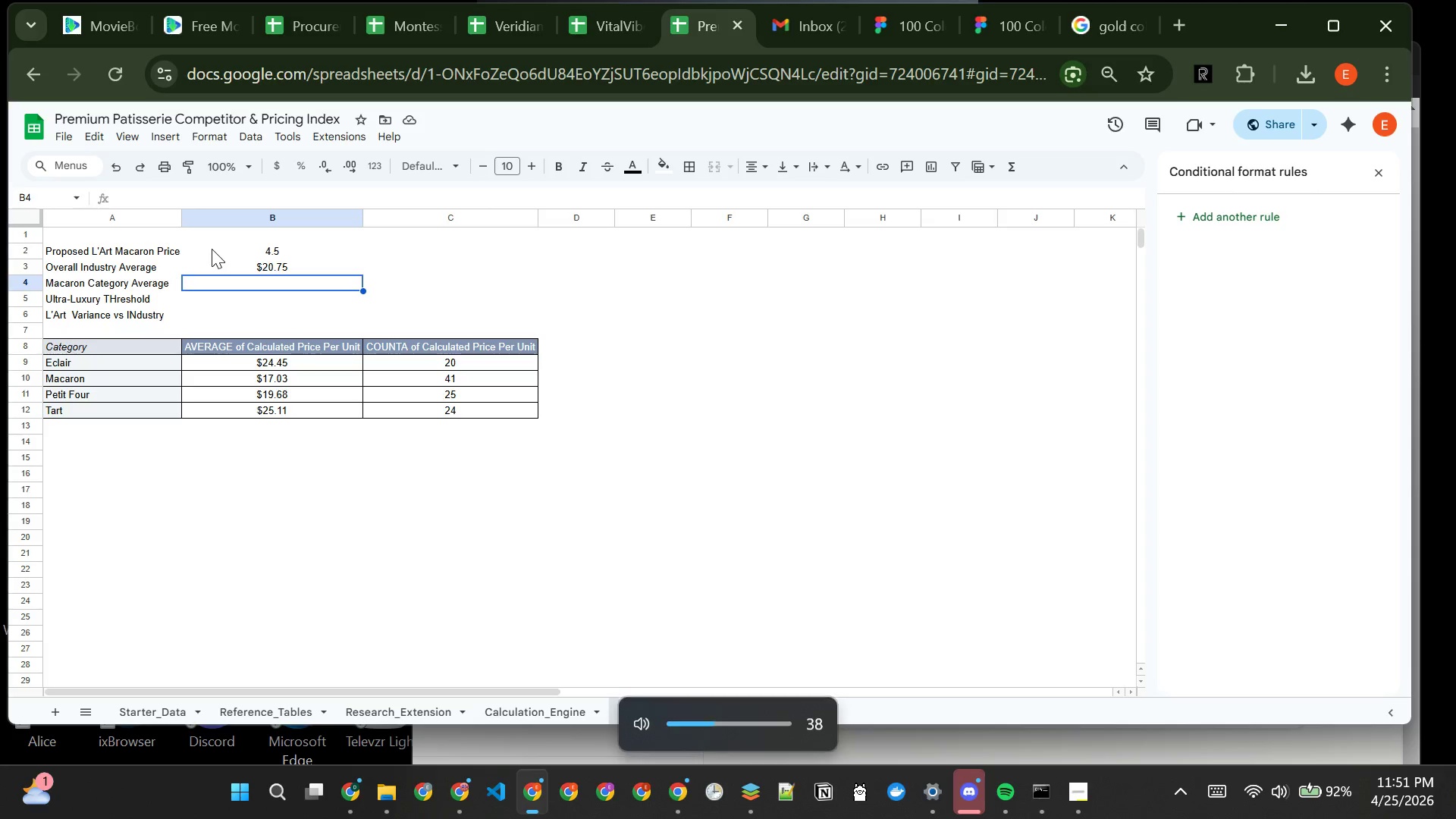 
type(=AVERAGEIF(Calculation_Engine!C2:C,"Macaron",Calculation_Engine!J@:J=)
key(Backspace)
key(Backspace)
key(Backspace)
key(Backspace)
type(2:))
 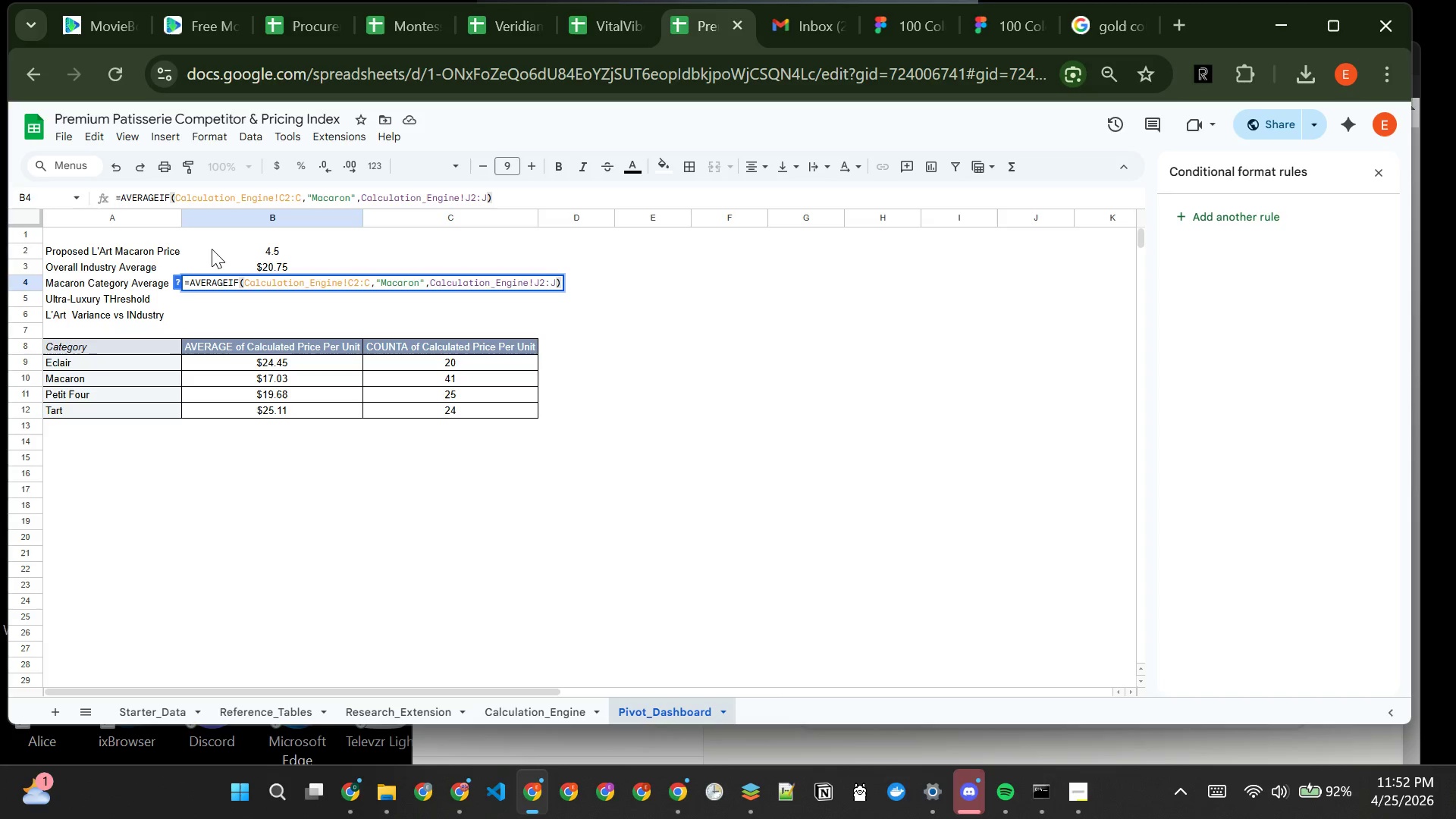 
wait(8.3)
 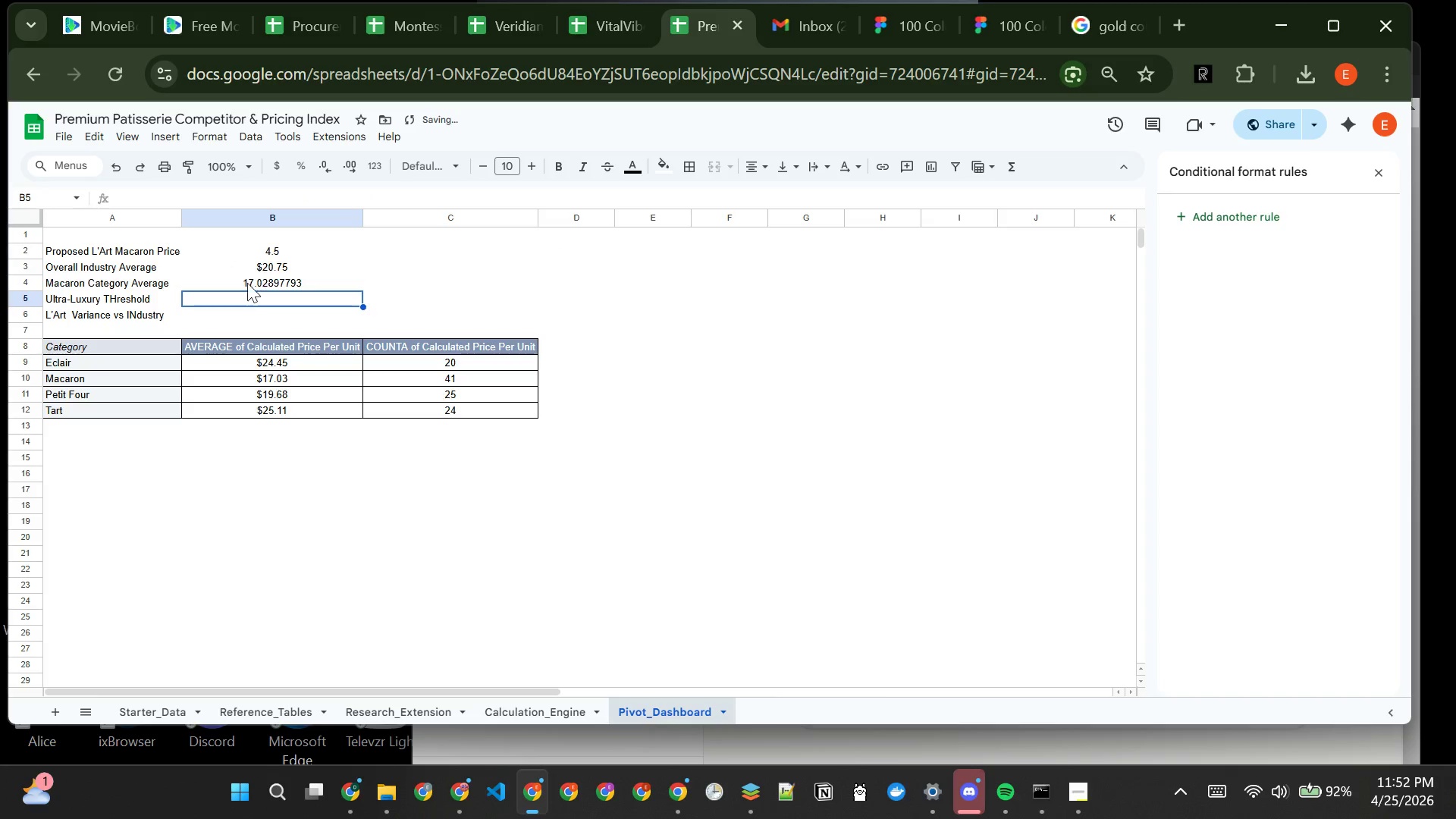 
key(Equal)
 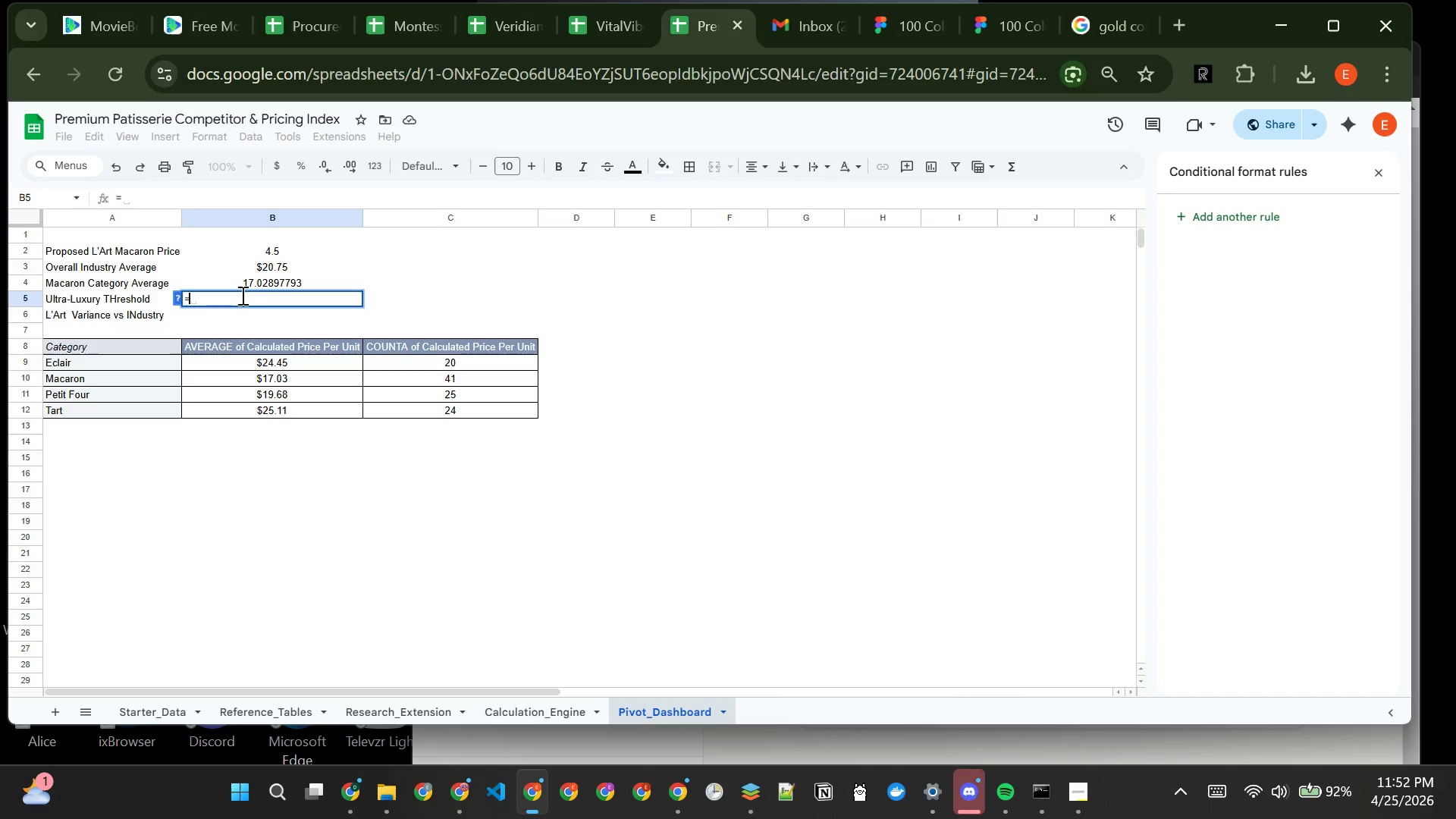 
type(Per)
key(Backspace)
key(Backspace)
type(ERCENTILE))
key(Backspace)
type((FILTER(Calculation_ENGIN)
key(Backspace)
key(Backspace)
key(Backspace)
key(Backspace)
type(ngine)
 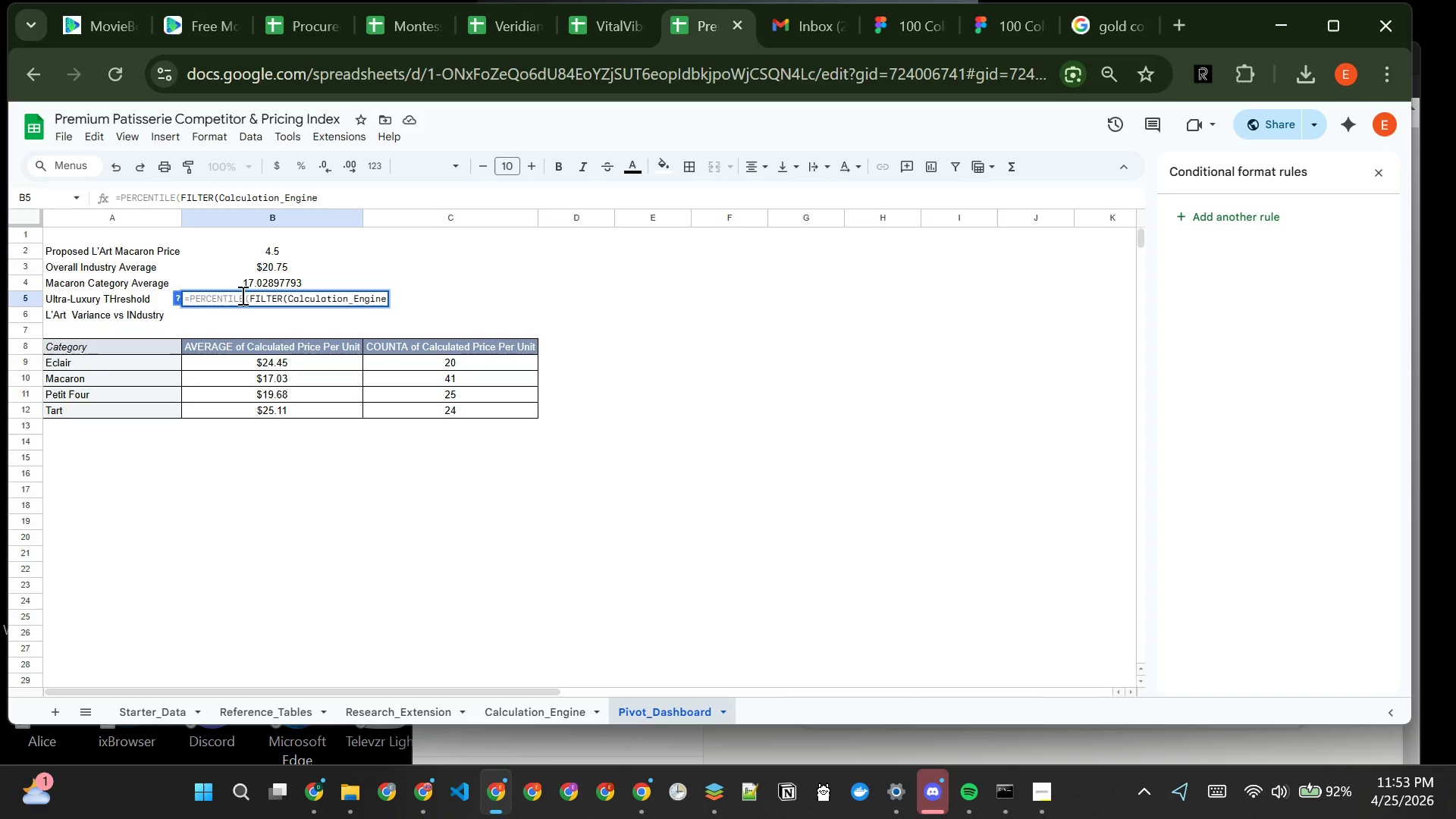 
type(!J@:J)
 